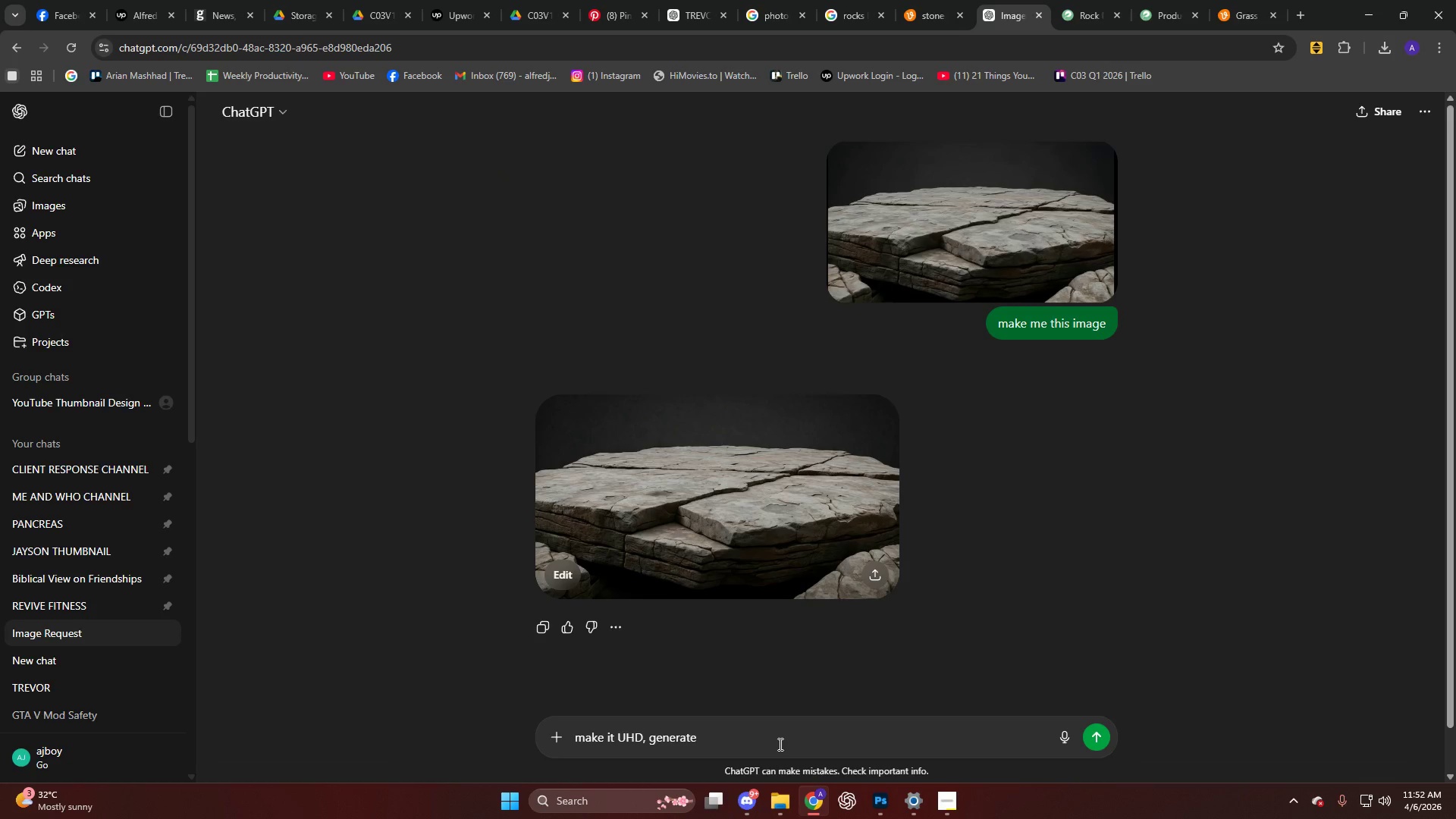 
double_click([849, 26])
 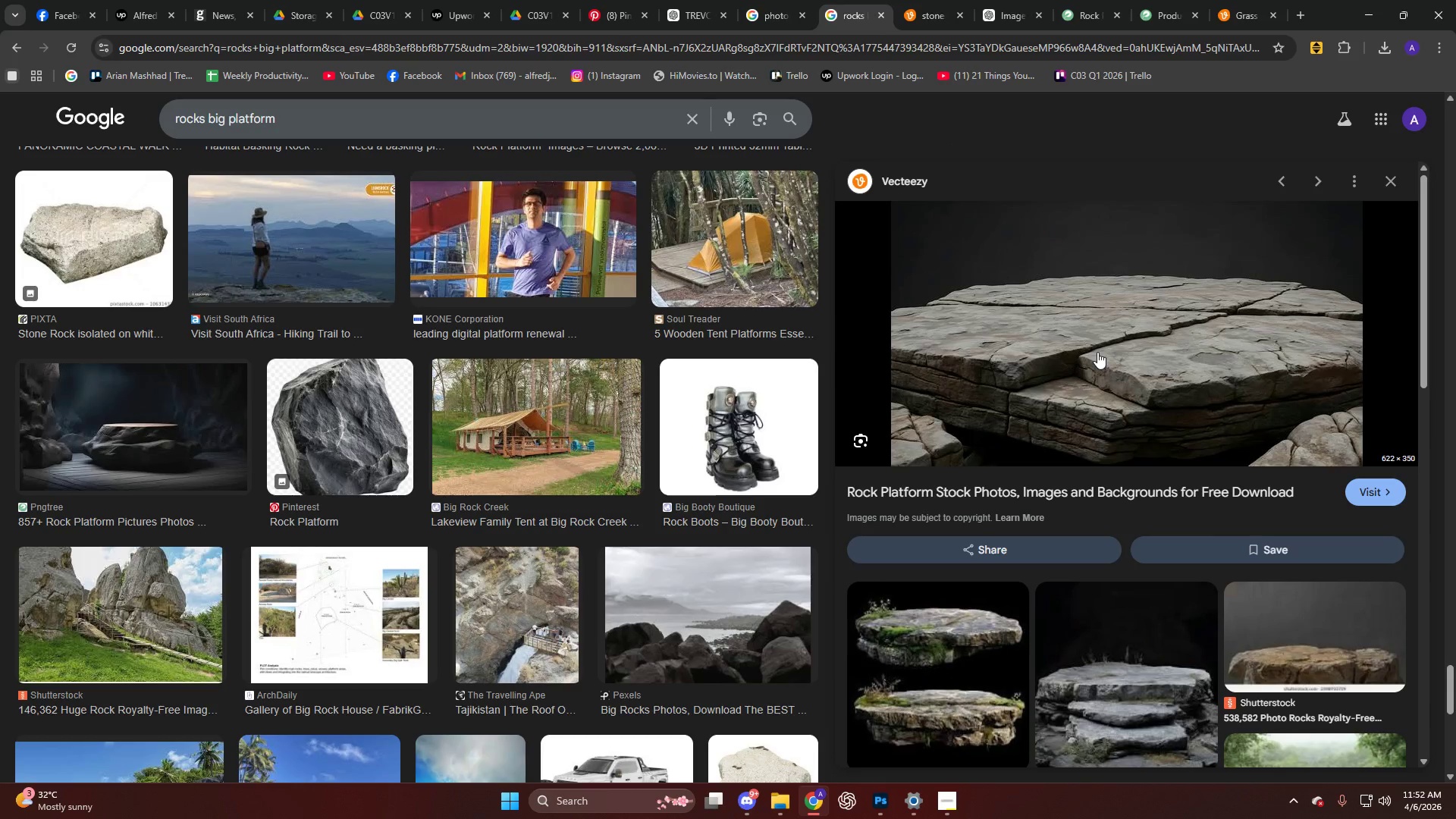 
right_click([1097, 352])
 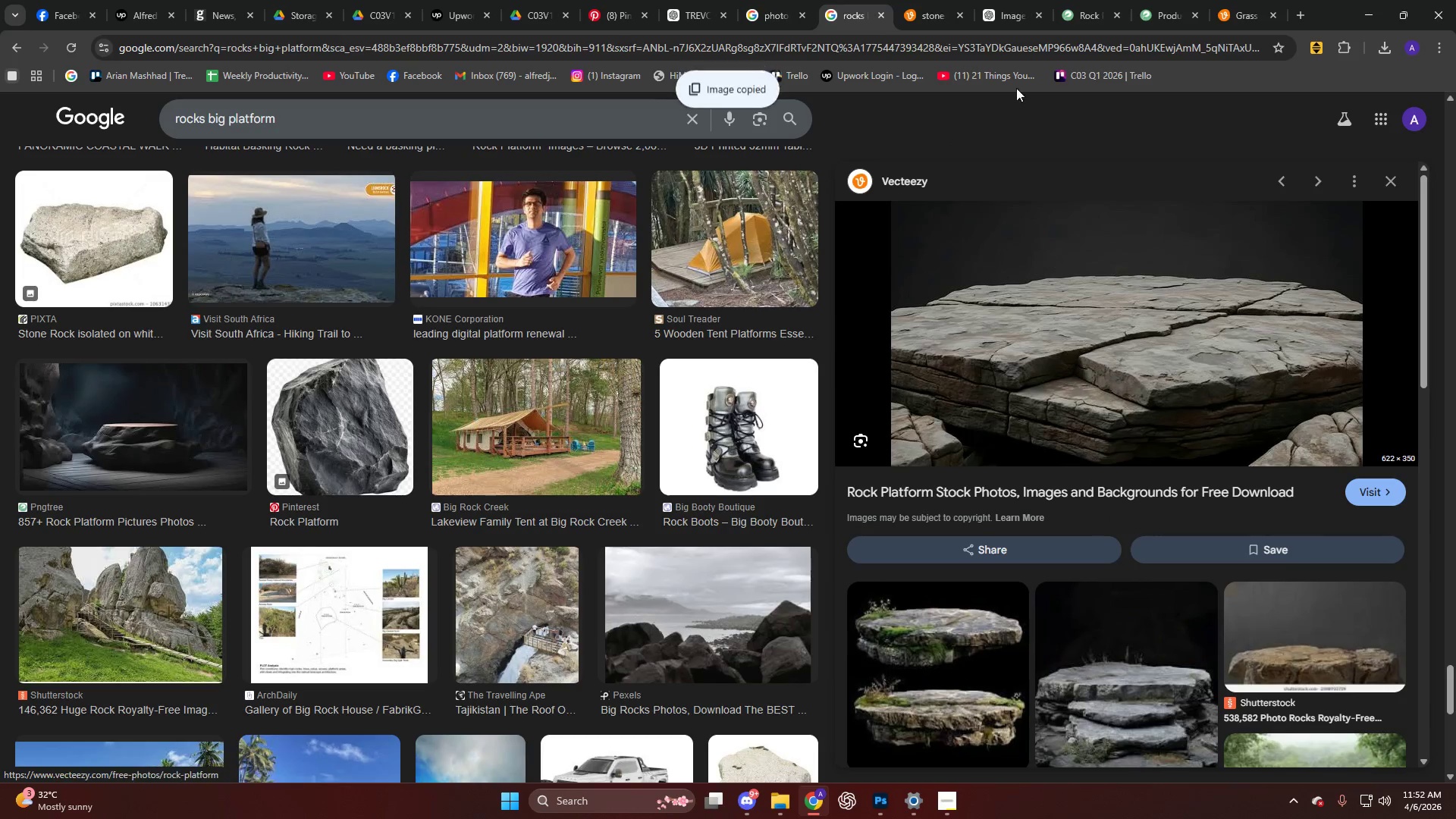 
left_click([1017, 17])
 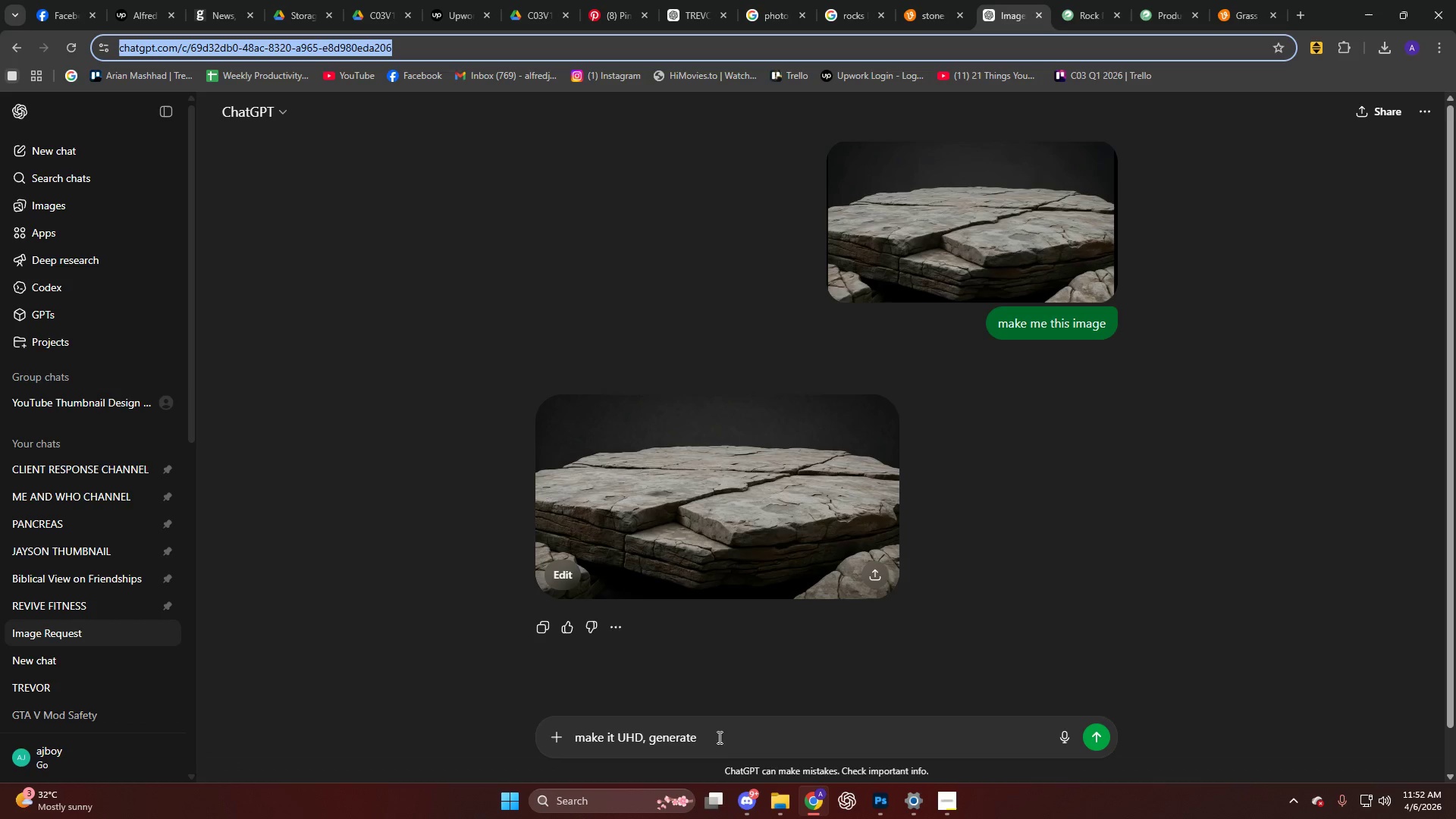 
left_click([723, 757])
 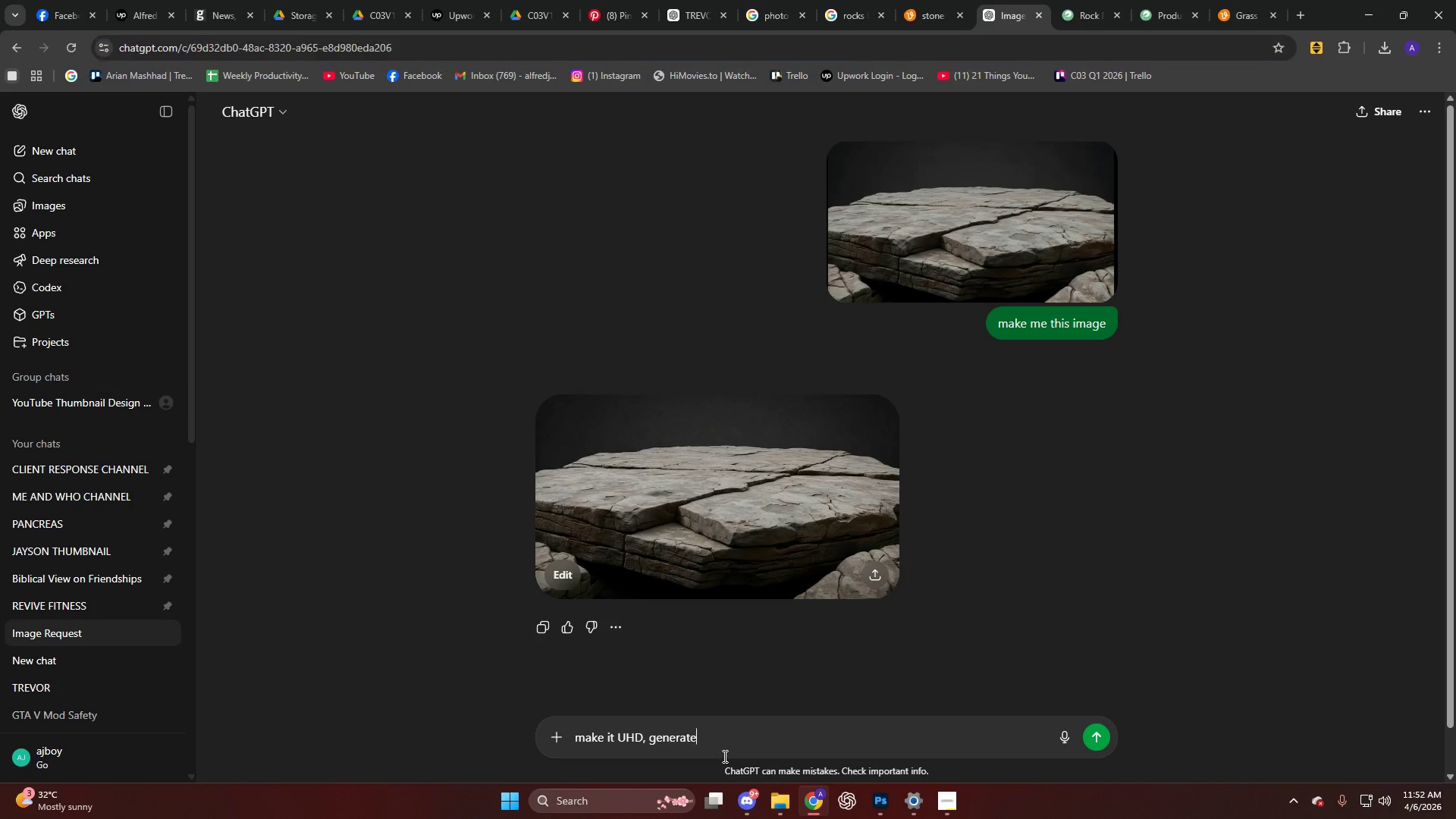 
key(Control+V)
 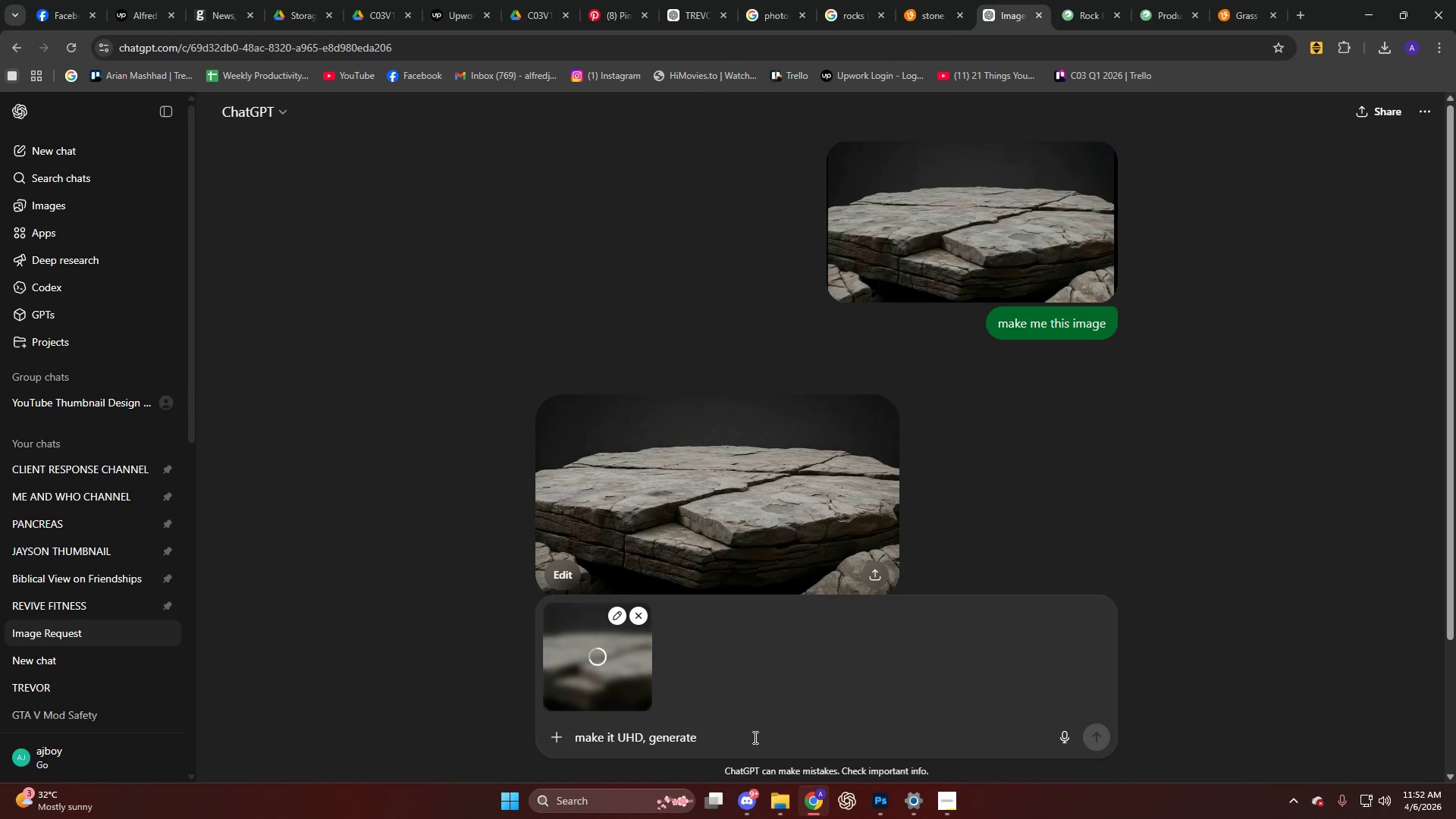 
wait(7.25)
 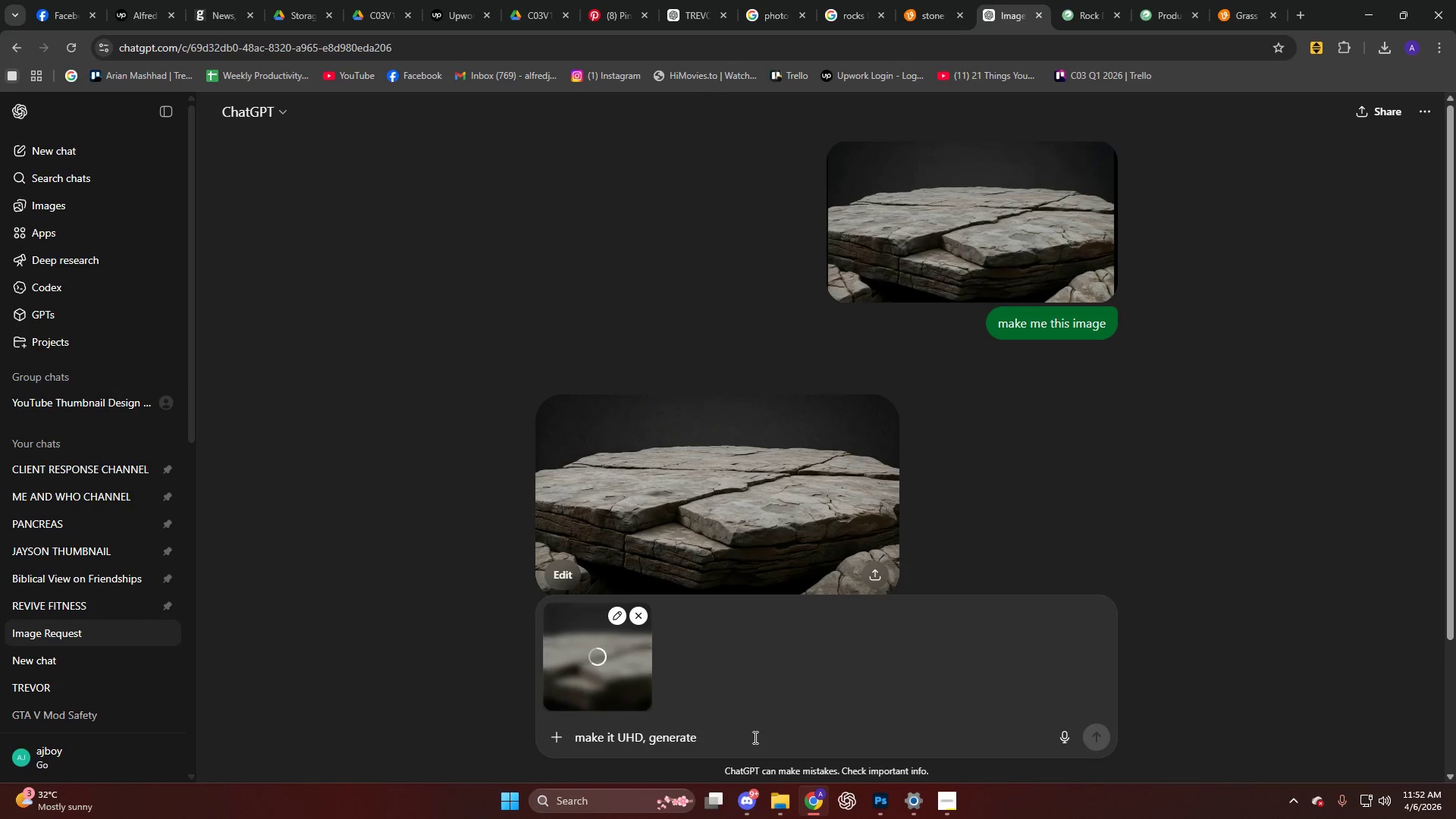 
key(NumpadEnter)
 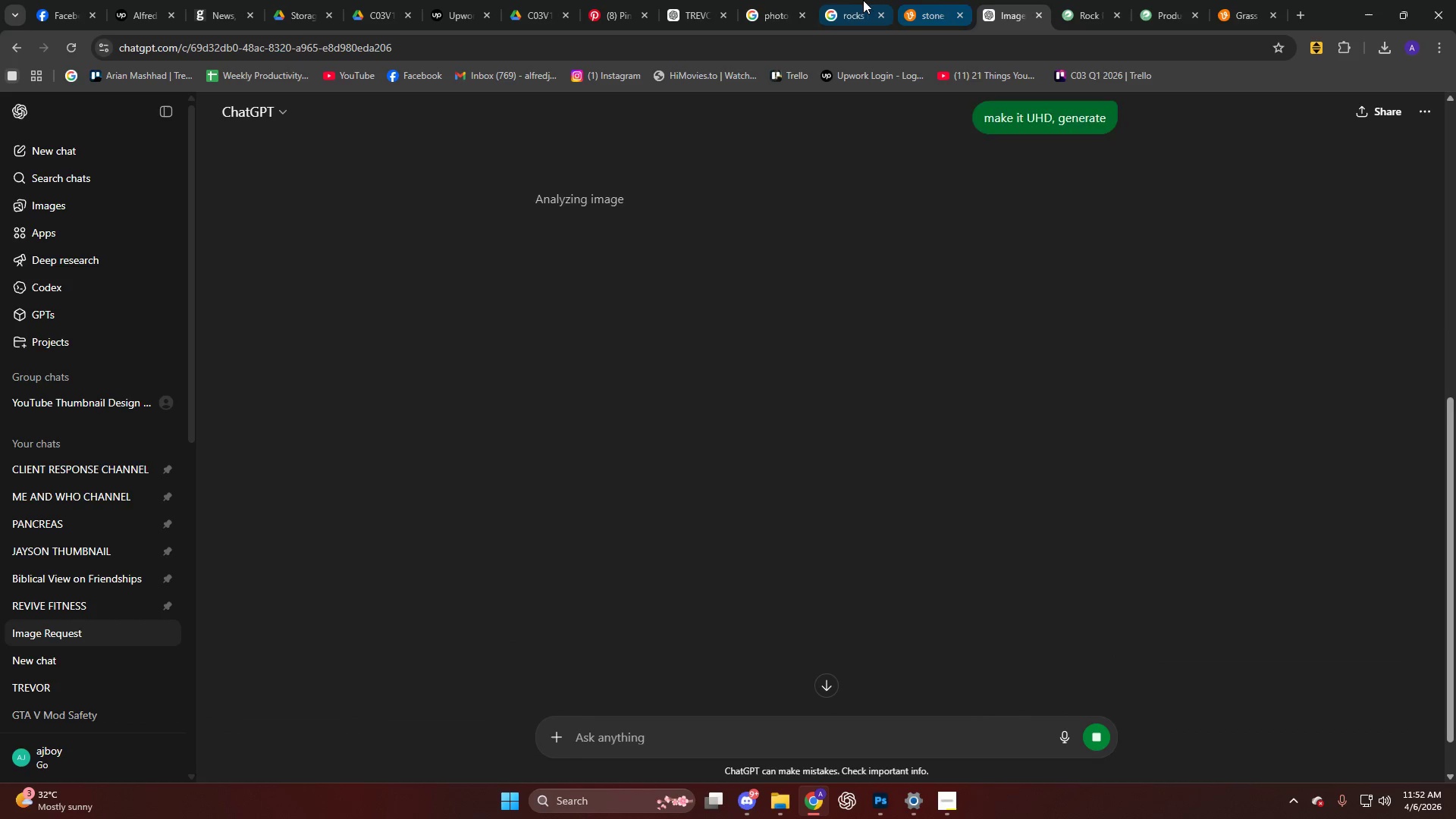 
left_click([853, 0])
 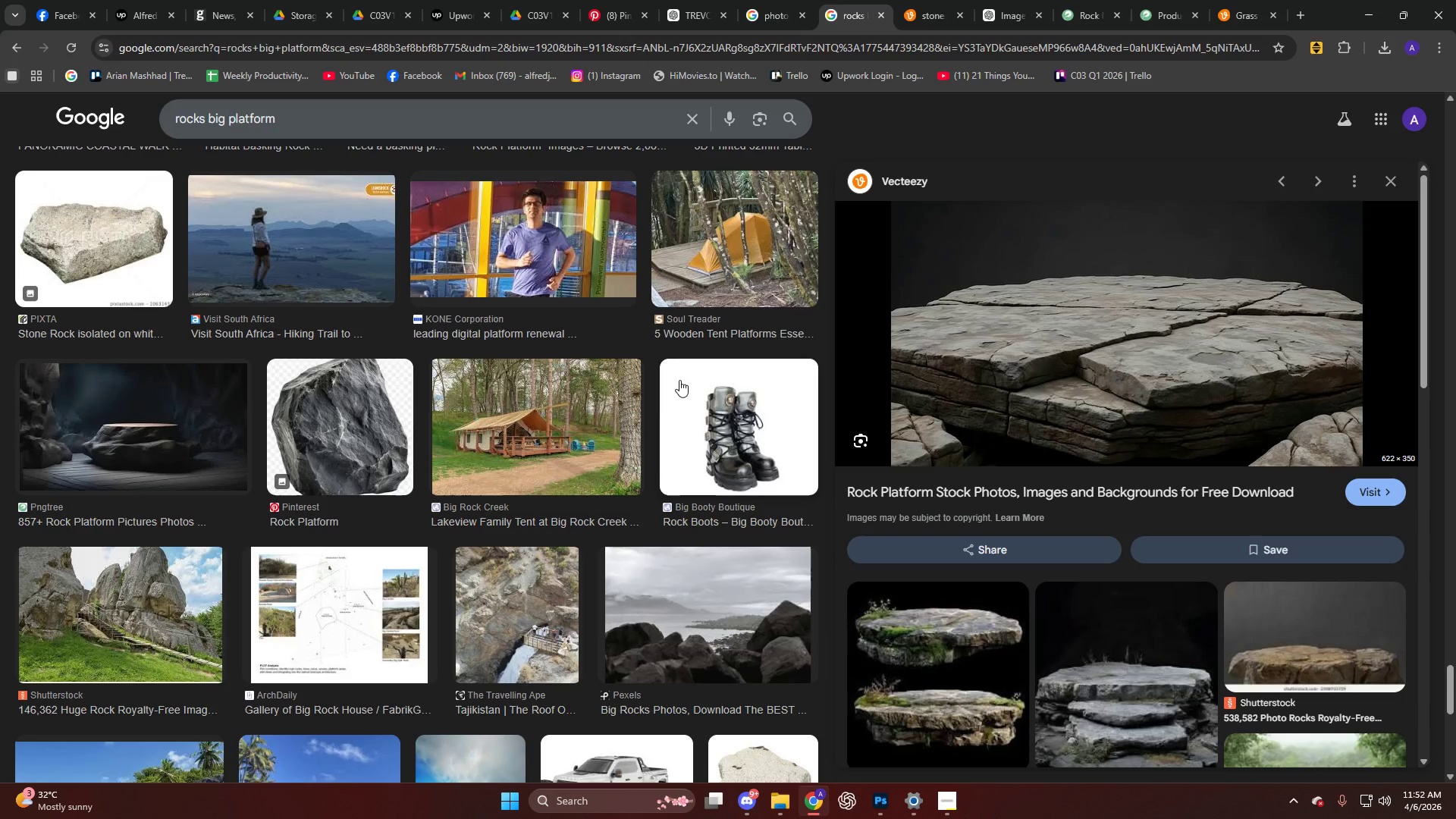 
scroll: coordinate [952, 469], scroll_direction: down, amount: 13.0
 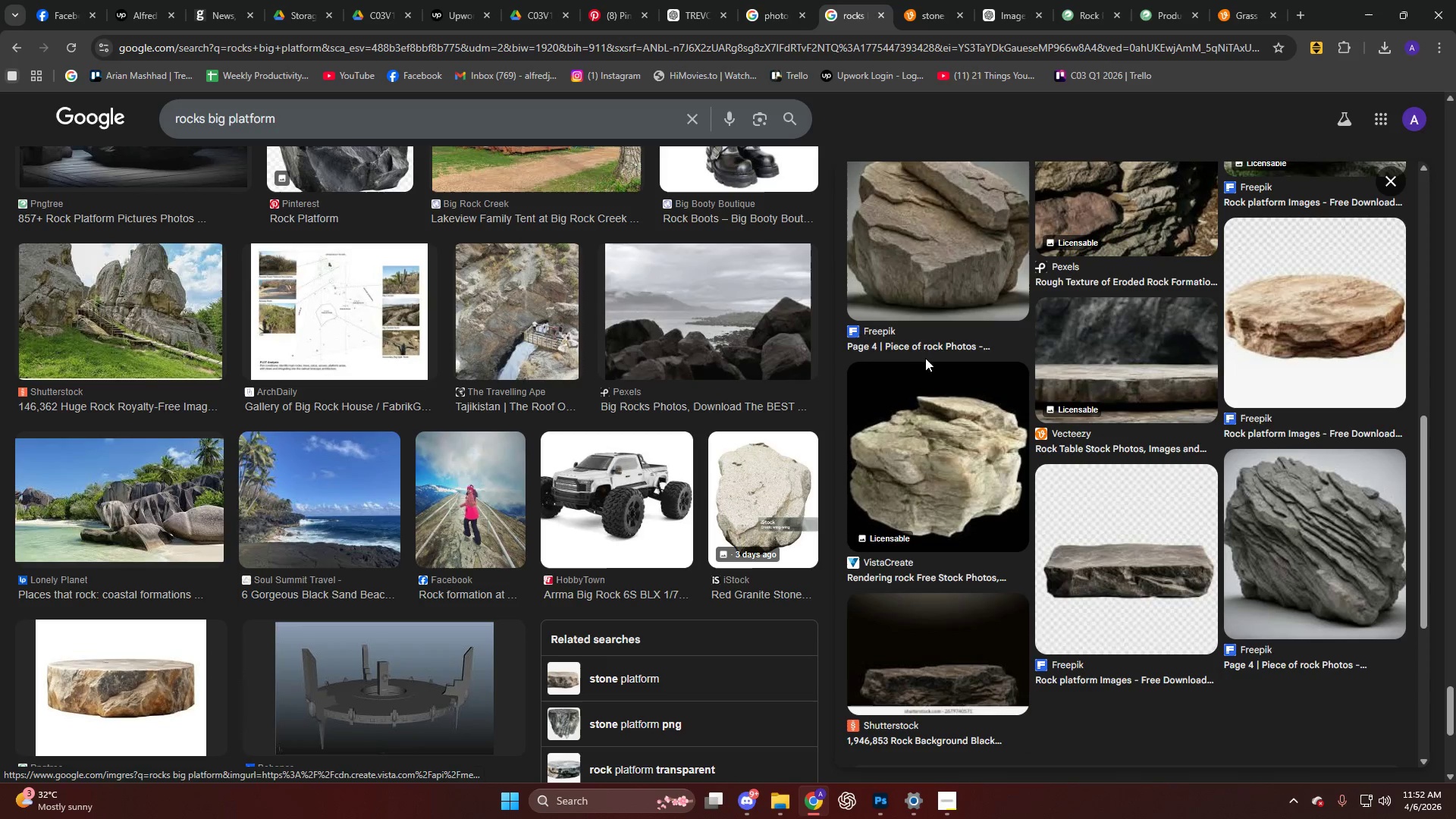 
left_click([936, 290])
 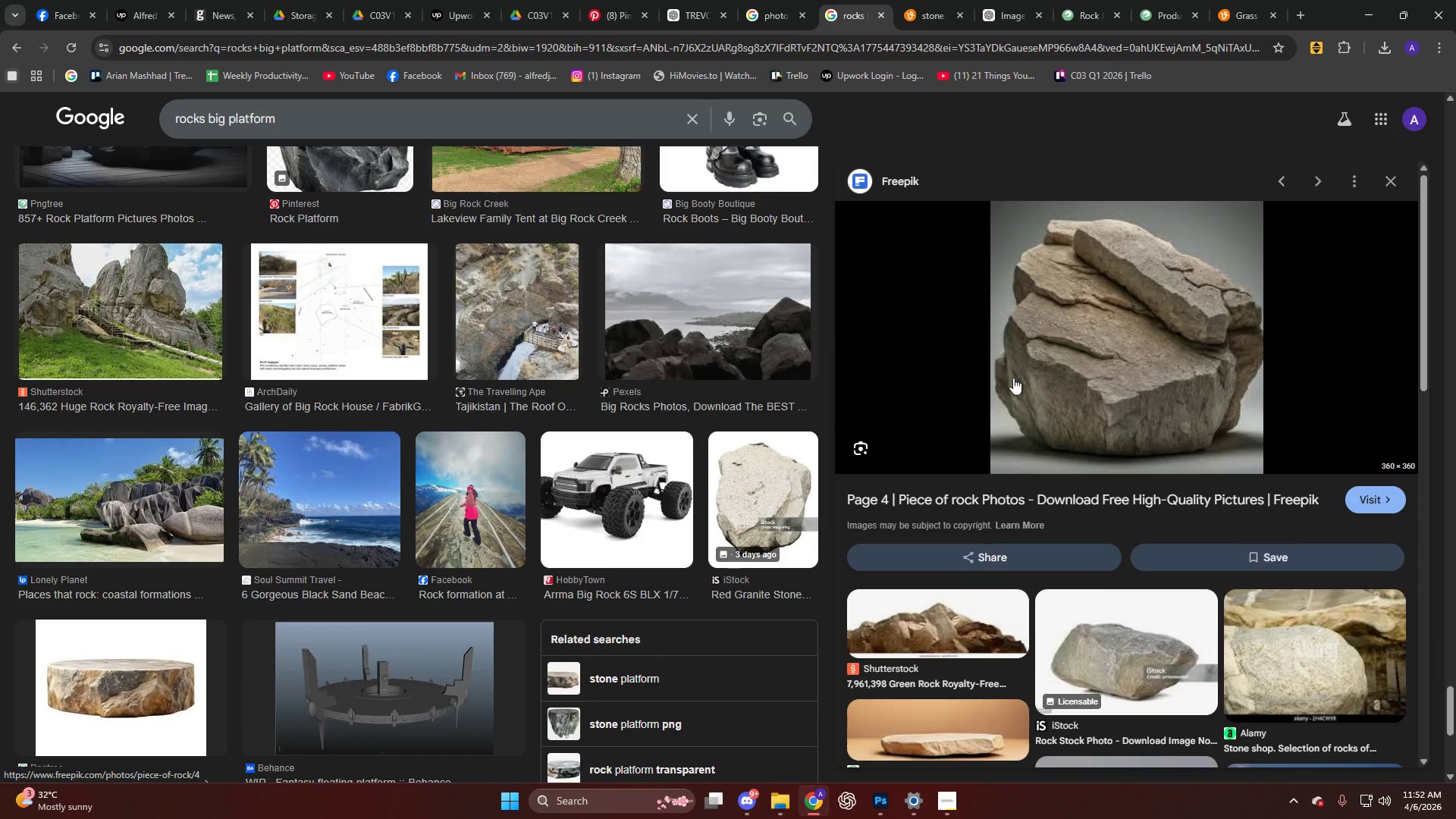 
scroll: coordinate [954, 467], scroll_direction: down, amount: 22.0
 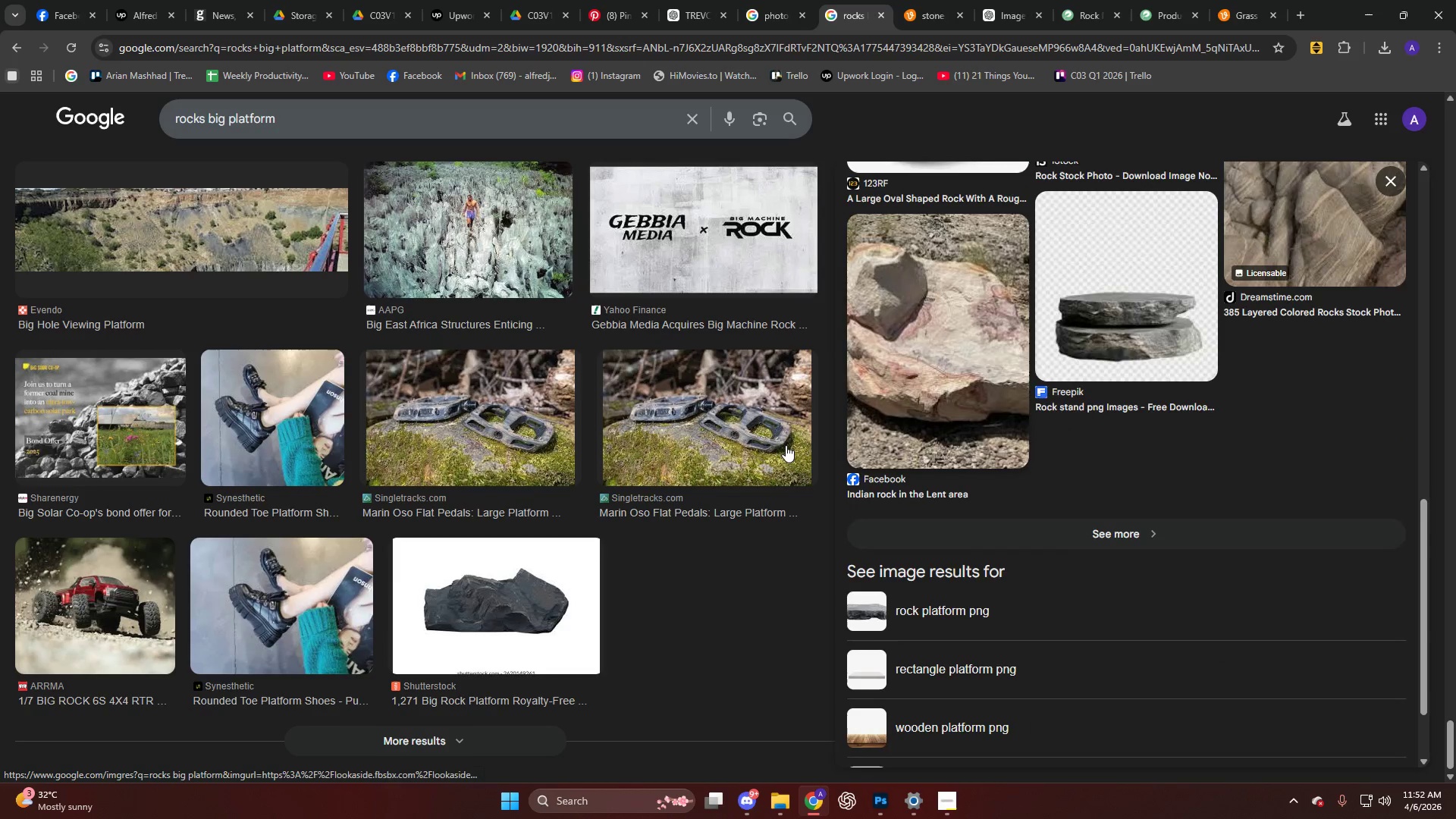 
scroll: coordinate [190, 427], scroll_direction: up, amount: 22.0
 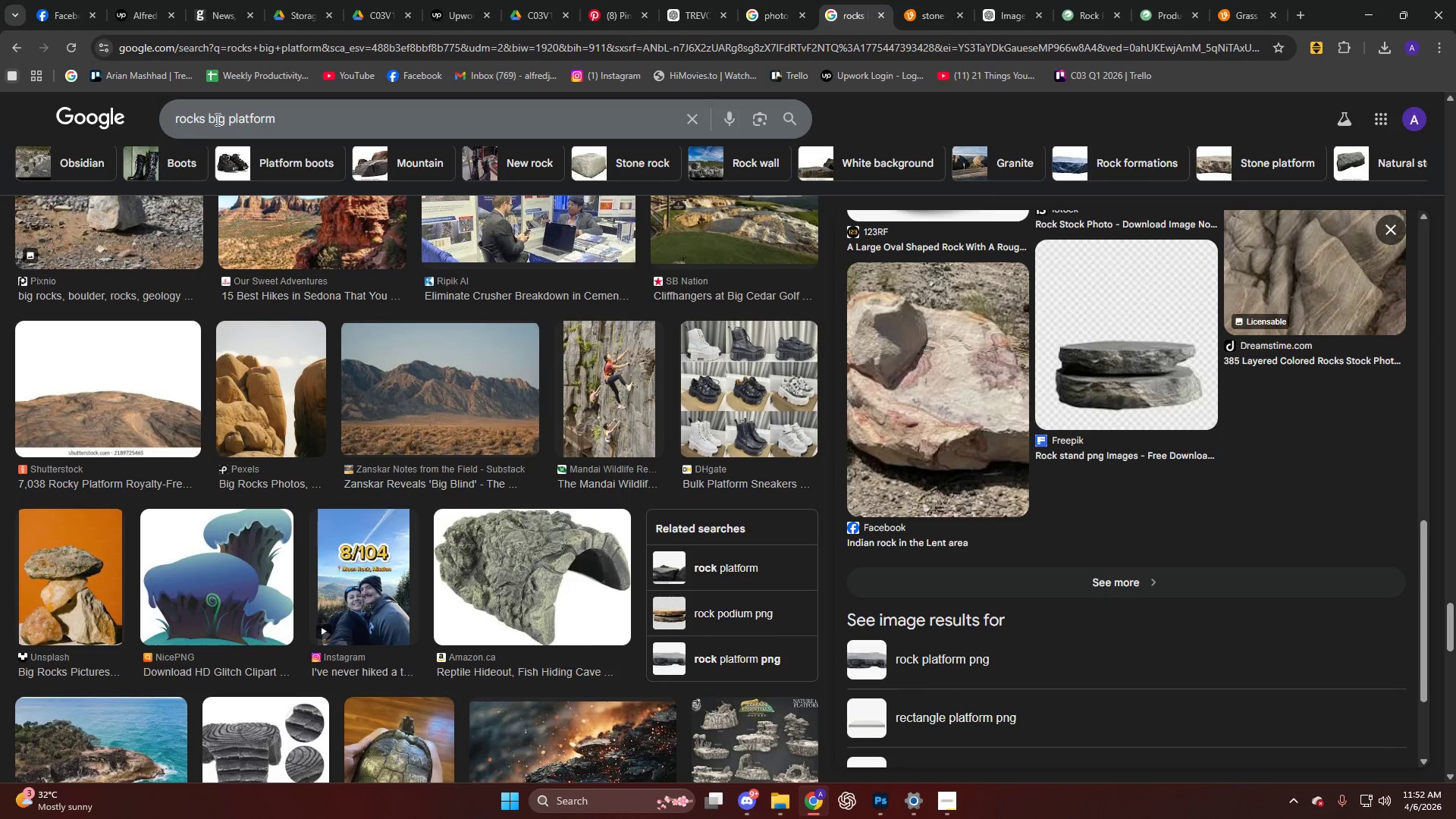 
left_click_drag(start_coordinate=[225, 120], to_coordinate=[202, 125])
 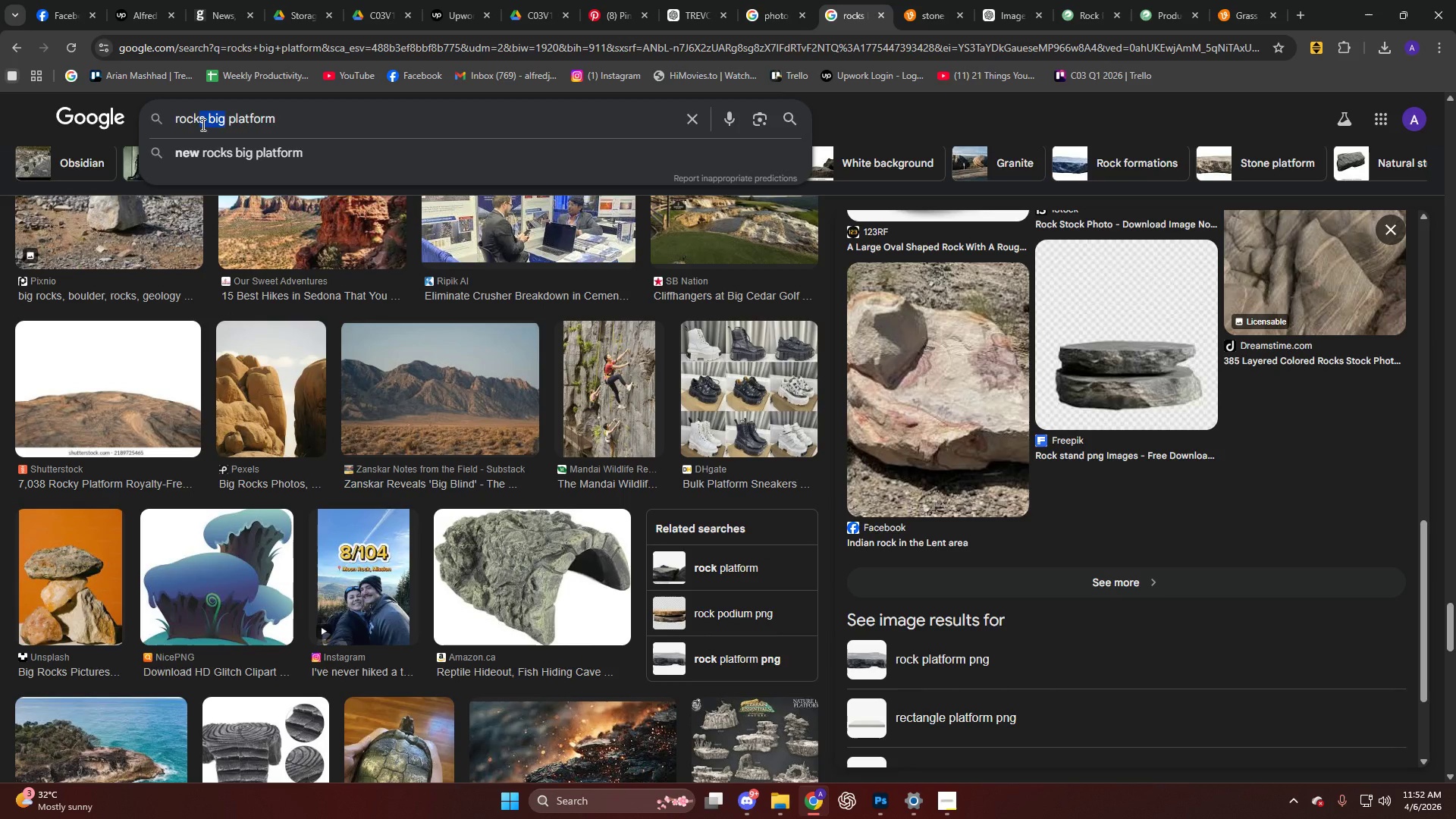 
key(Backspace)
 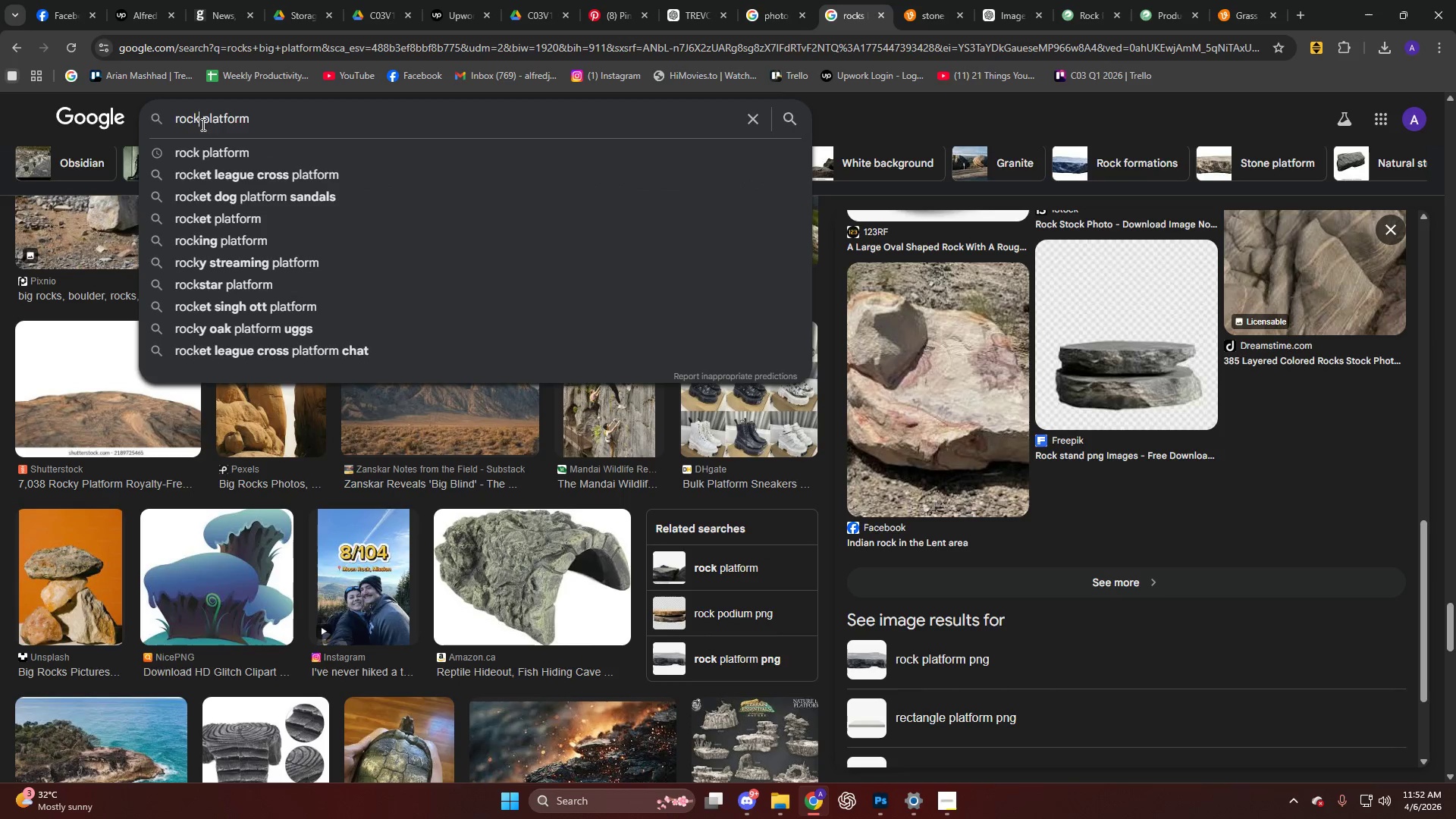 
key(S)
 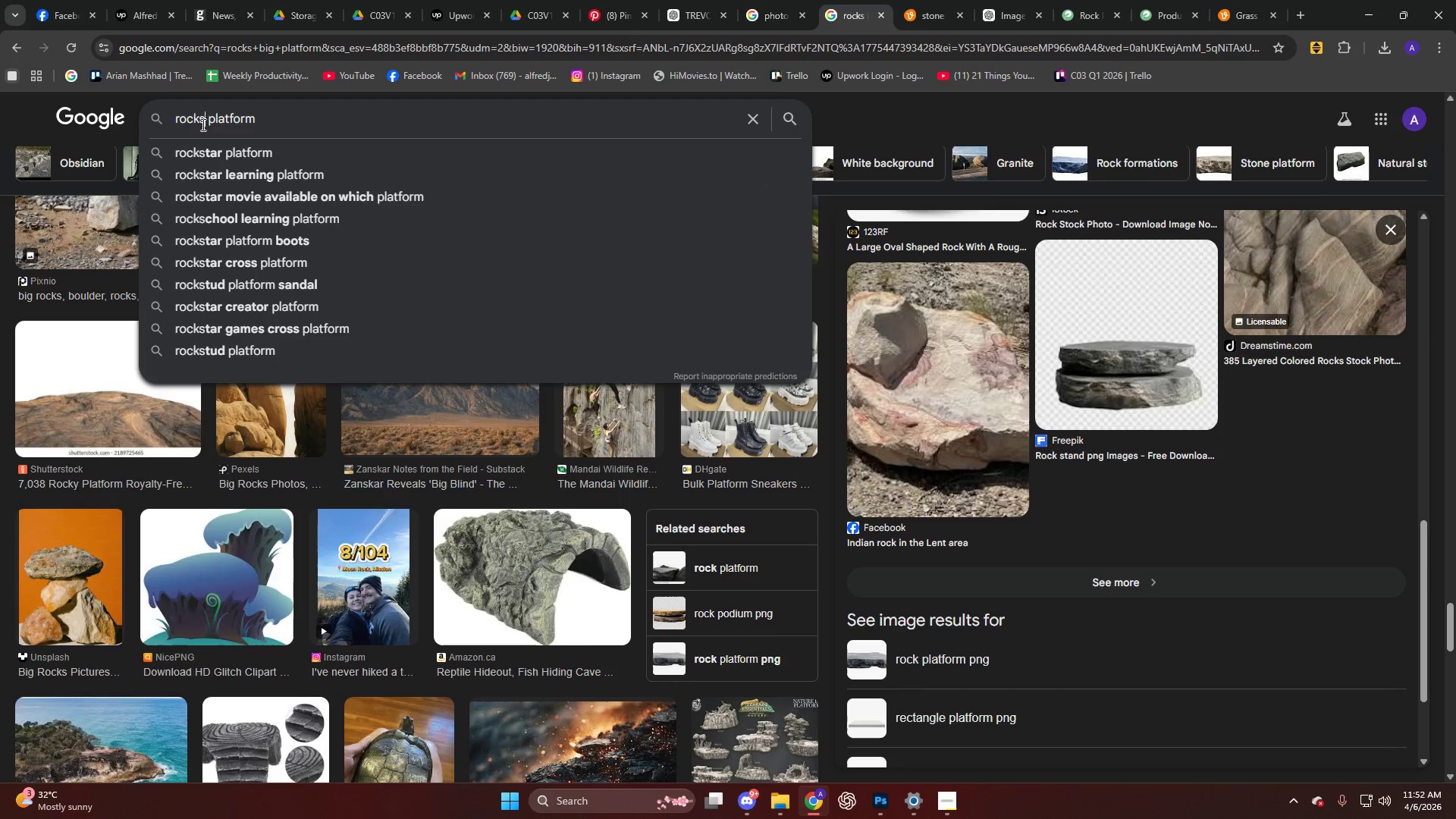 
key(Enter)
 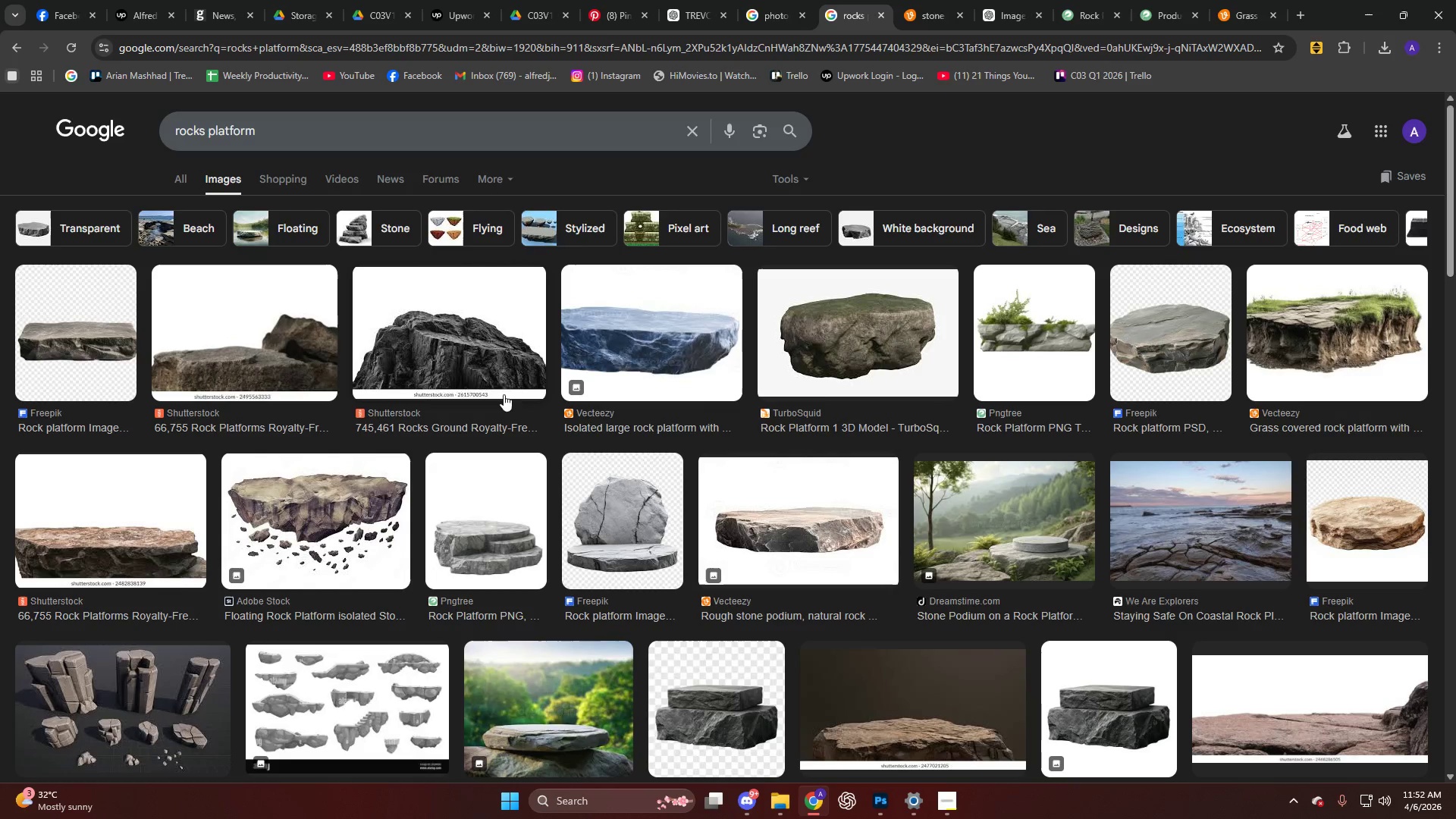 
left_click([458, 318])
 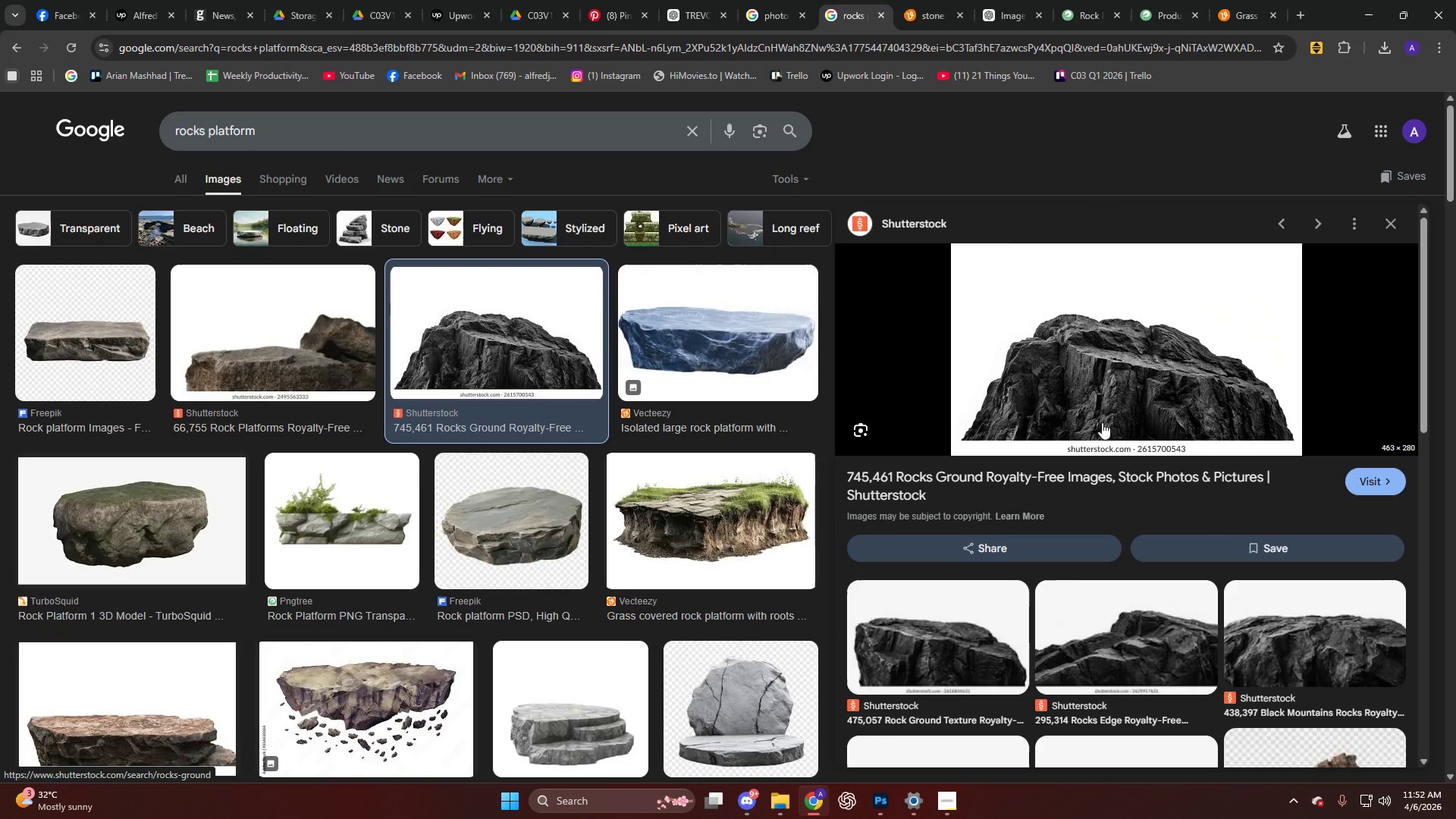 
right_click([1102, 422])
 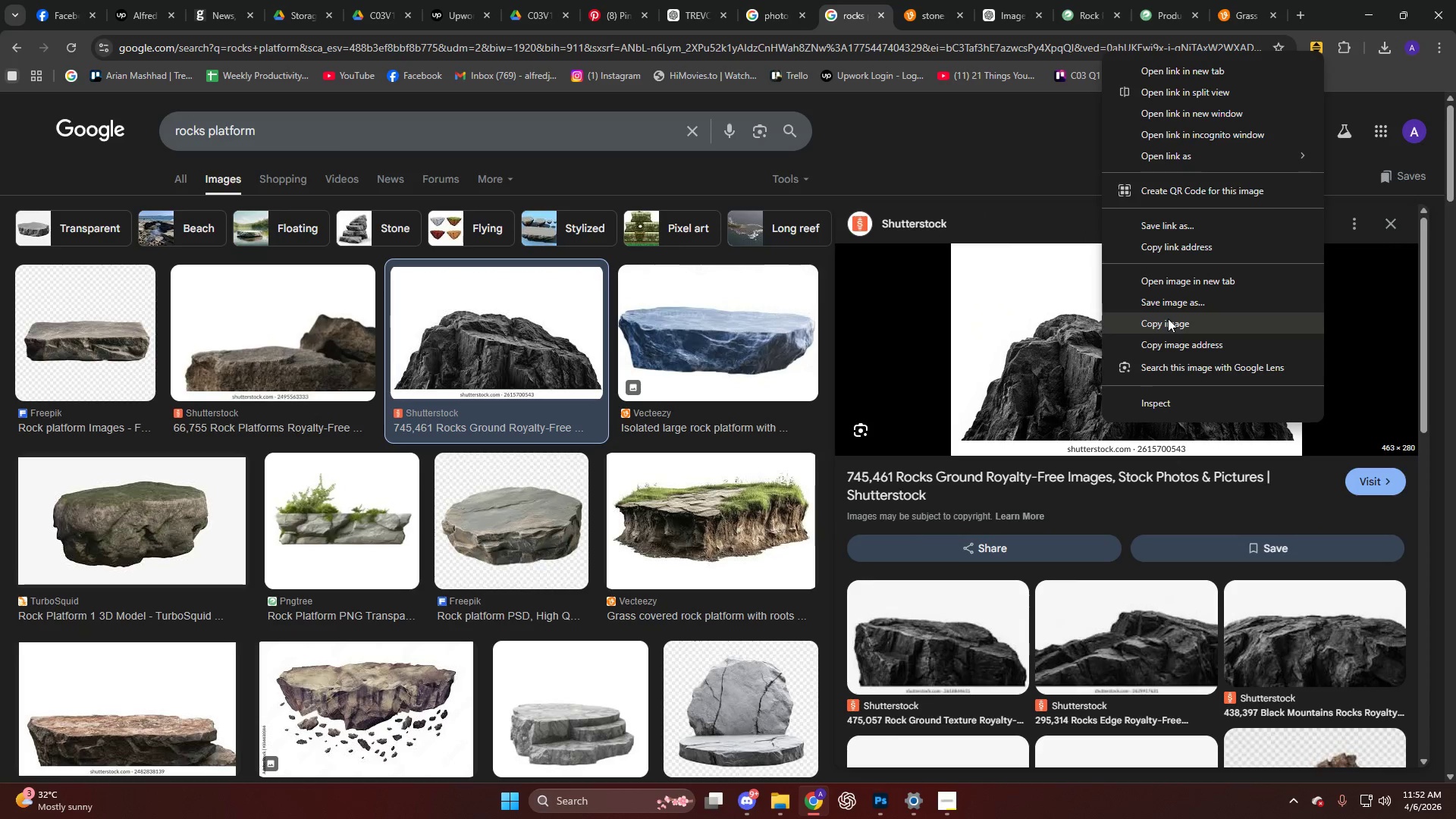 
left_click([1168, 318])
 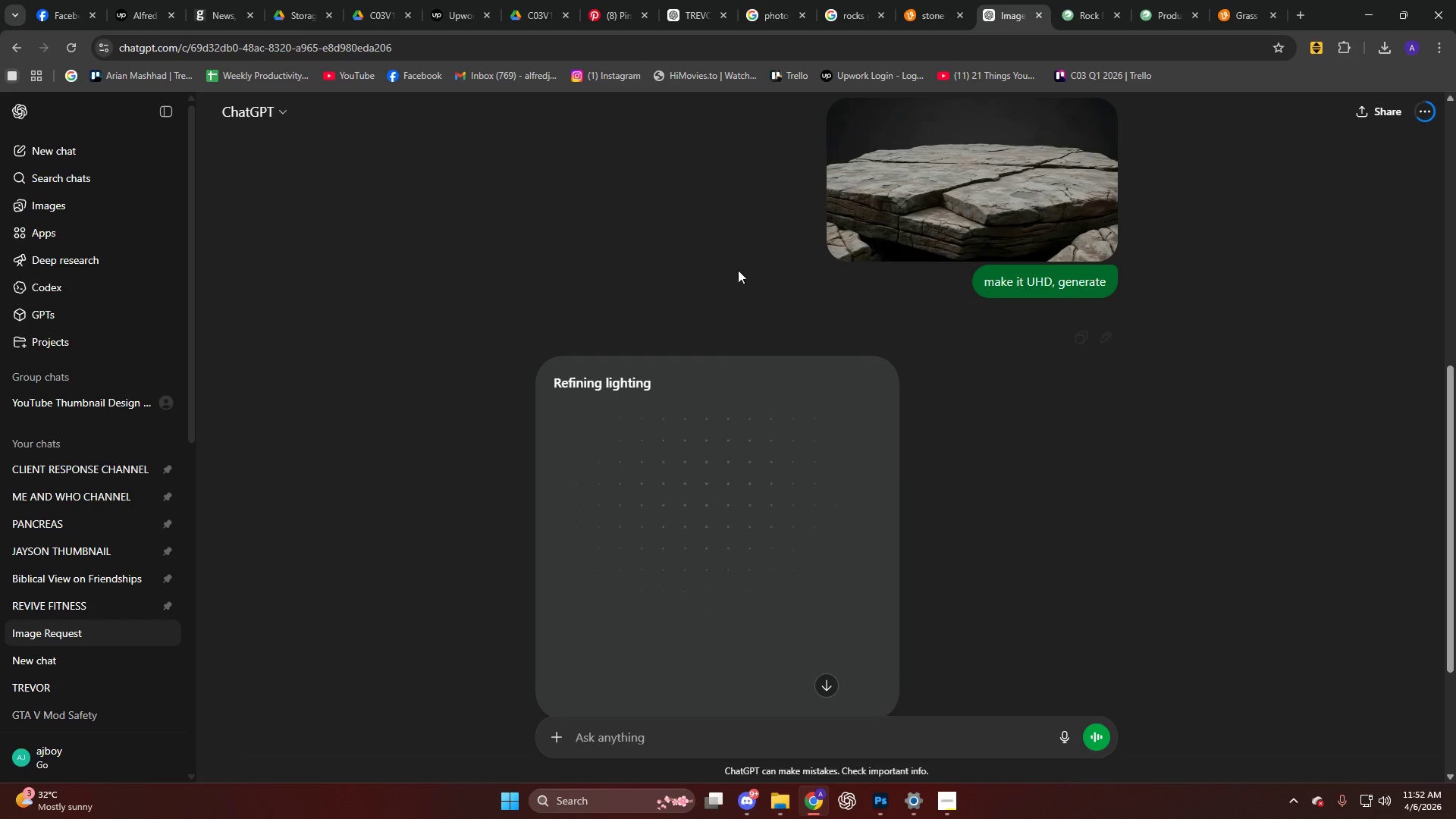 
left_click([843, 5])
 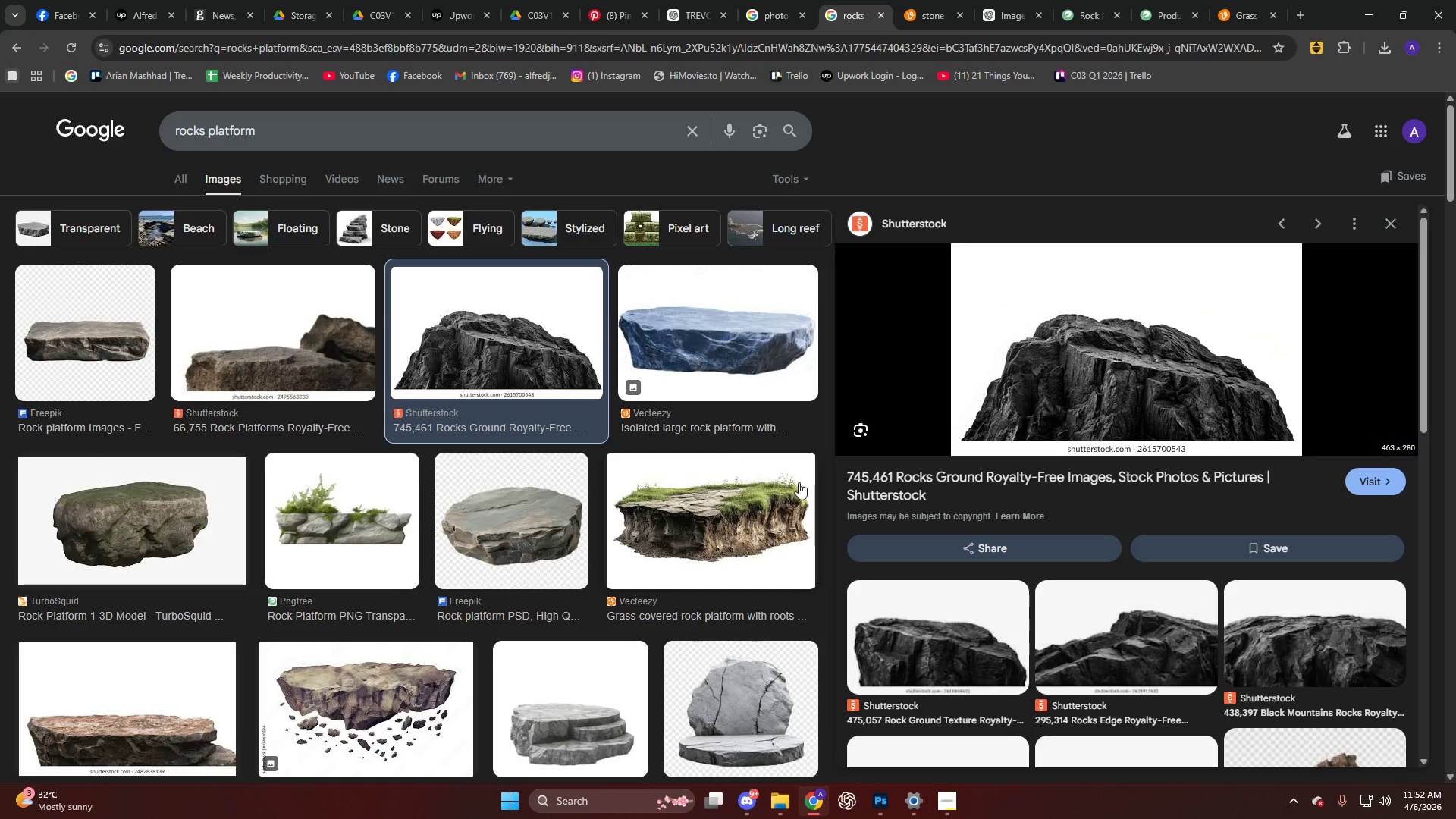 
scroll: coordinate [714, 470], scroll_direction: down, amount: 5.0
 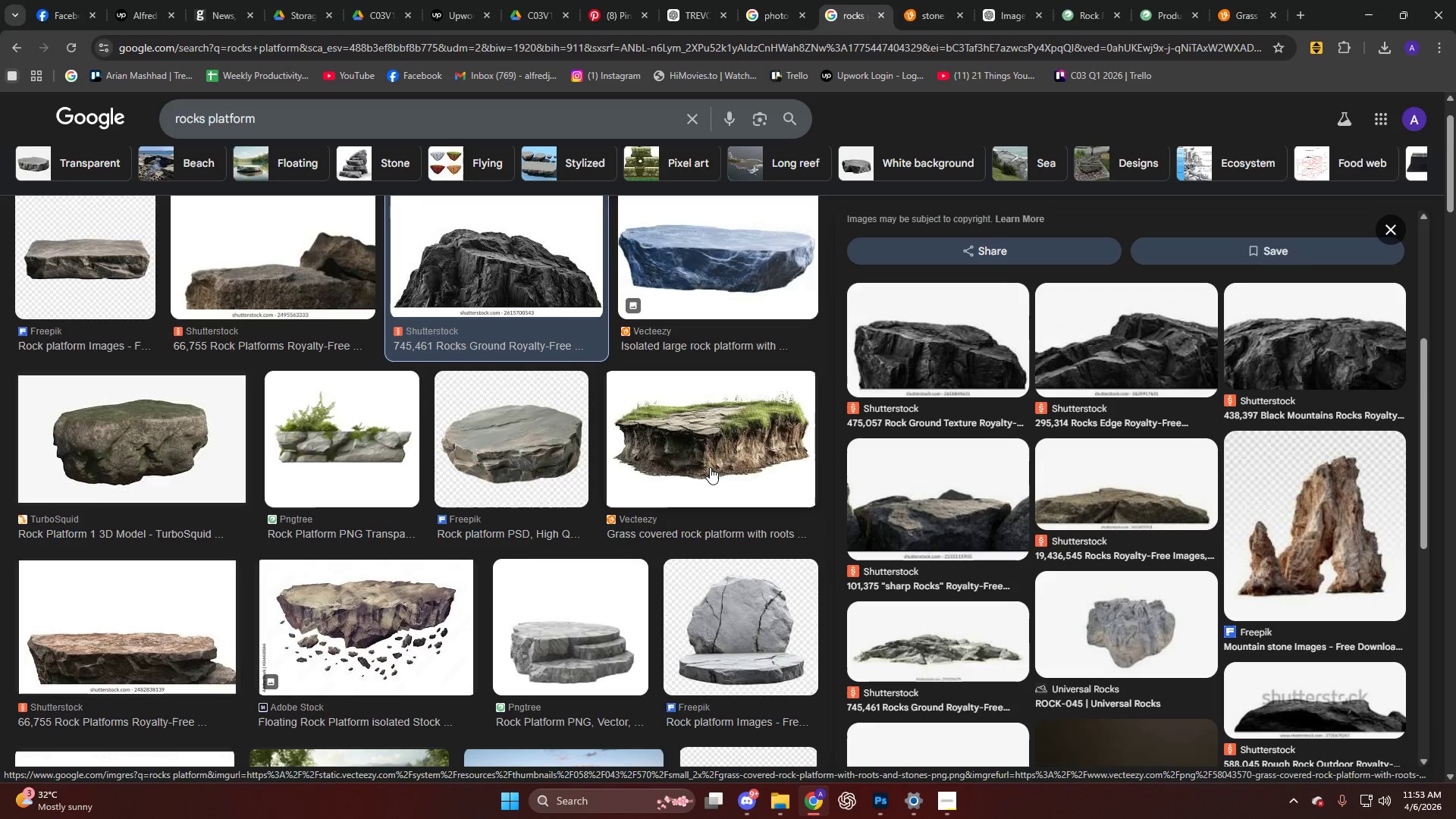 
wait(57.37)
 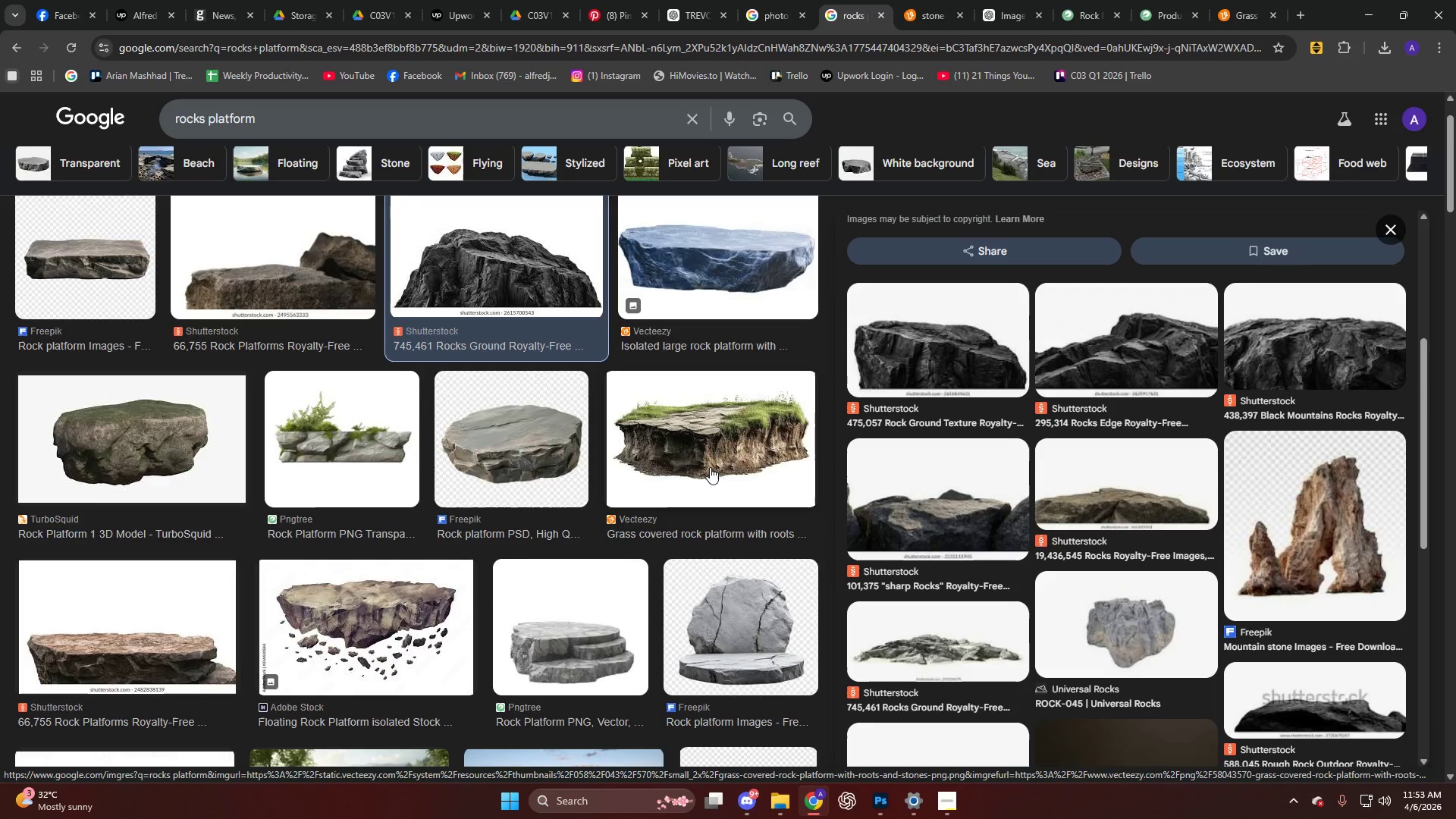 
left_click([907, 17])
 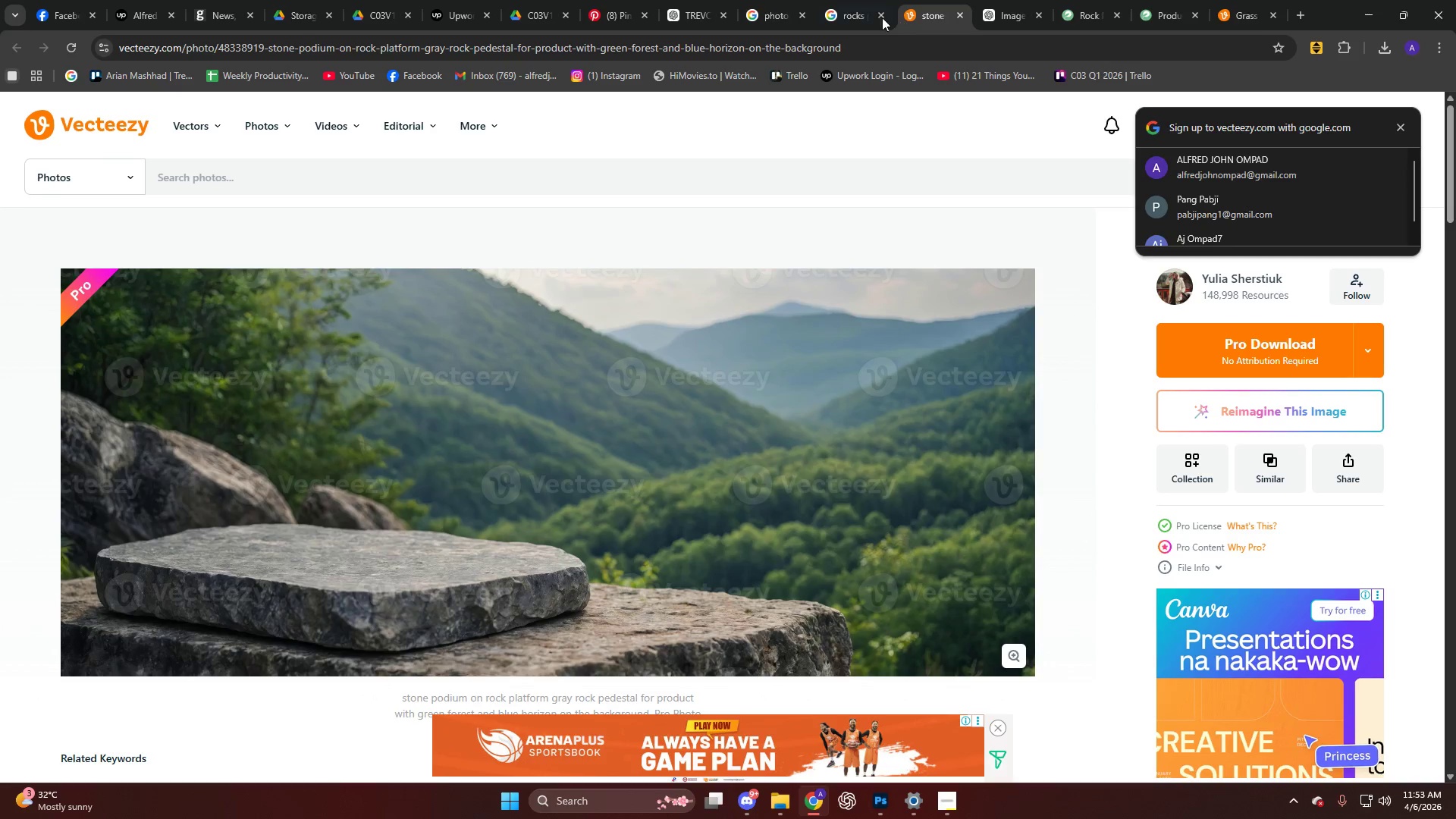 
left_click([850, 14])
 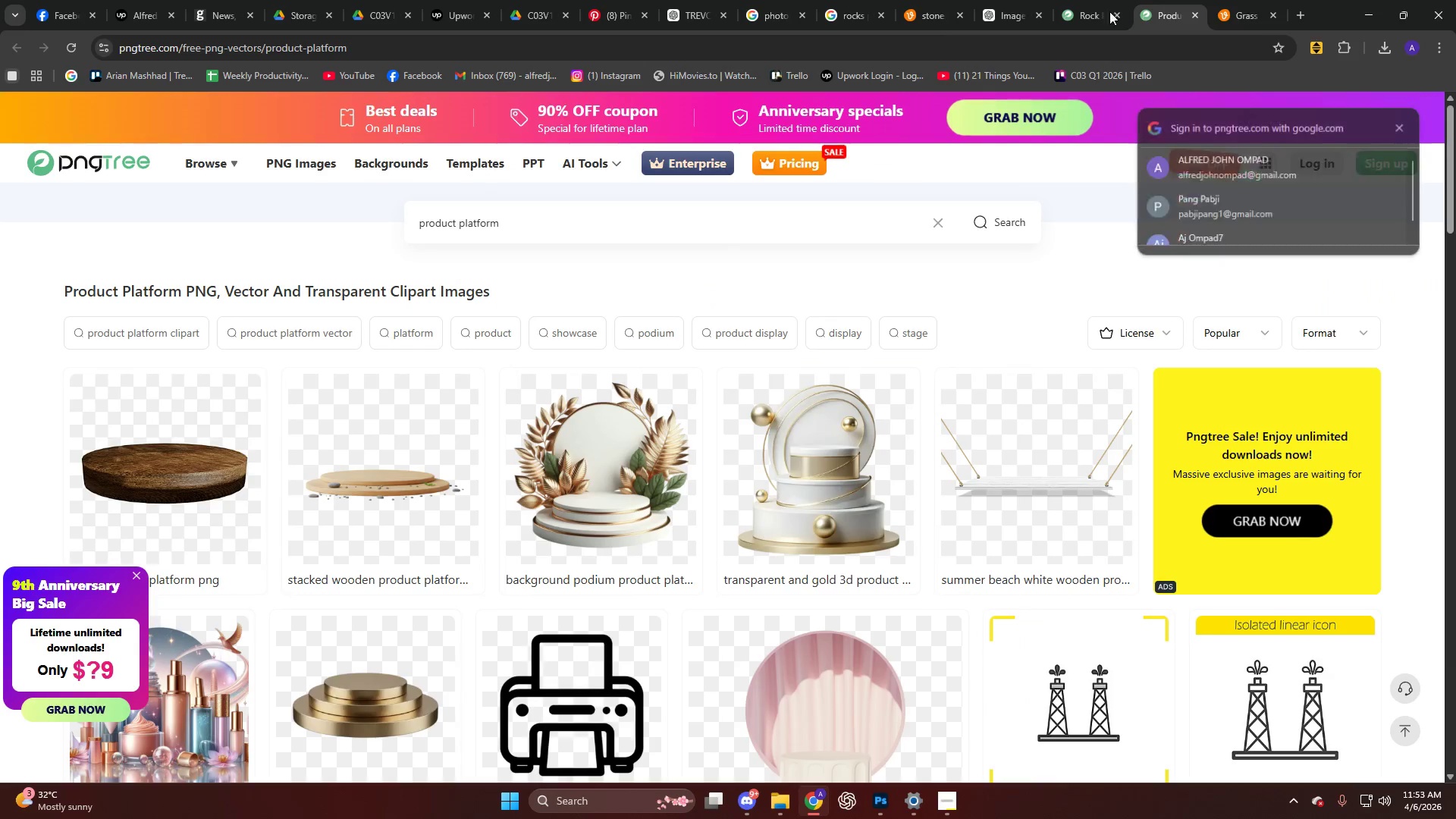 
left_click([816, 21])
 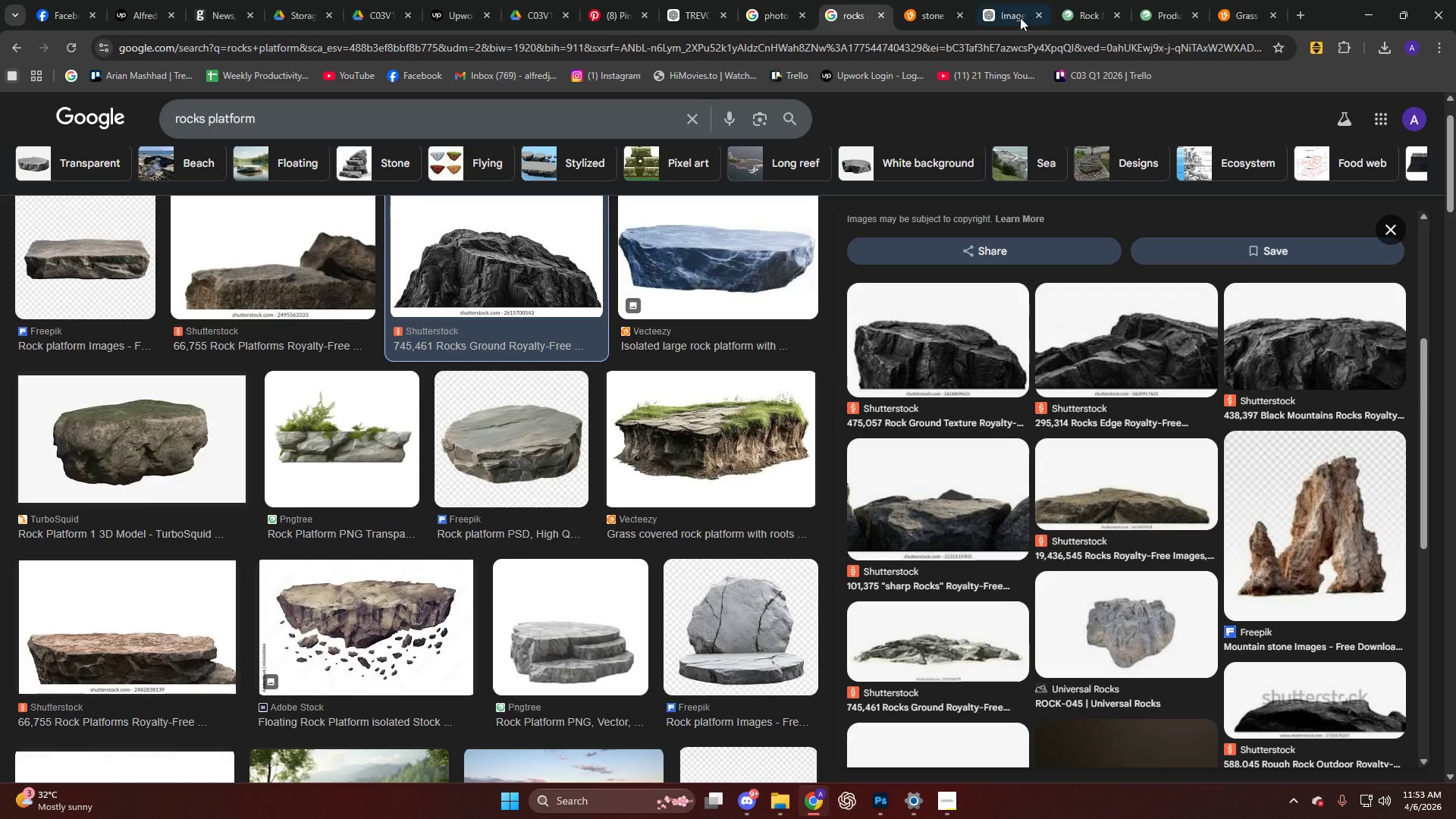 
left_click([1021, 17])
 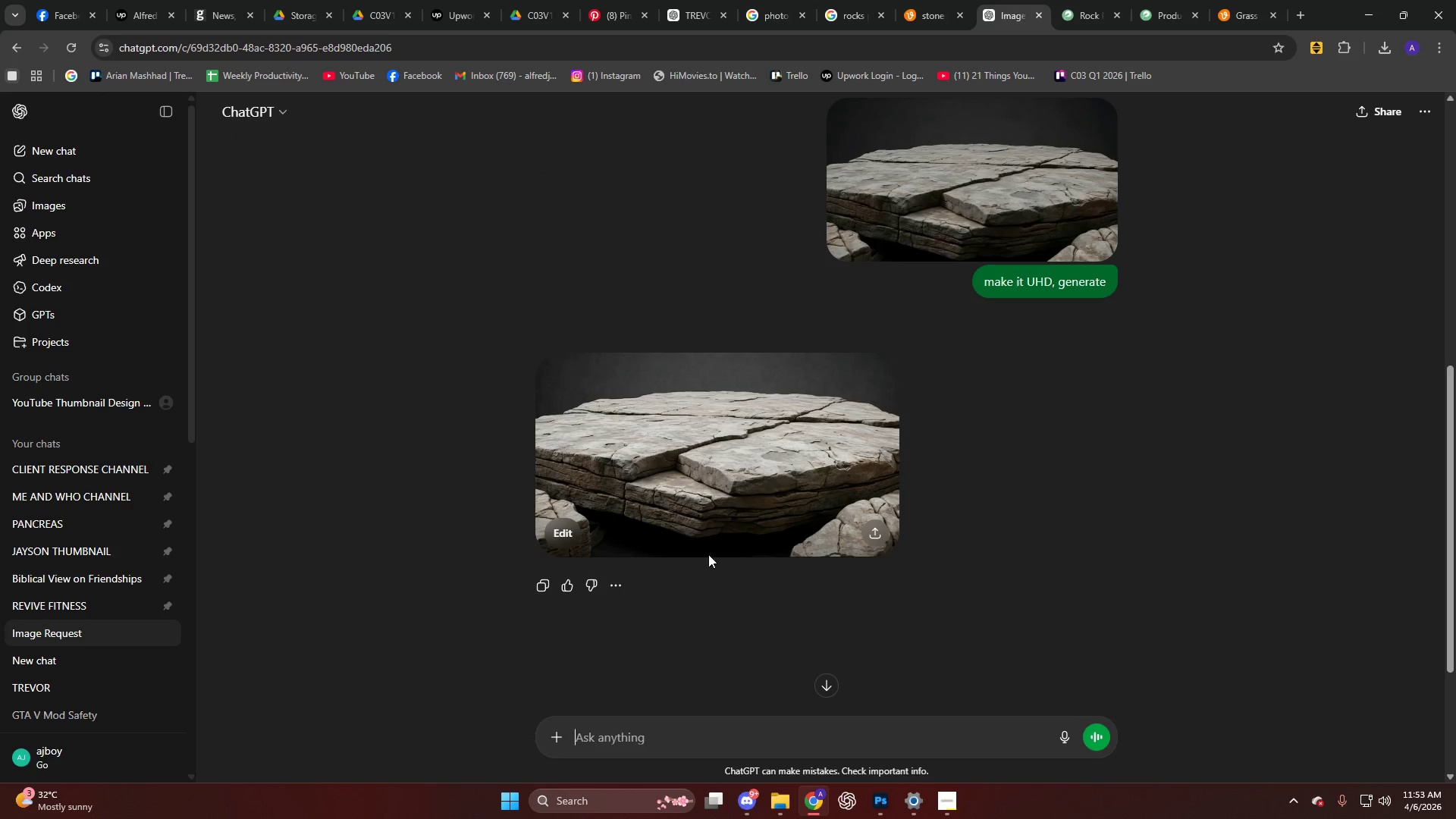 
left_click([802, 438])
 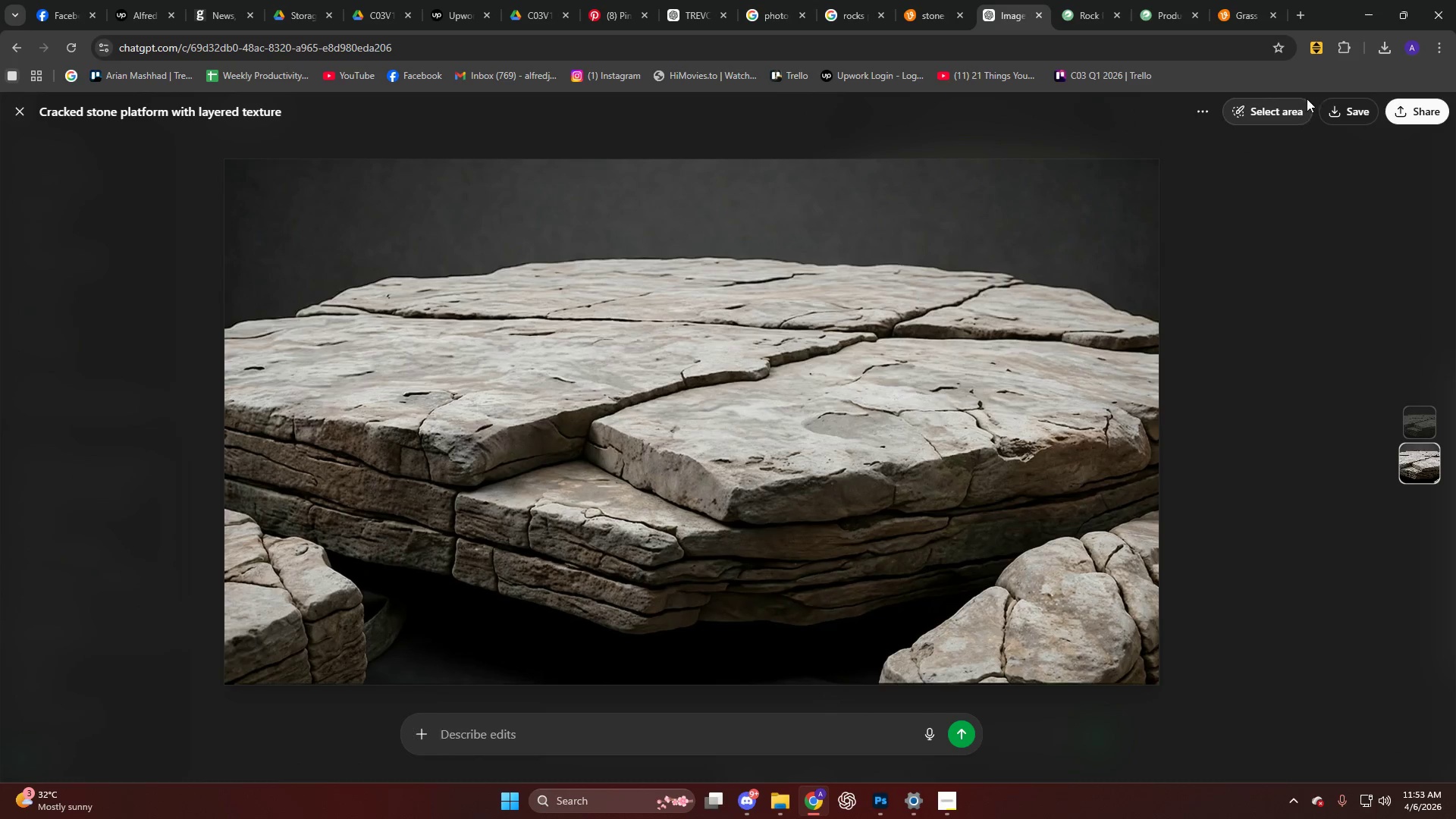 
left_click([1333, 117])
 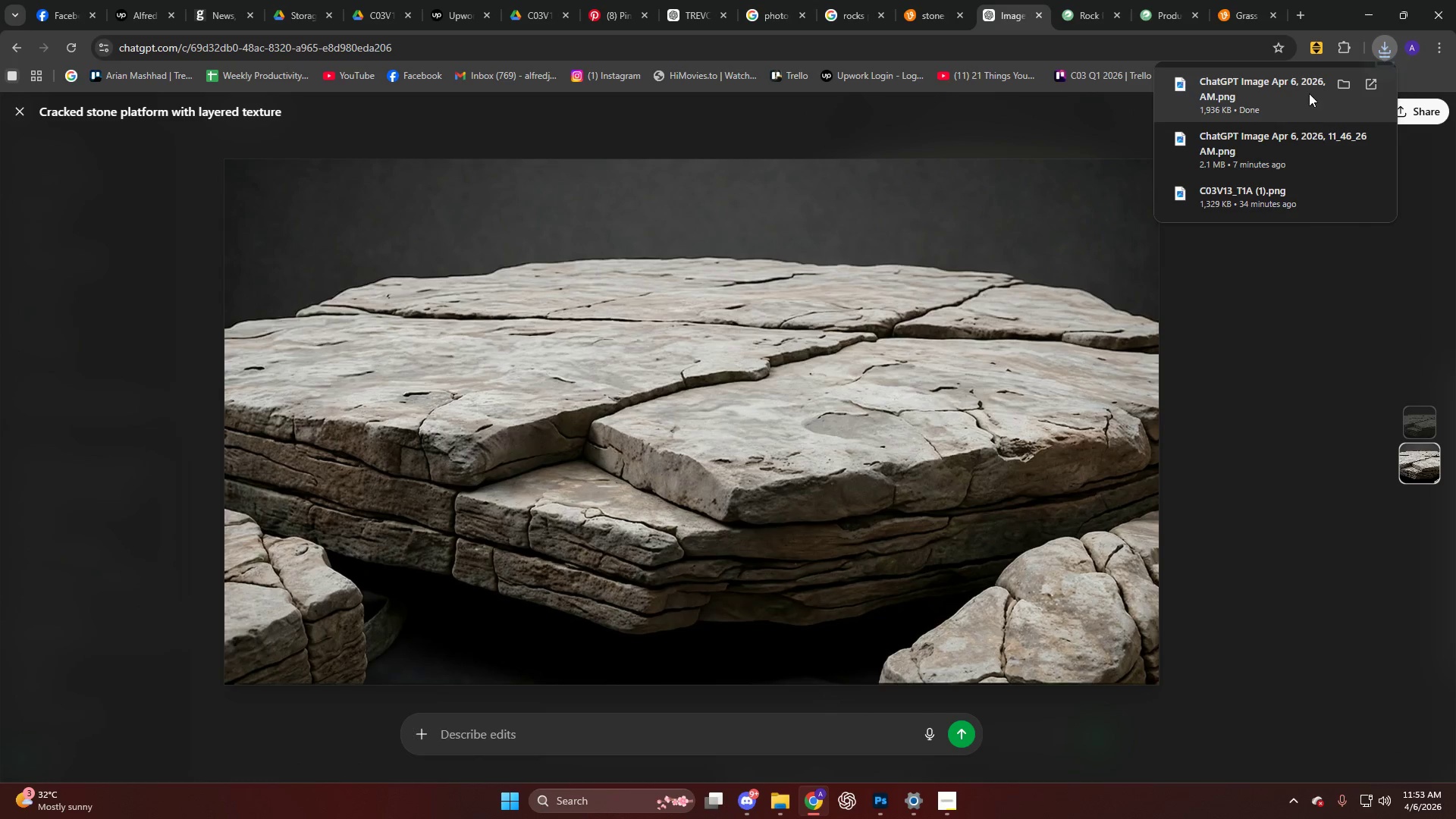 
left_click_drag(start_coordinate=[1288, 99], to_coordinate=[664, 436])
 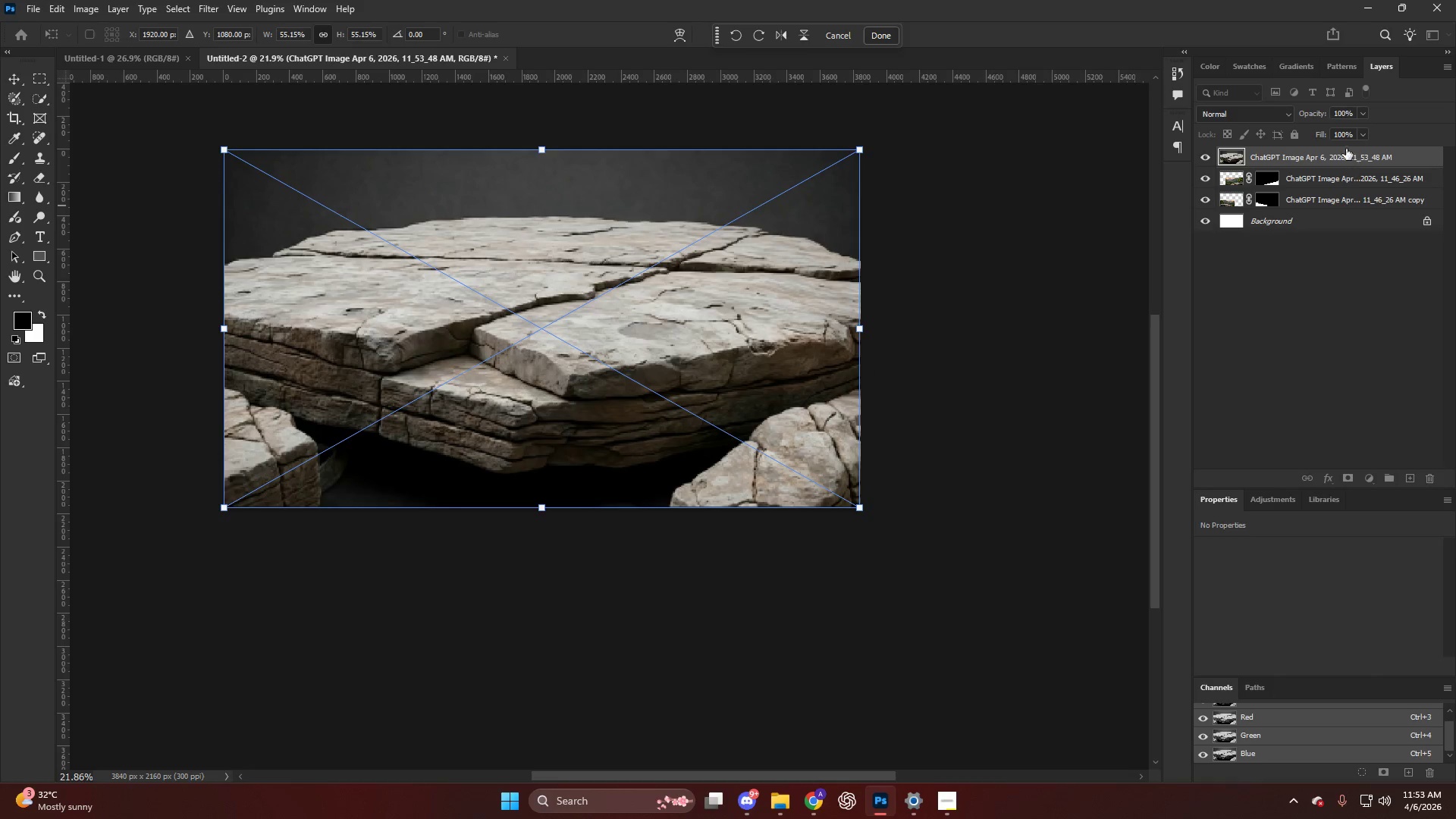 
left_click_drag(start_coordinate=[1328, 158], to_coordinate=[1316, 209])
 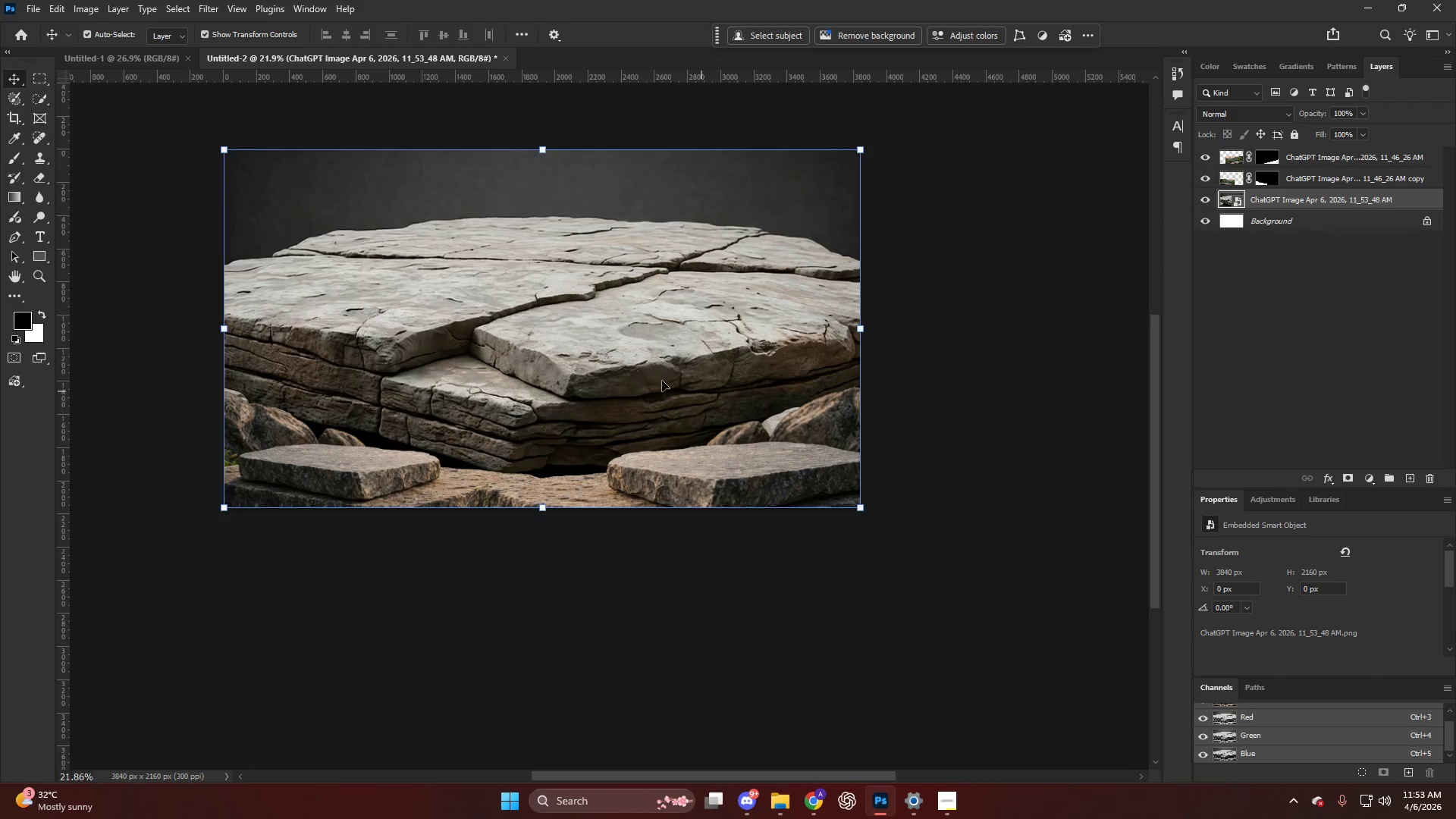 
key(V)
 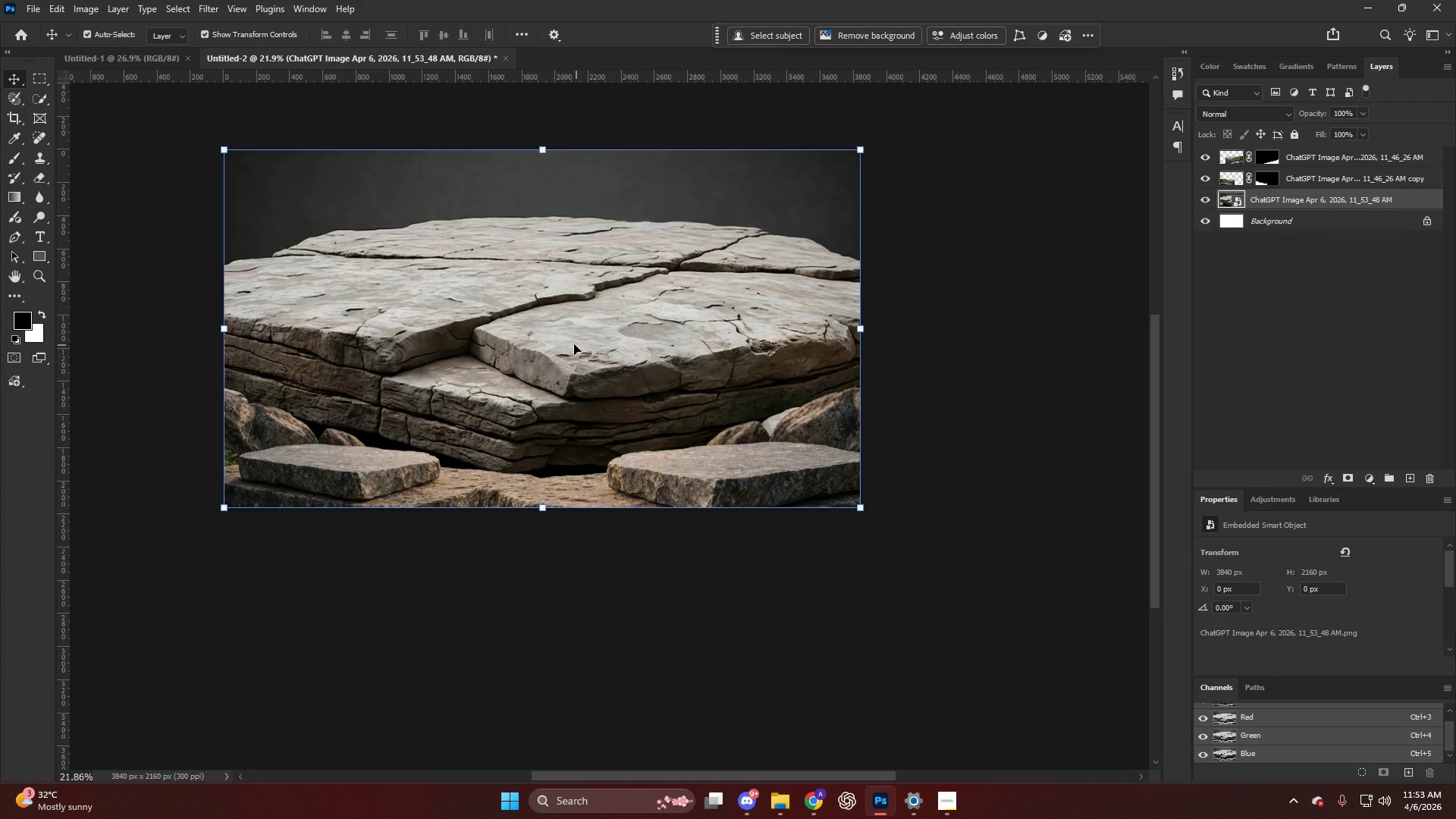 
left_click_drag(start_coordinate=[574, 344], to_coordinate=[589, 488])
 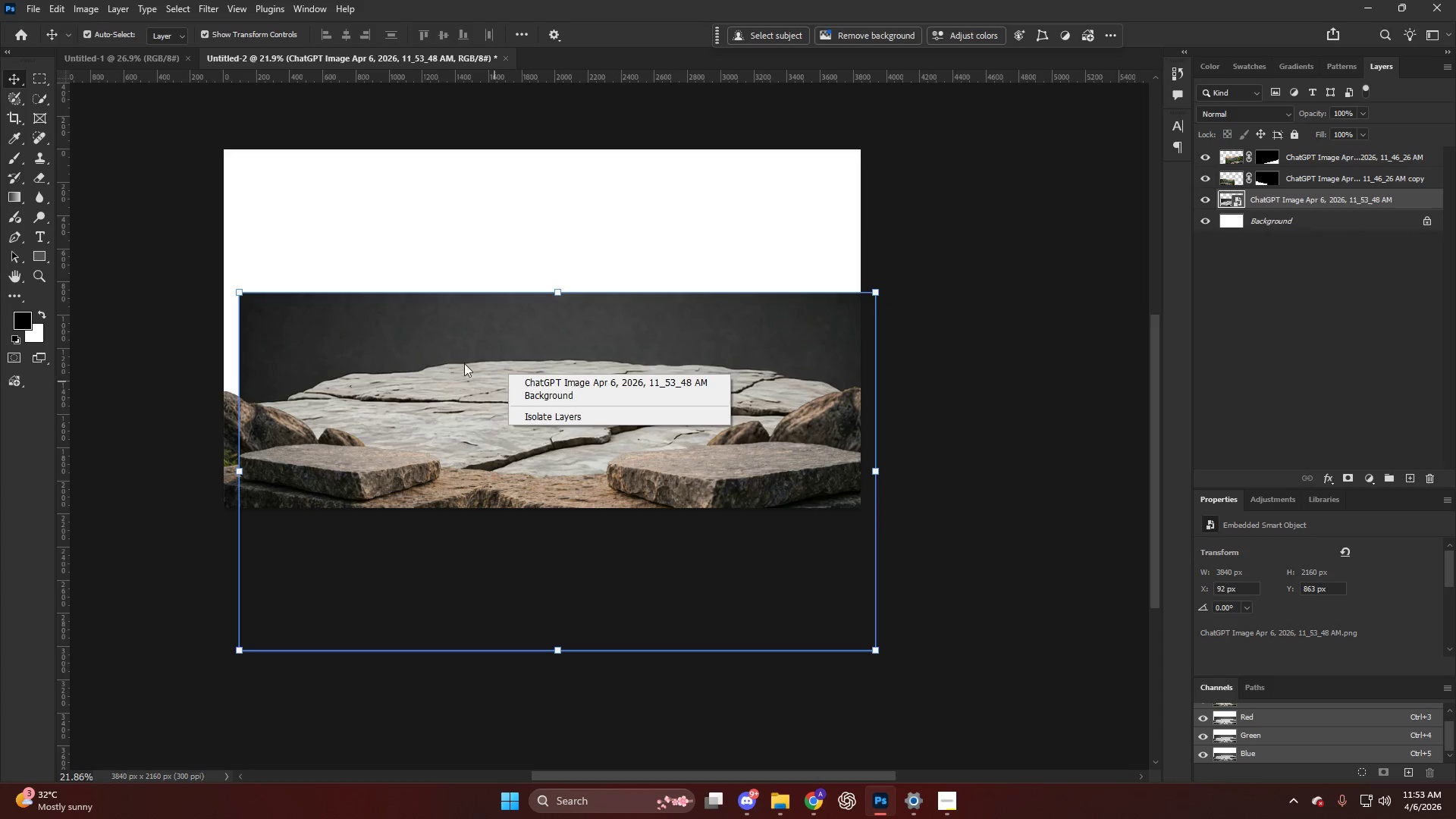 
left_click_drag(start_coordinate=[510, 394], to_coordinate=[500, 240])
 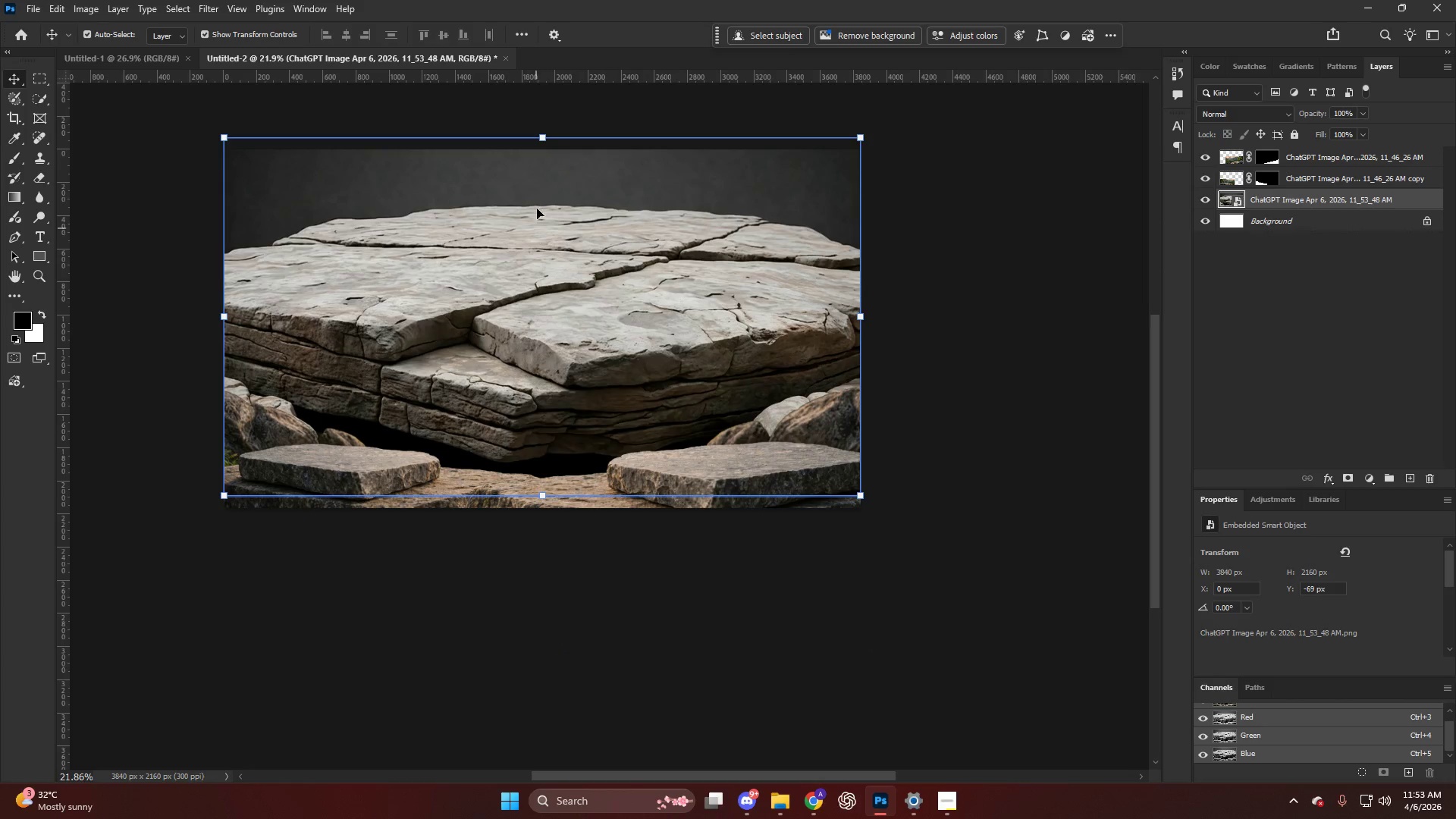 
hold_key(key=AltLeft, duration=1.03)
left_click_drag(start_coordinate=[535, 135], to_coordinate=[555, 209])
 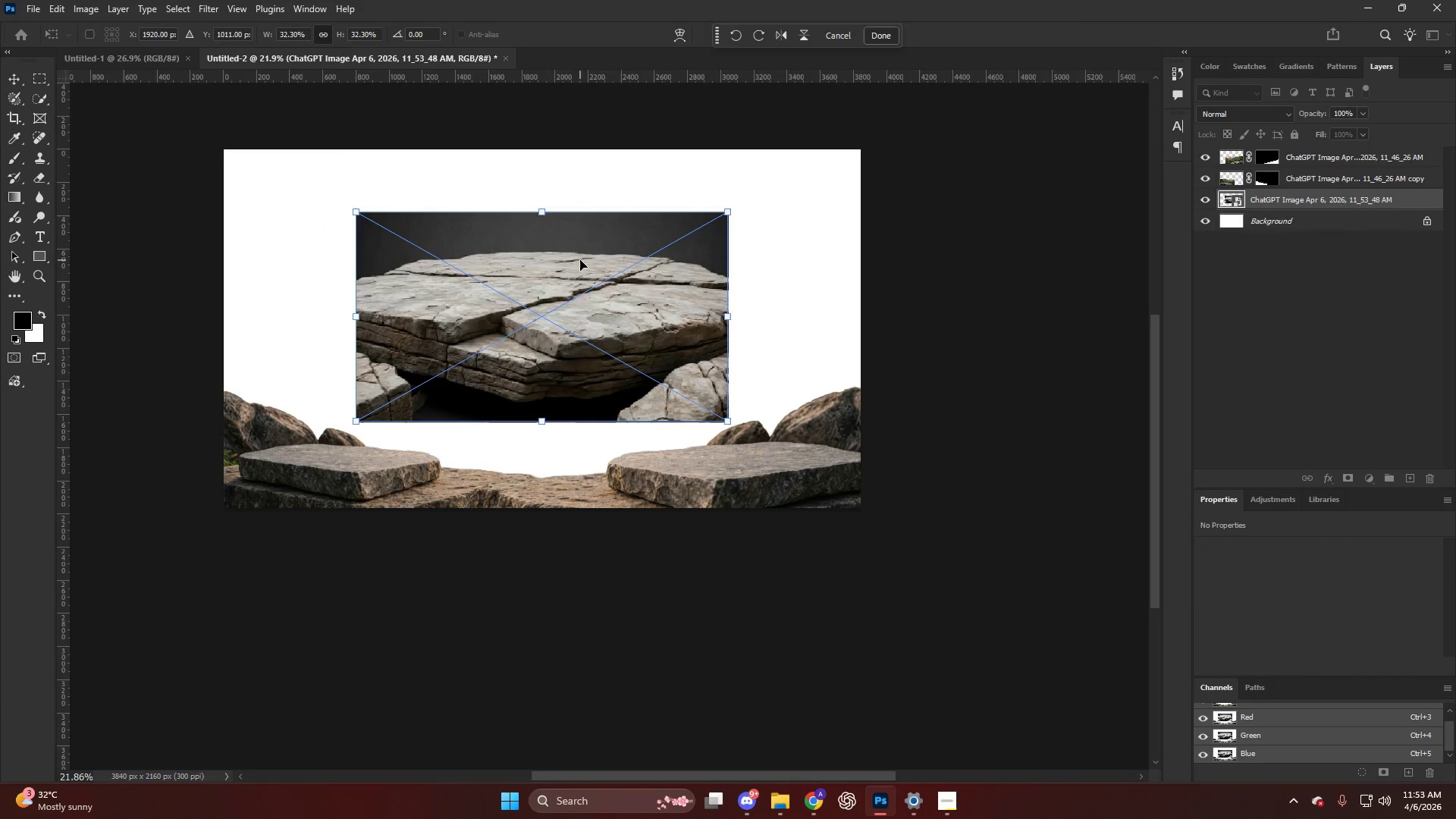 
left_click([580, 260])
 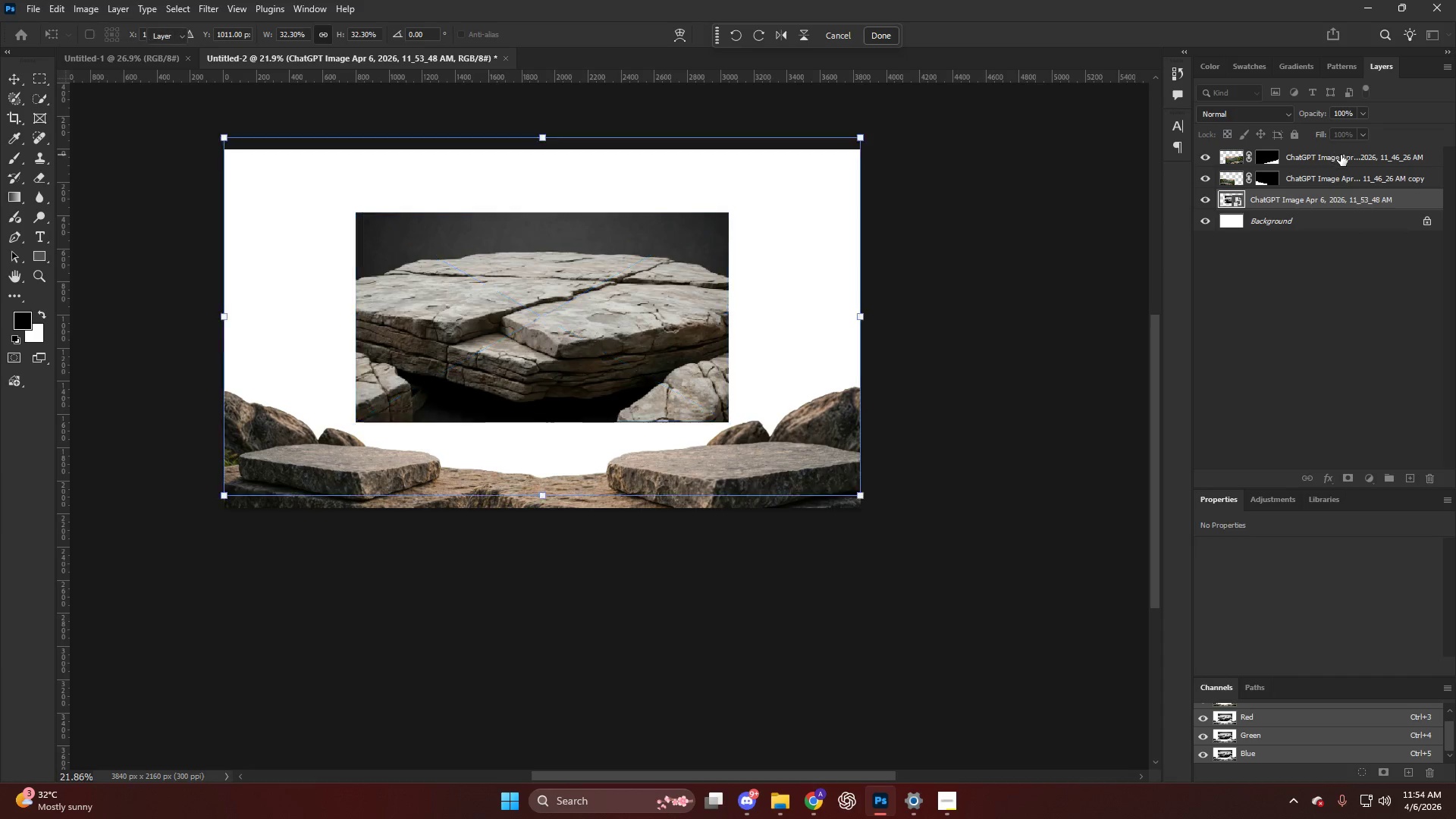 
hold_key(key=AltLeft, duration=0.52)
 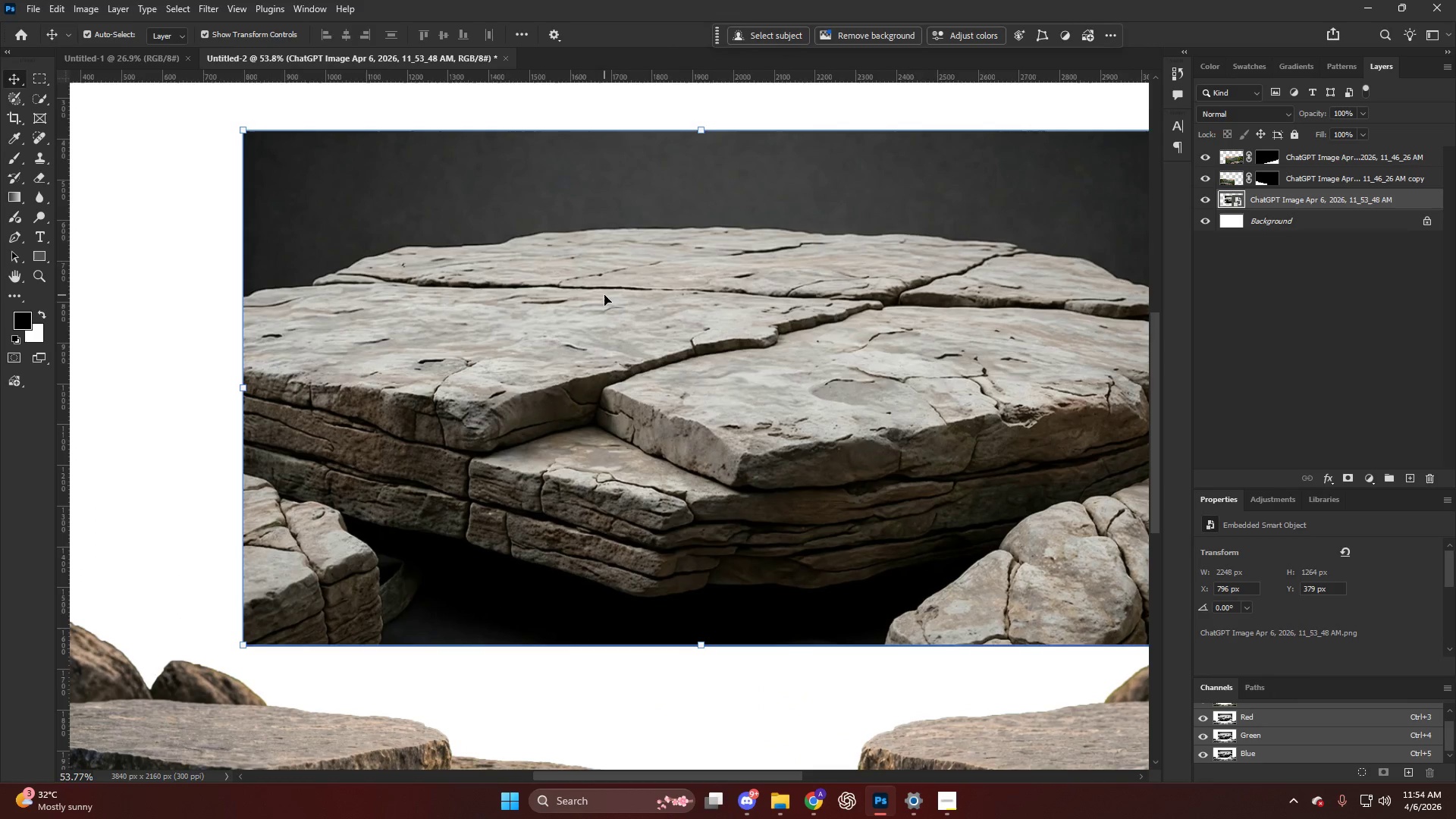 
left_click([604, 297])
 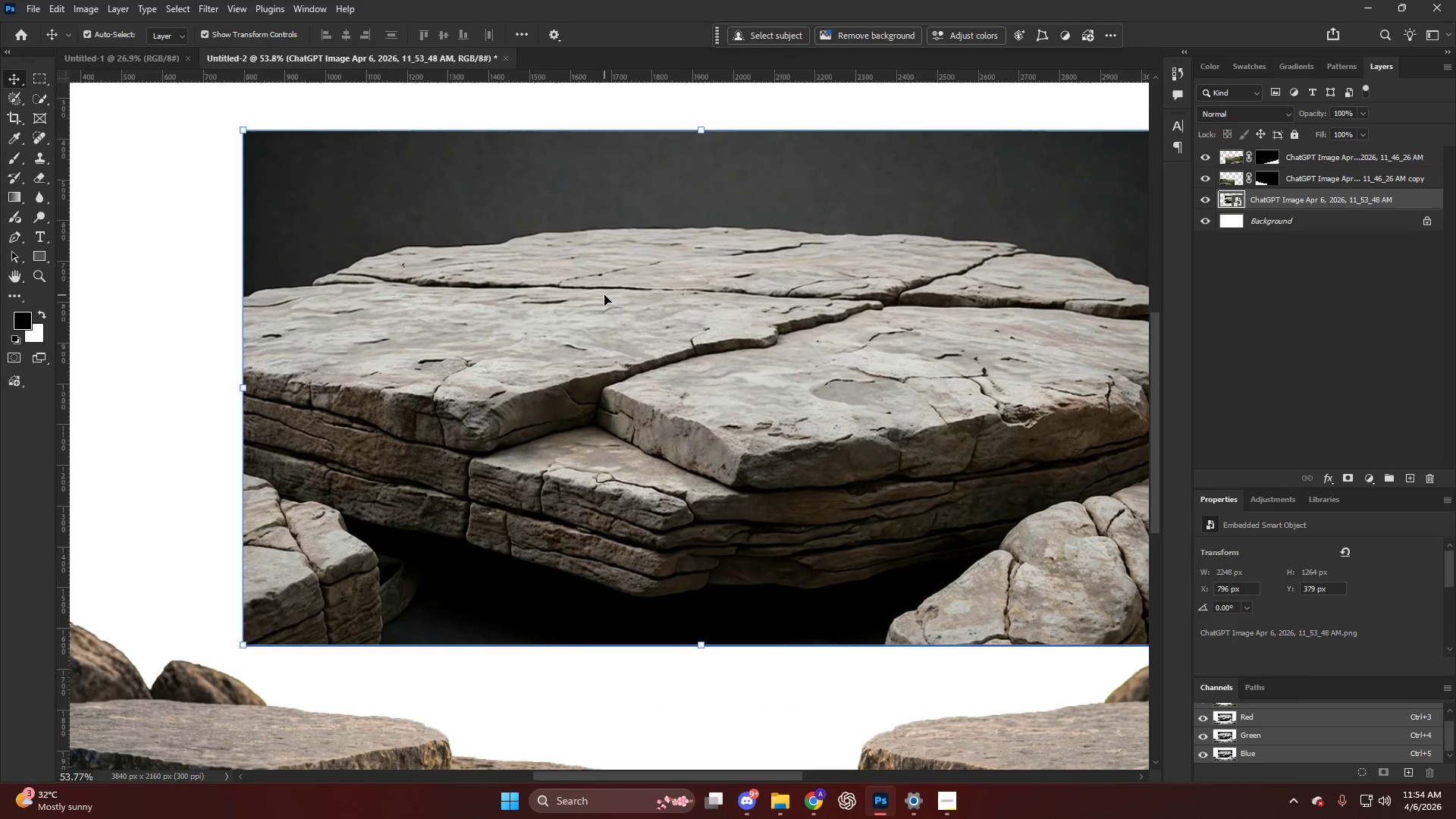 
scroll: coordinate [557, 259], scroll_direction: up, amount: 10.0
 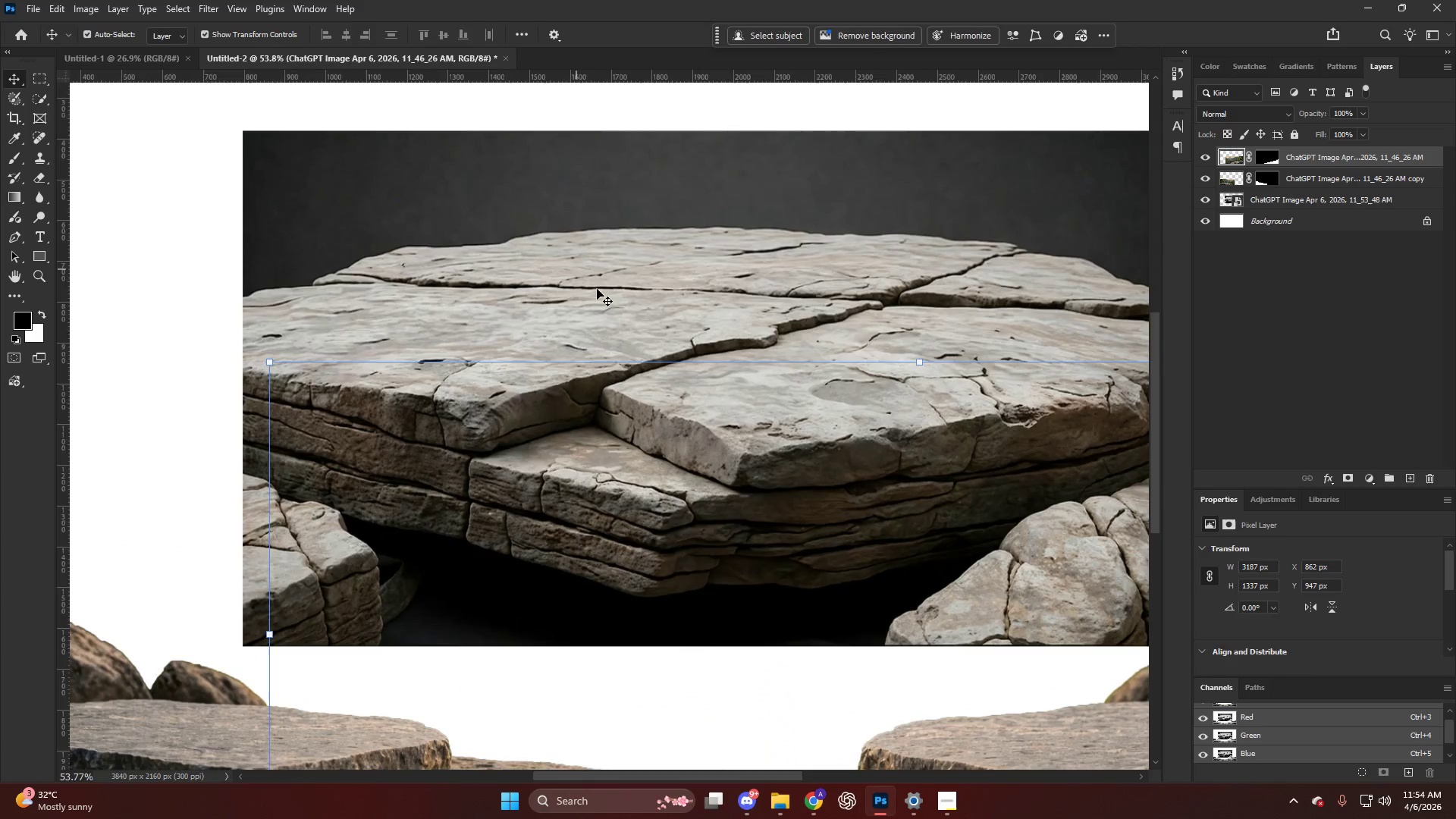 
type(ww)
 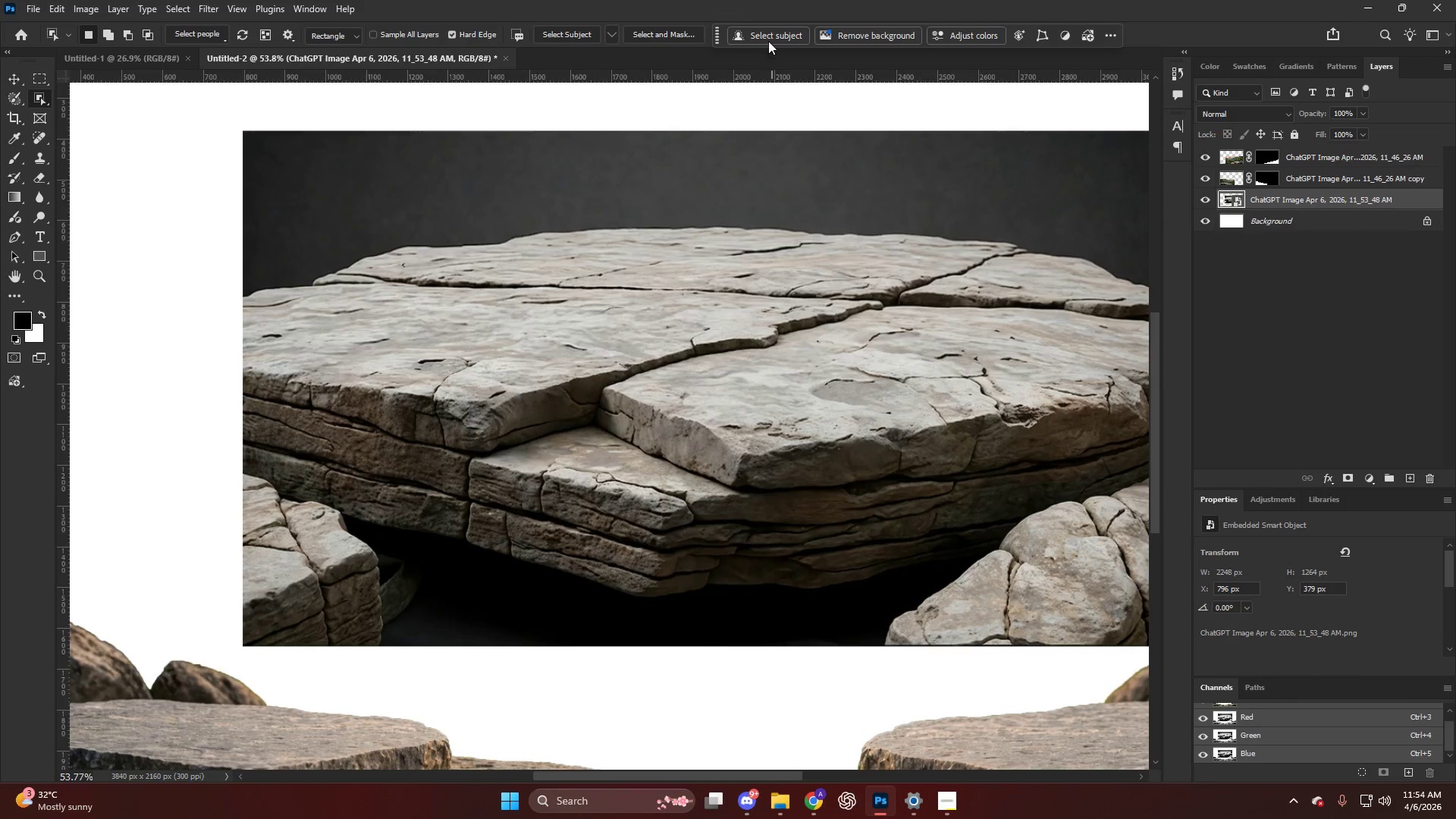 
mouse_move([785, 36])
 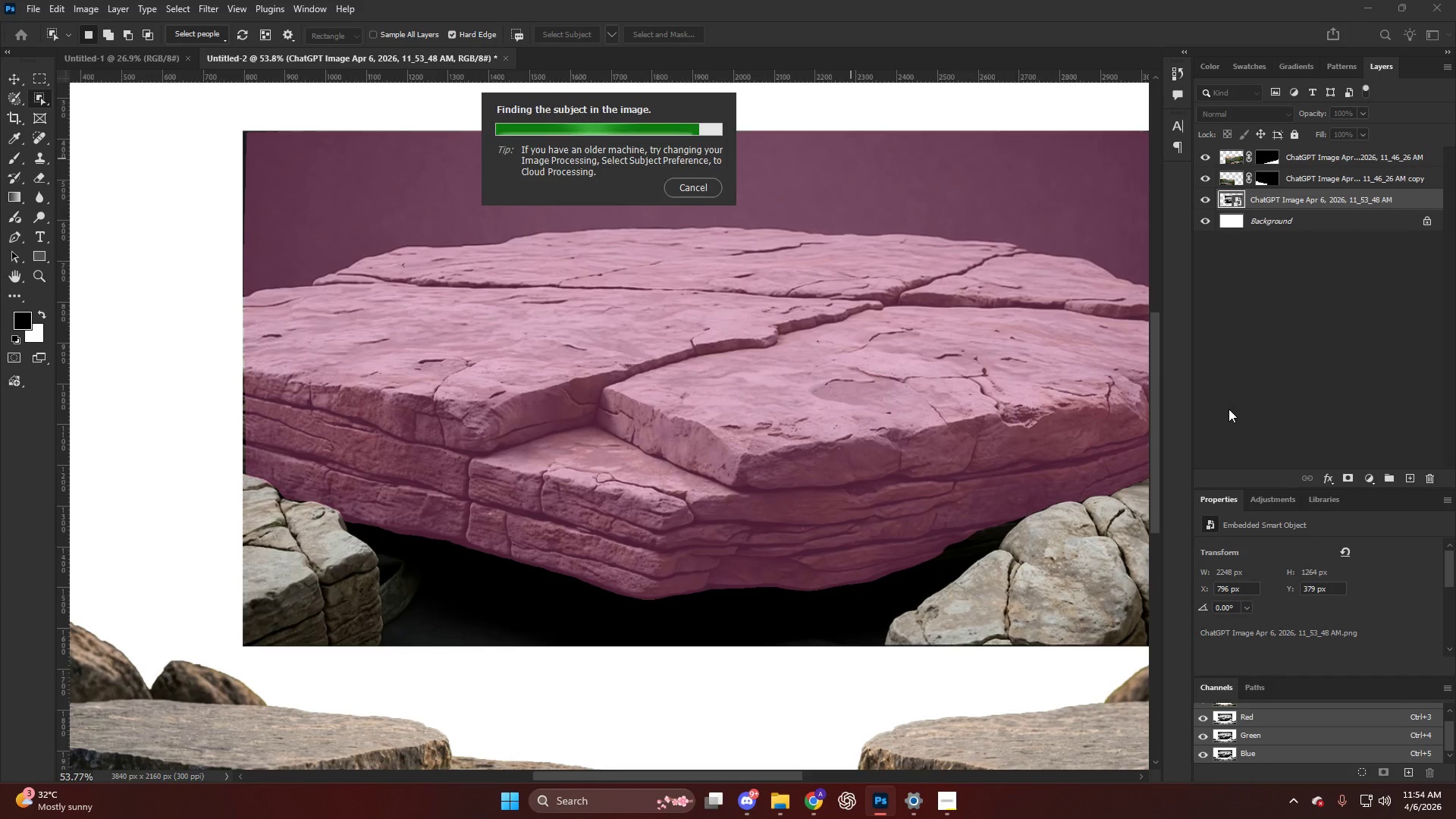 
wait(12.56)
 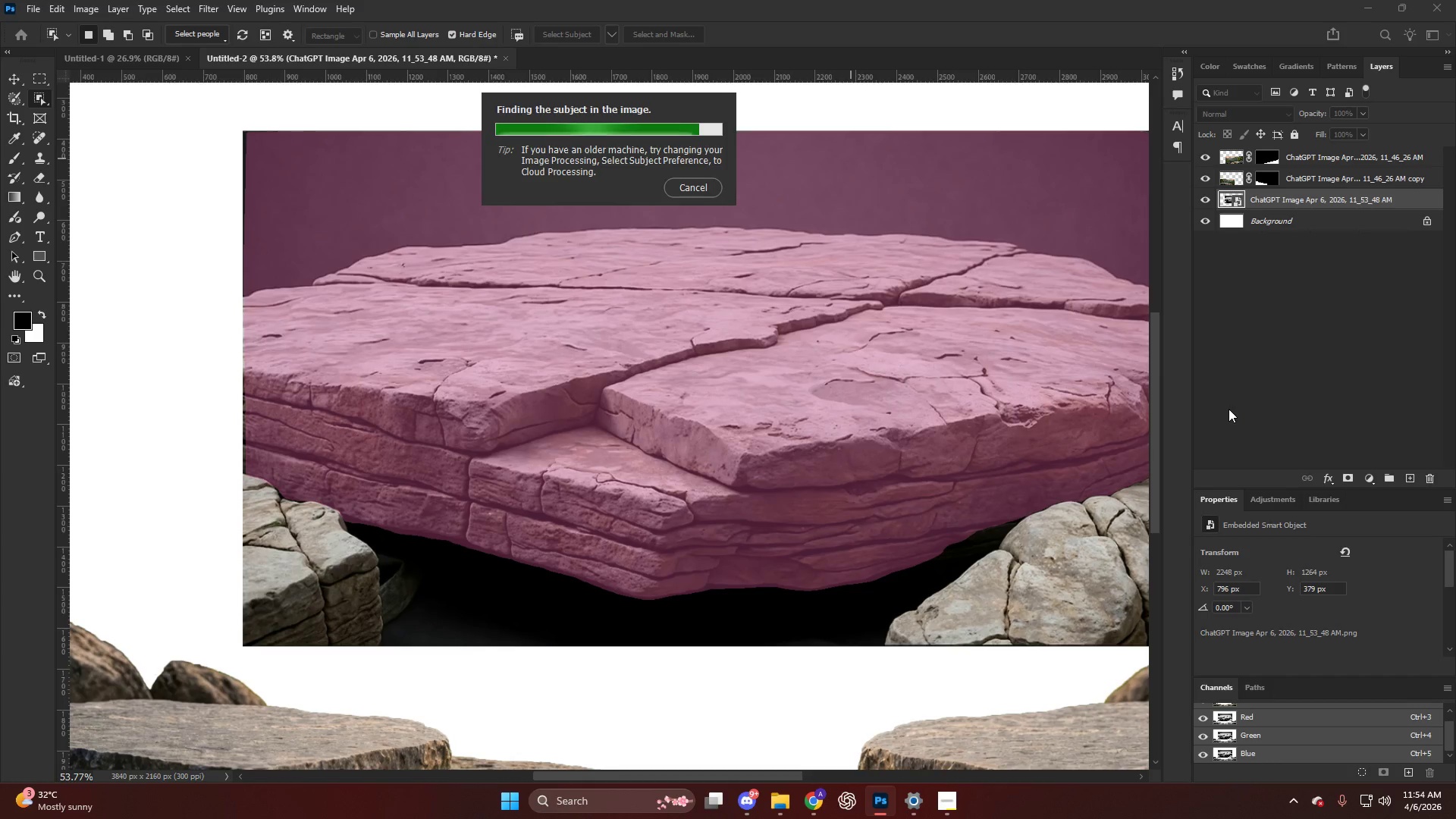 
key(Q)
 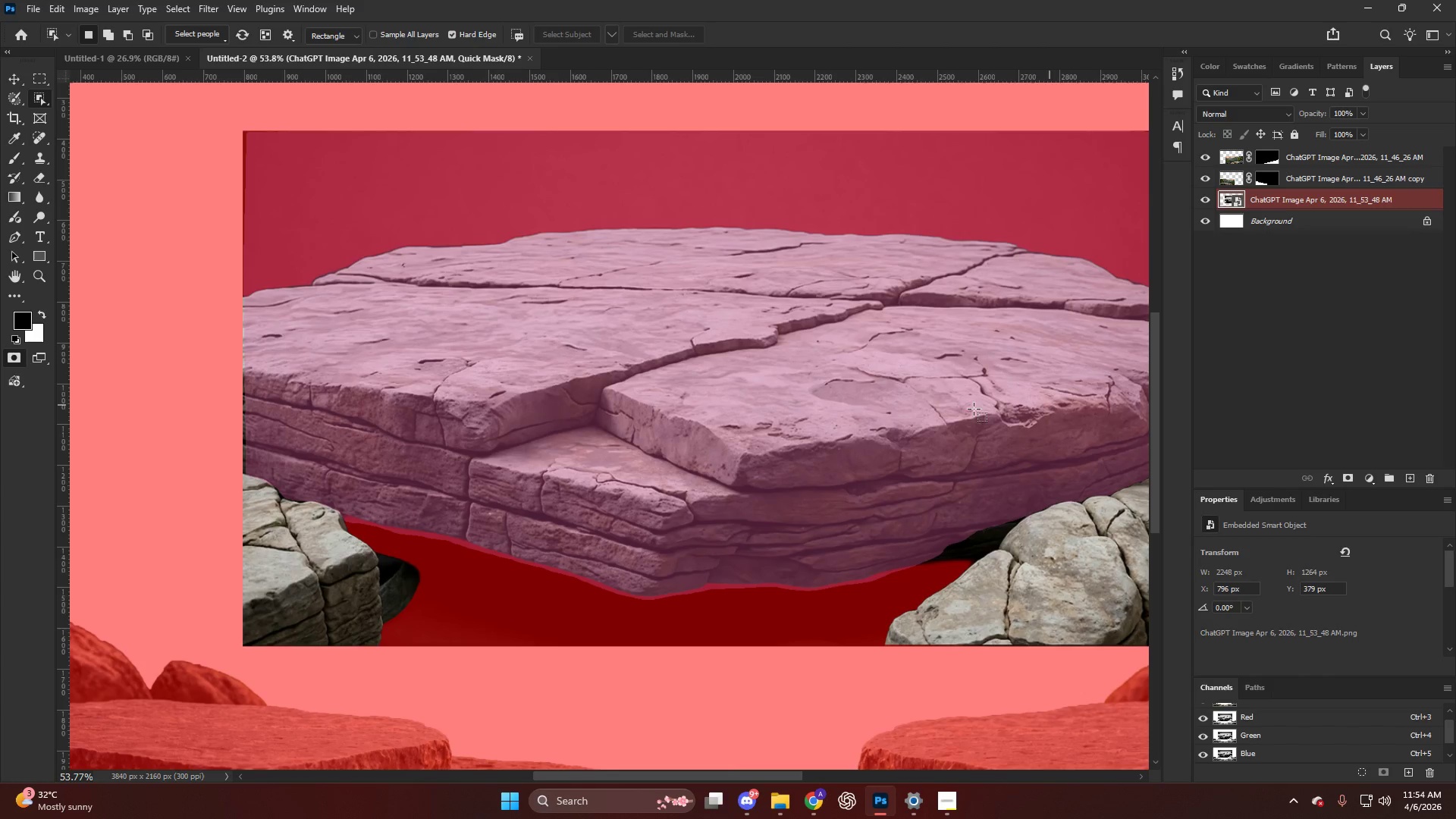 
key(Alt+AltLeft)
 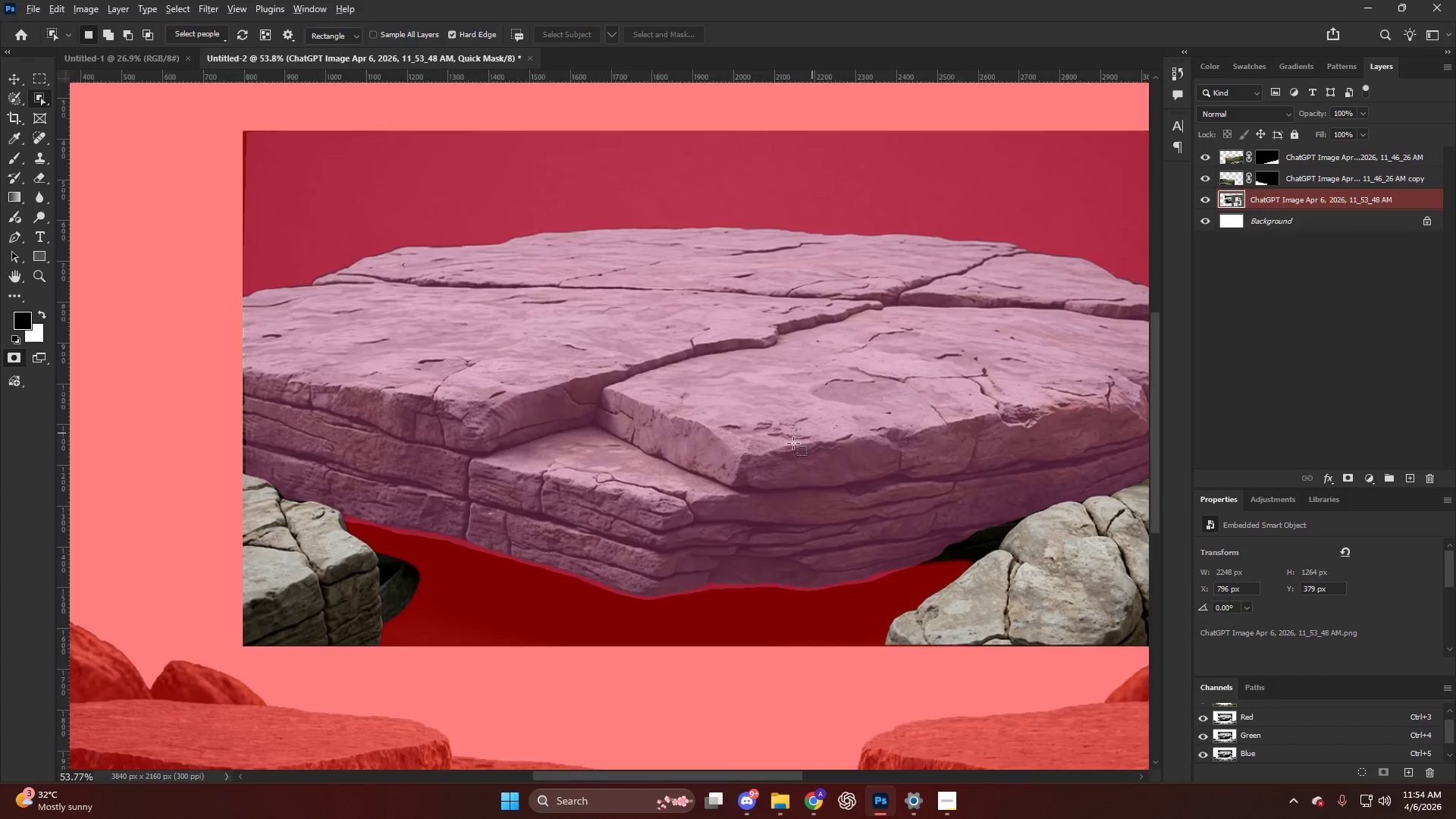 
key(E)
 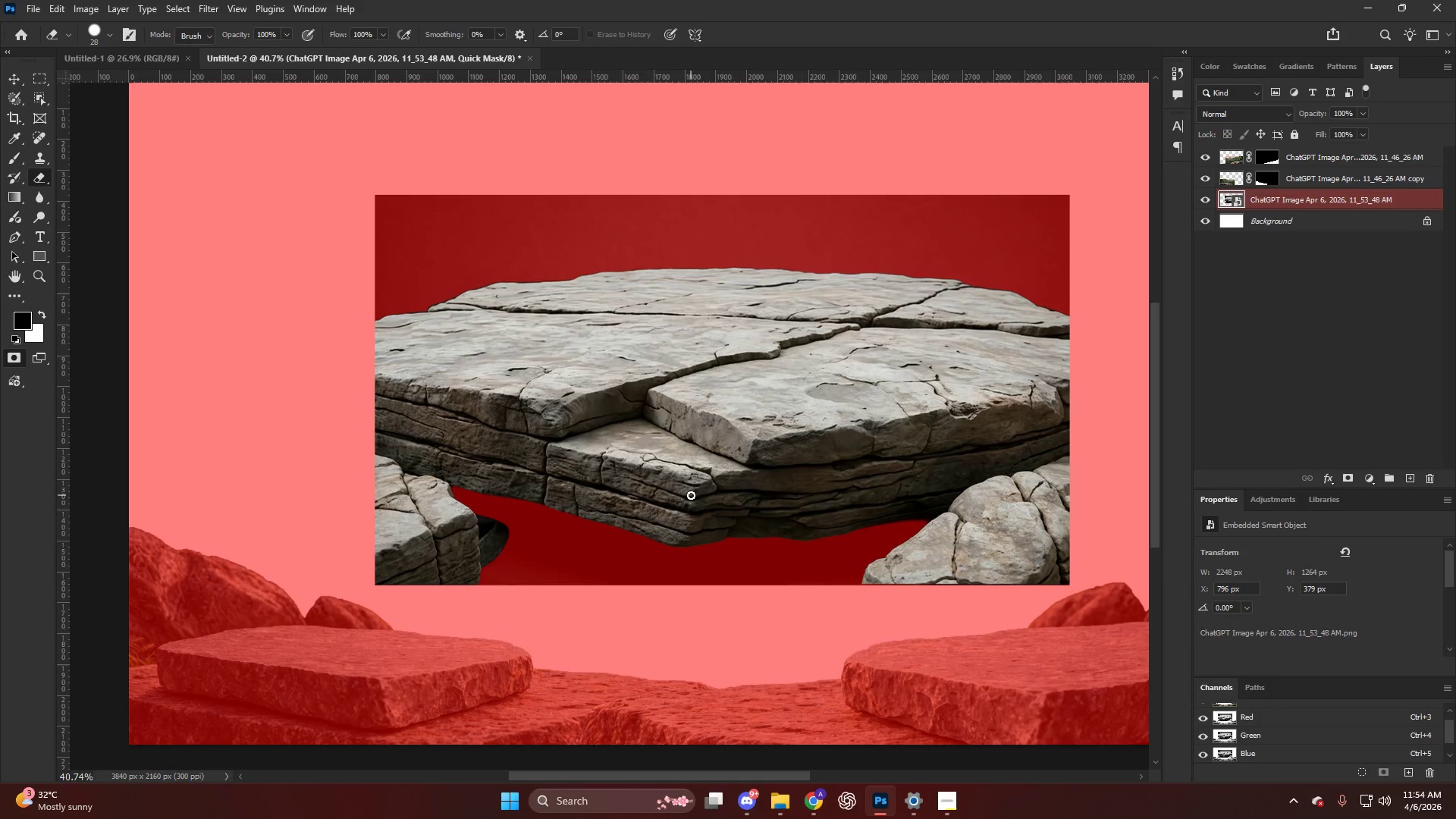 
scroll: coordinate [783, 448], scroll_direction: down, amount: 4.0
 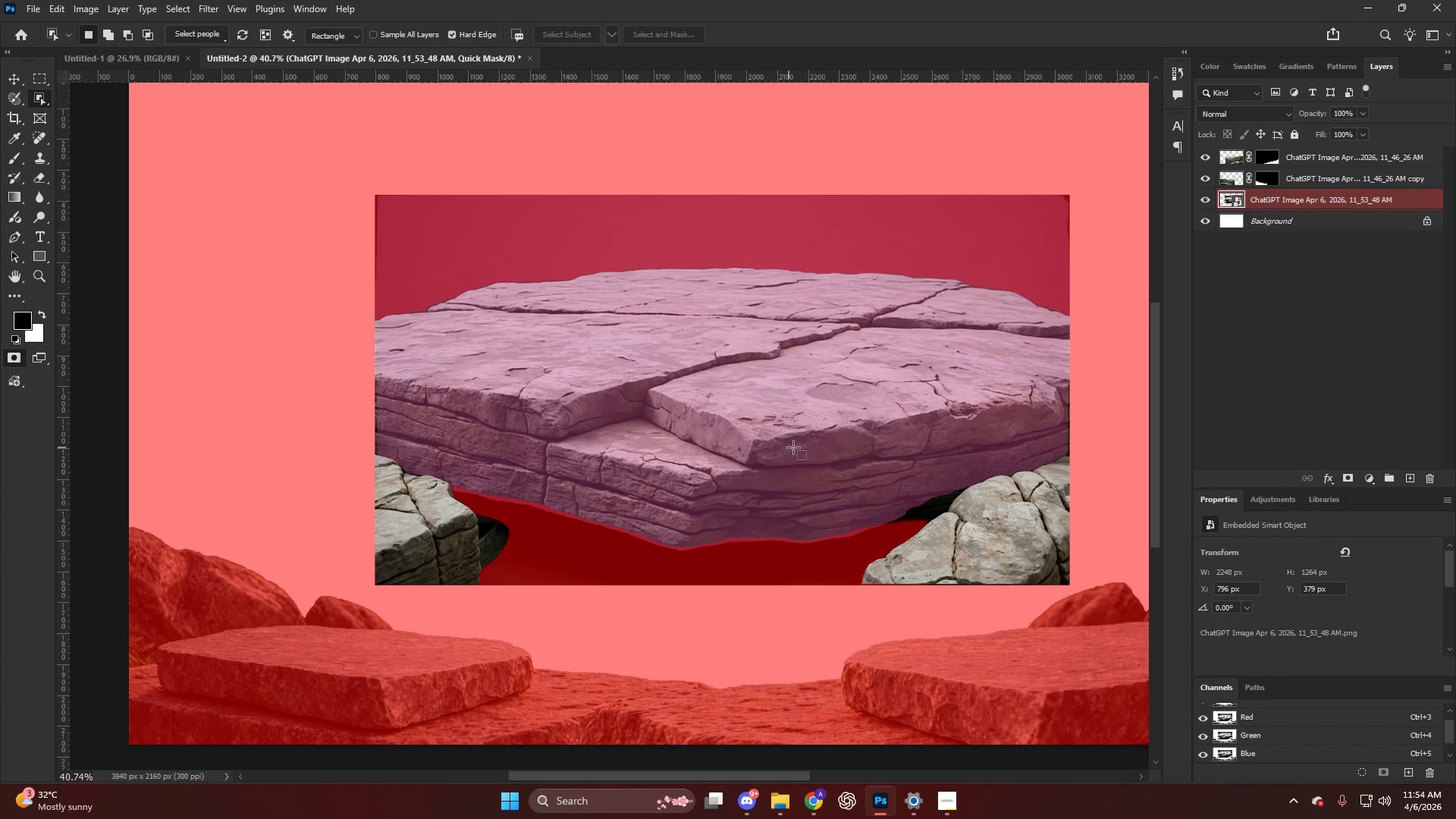 
hold_key(key=AltLeft, duration=0.42)
 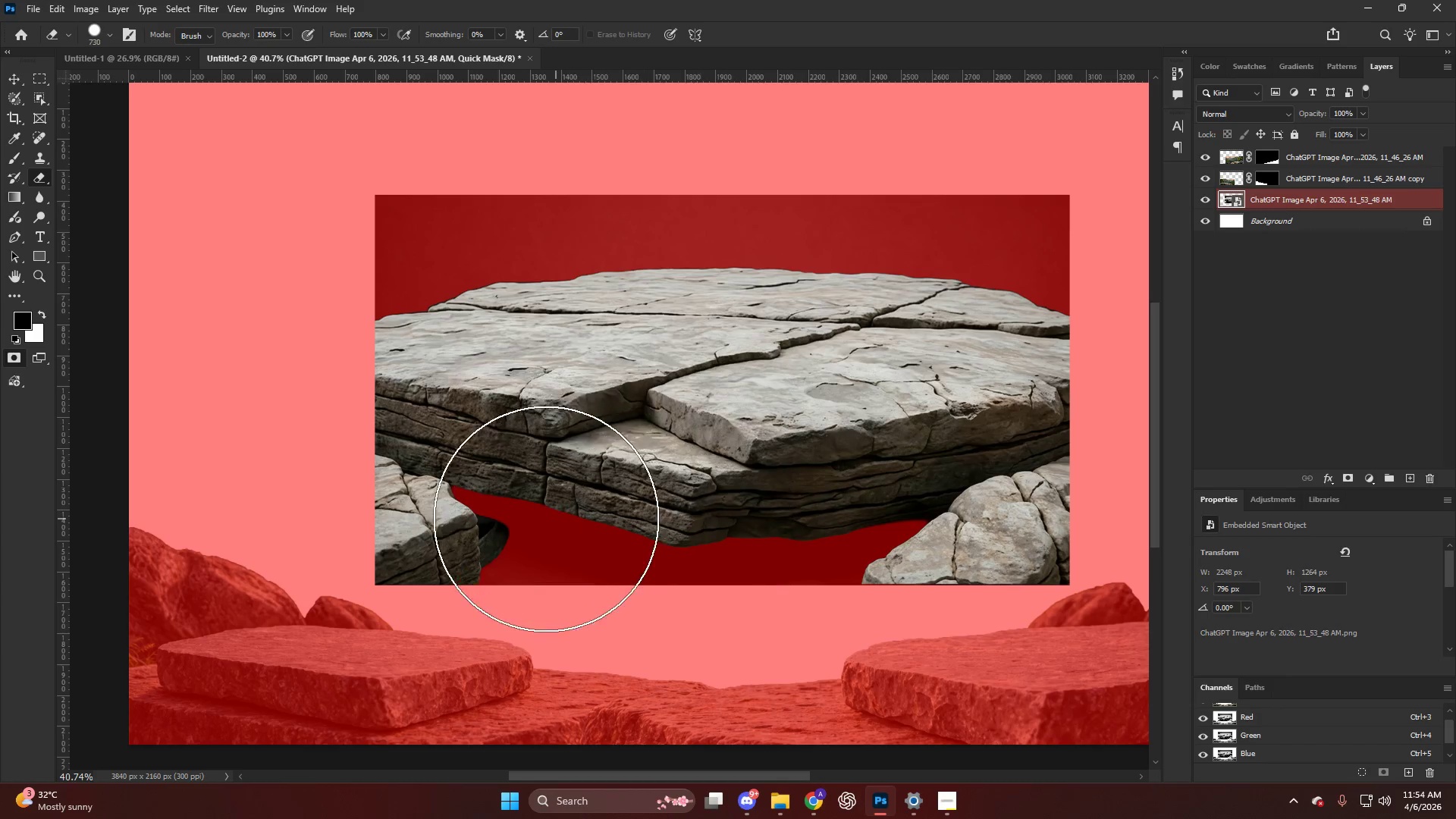 
left_click_drag(start_coordinate=[543, 520], to_coordinate=[967, 533])
 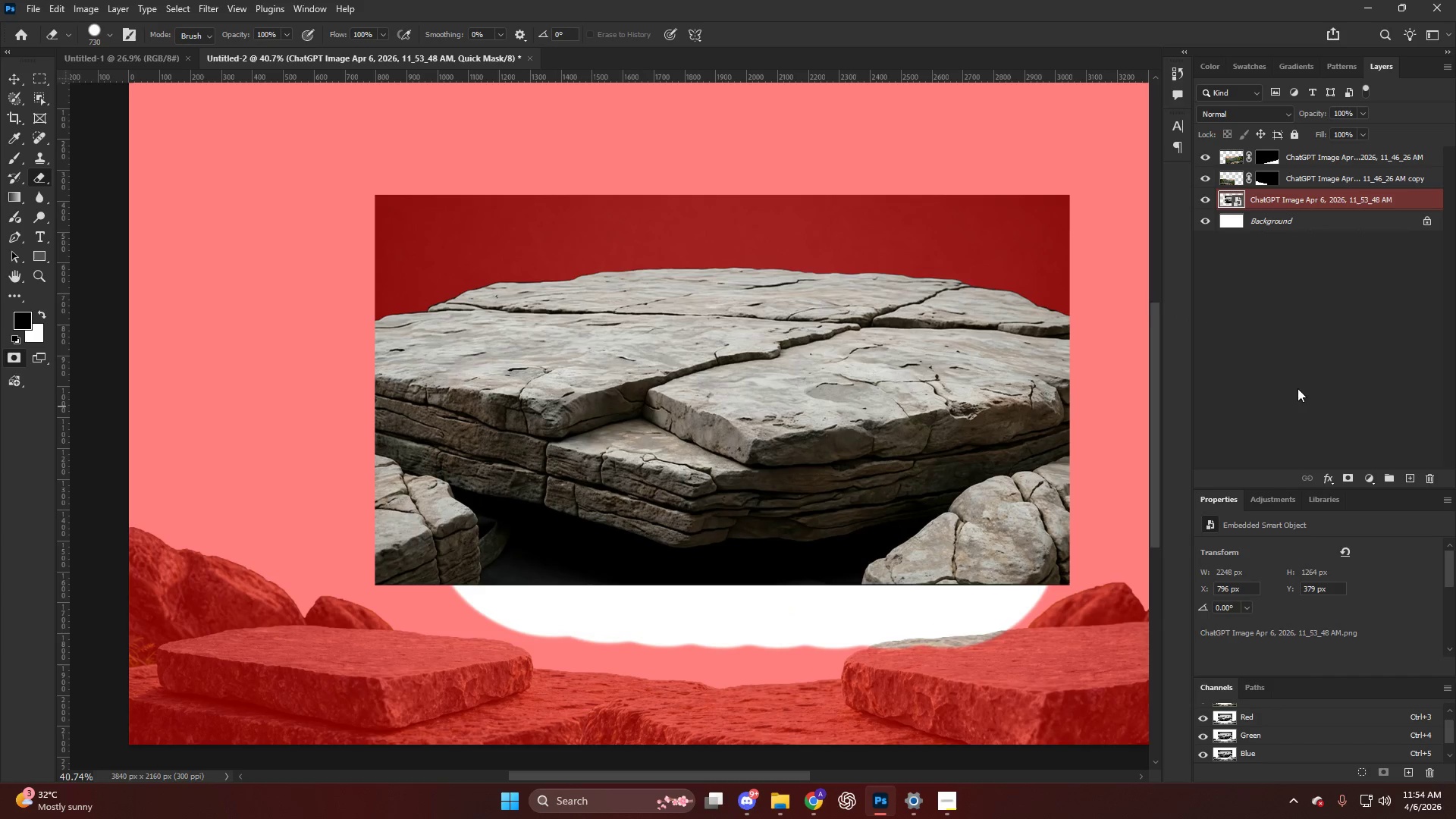 
key(Q)
 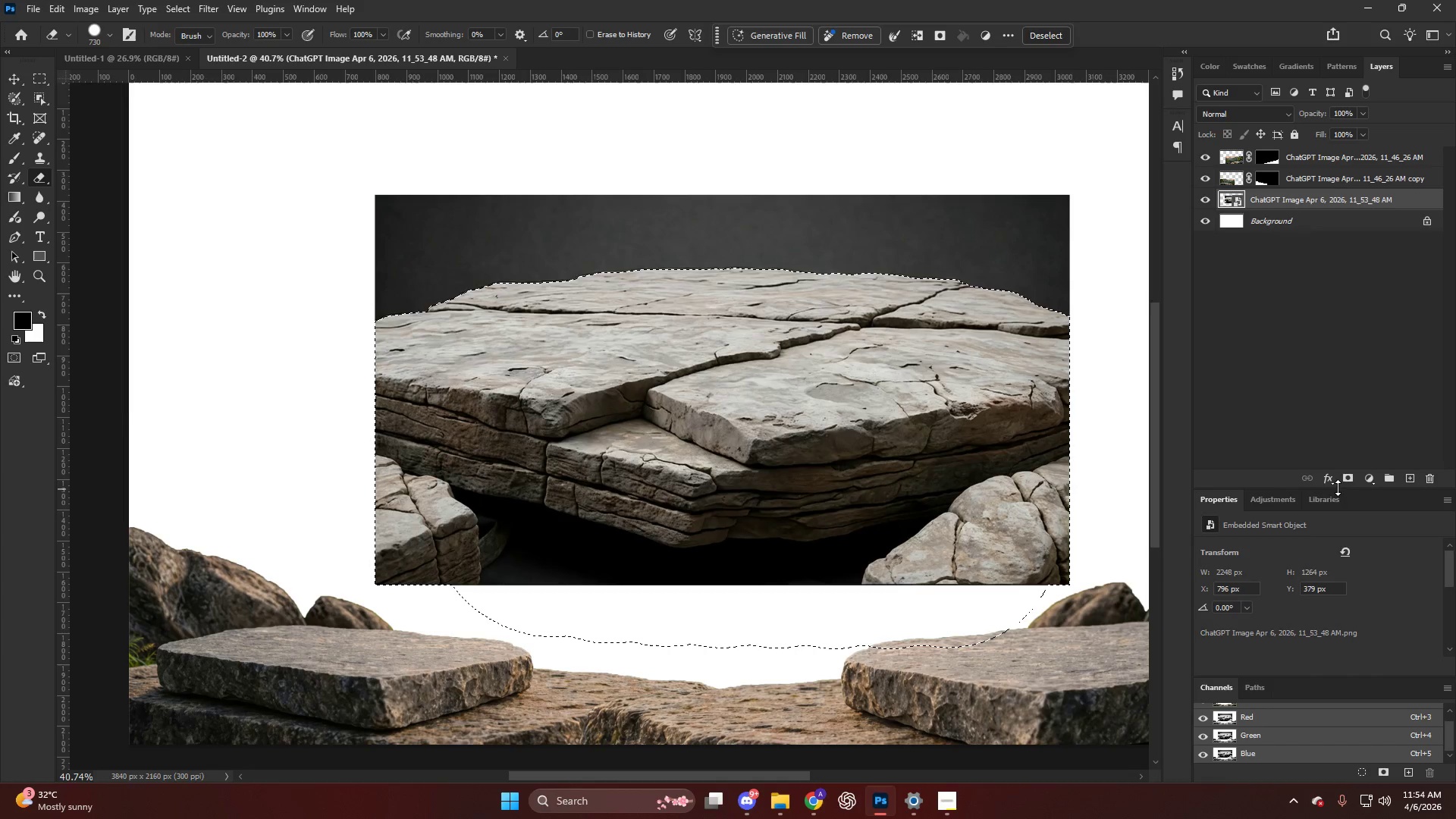 
left_click([1346, 476])
 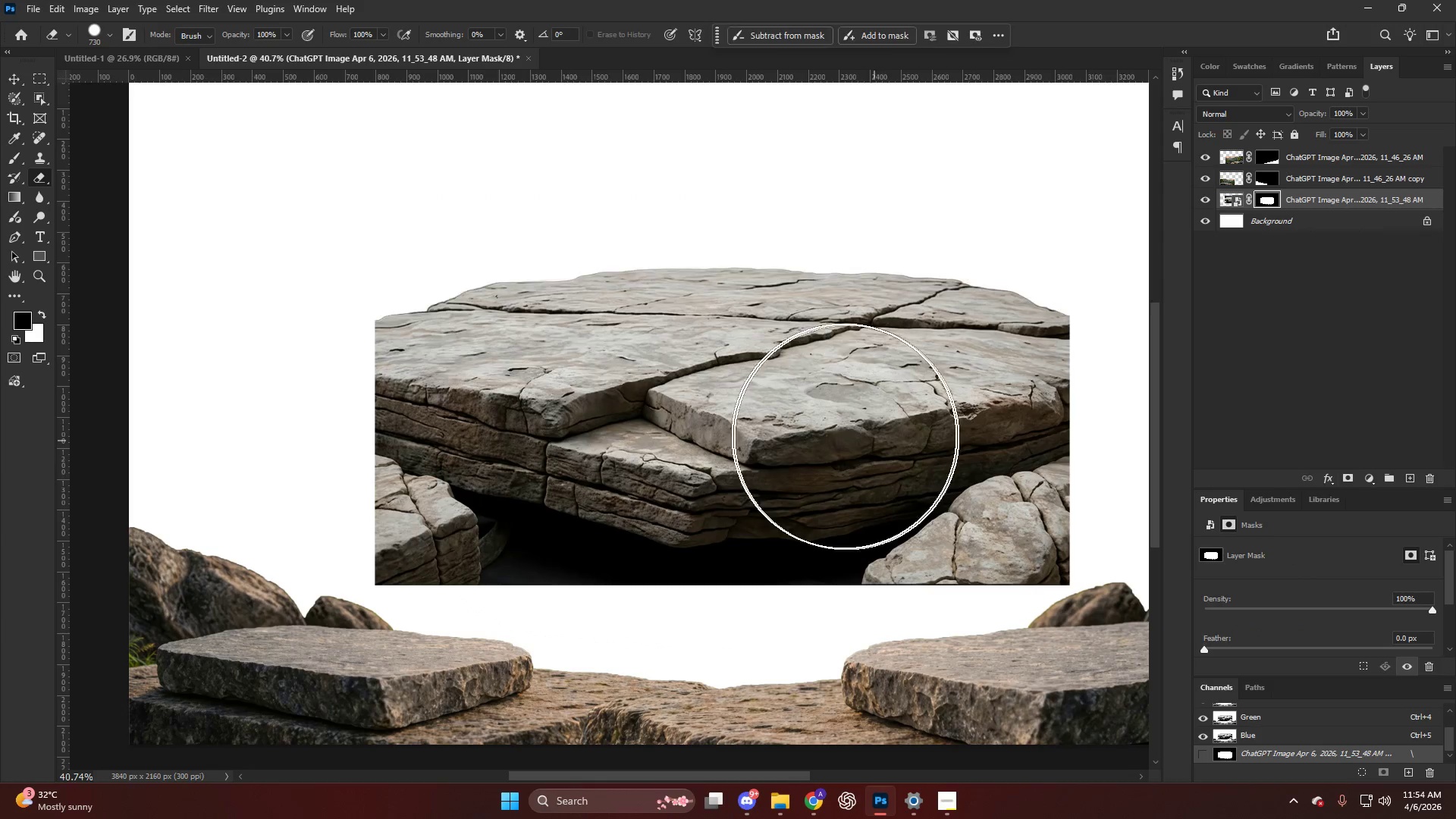 
hold_key(key=AltLeft, duration=0.48)
 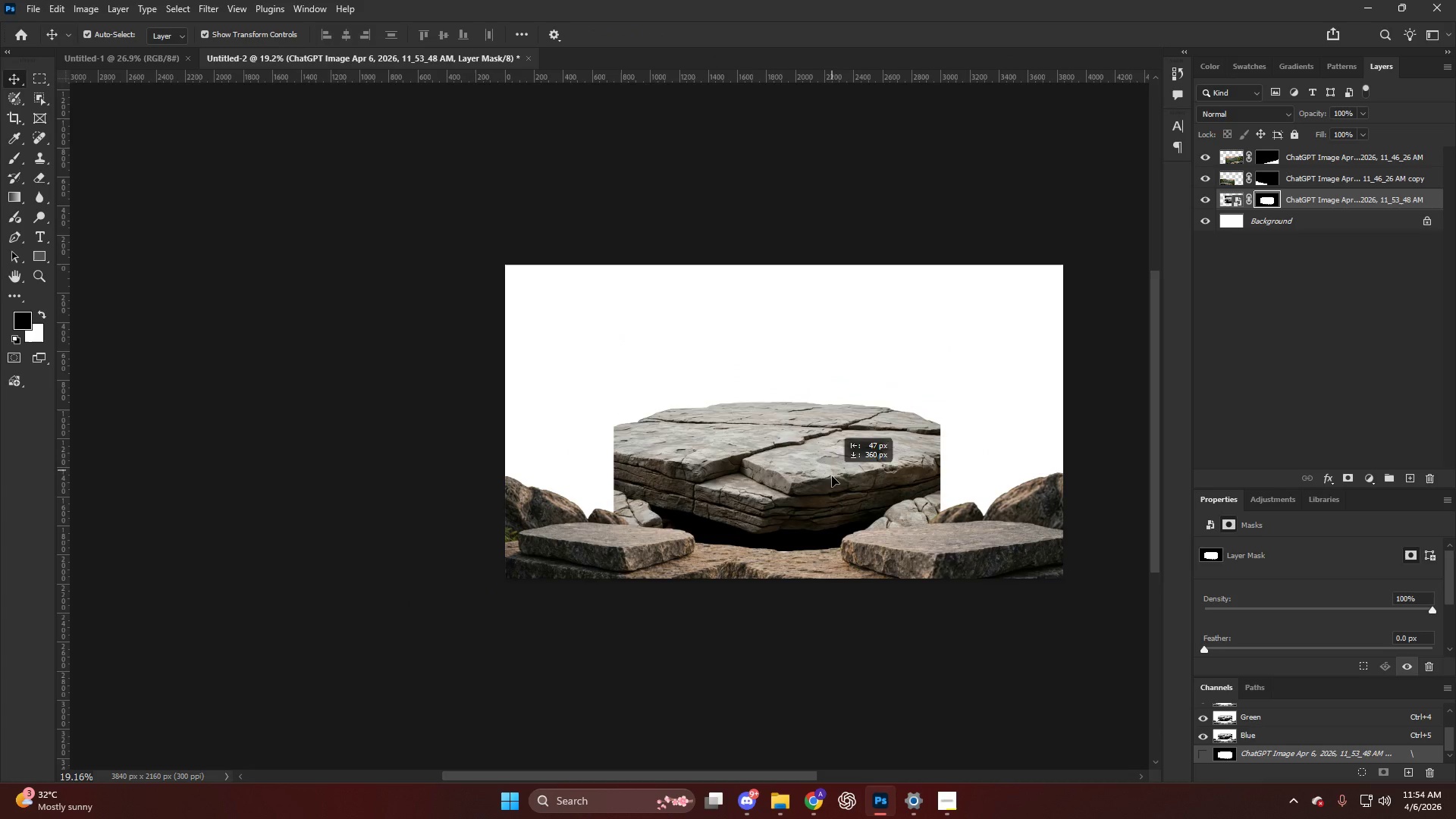 
key(V)
 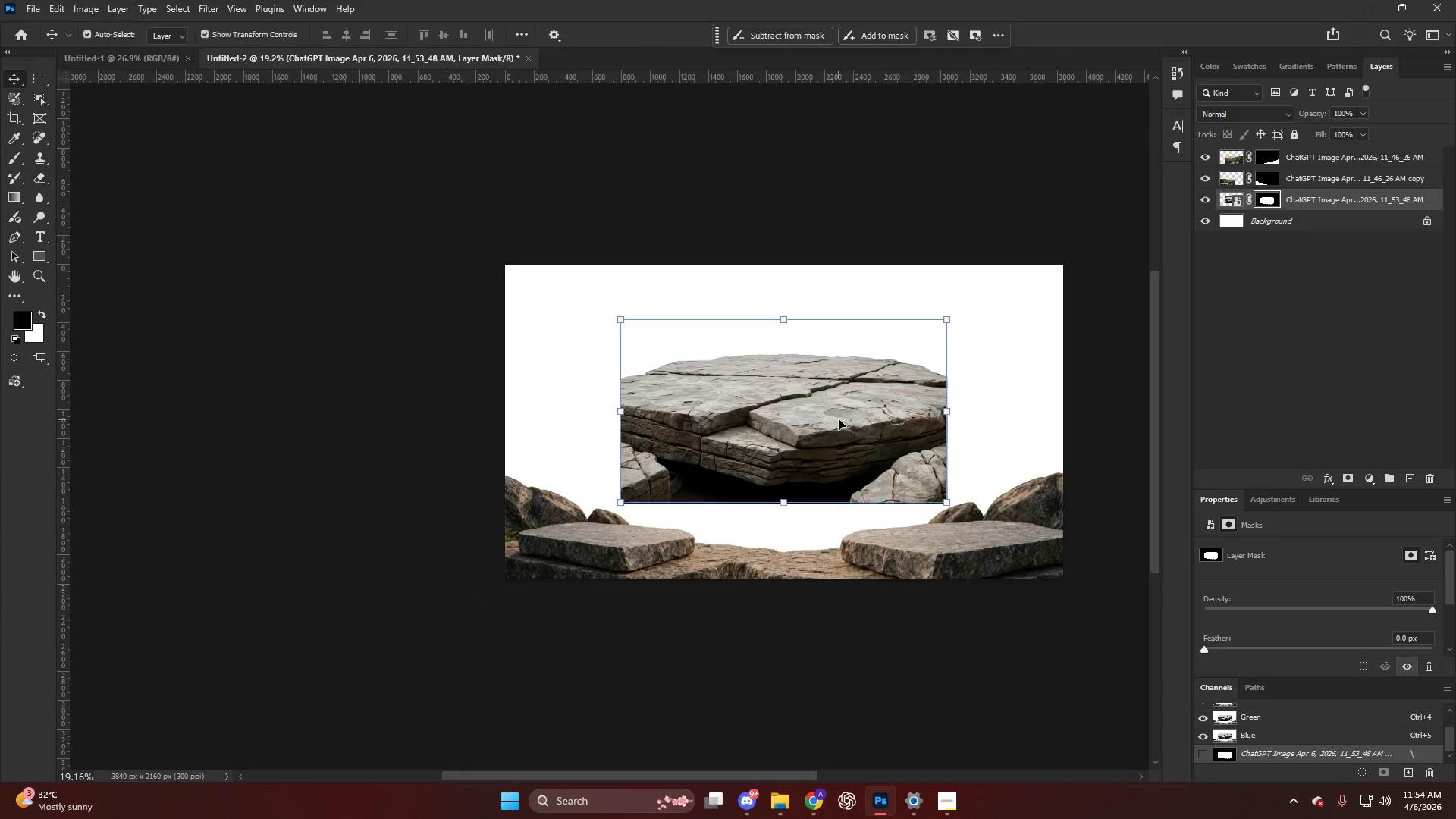 
left_click_drag(start_coordinate=[839, 422], to_coordinate=[833, 482])
 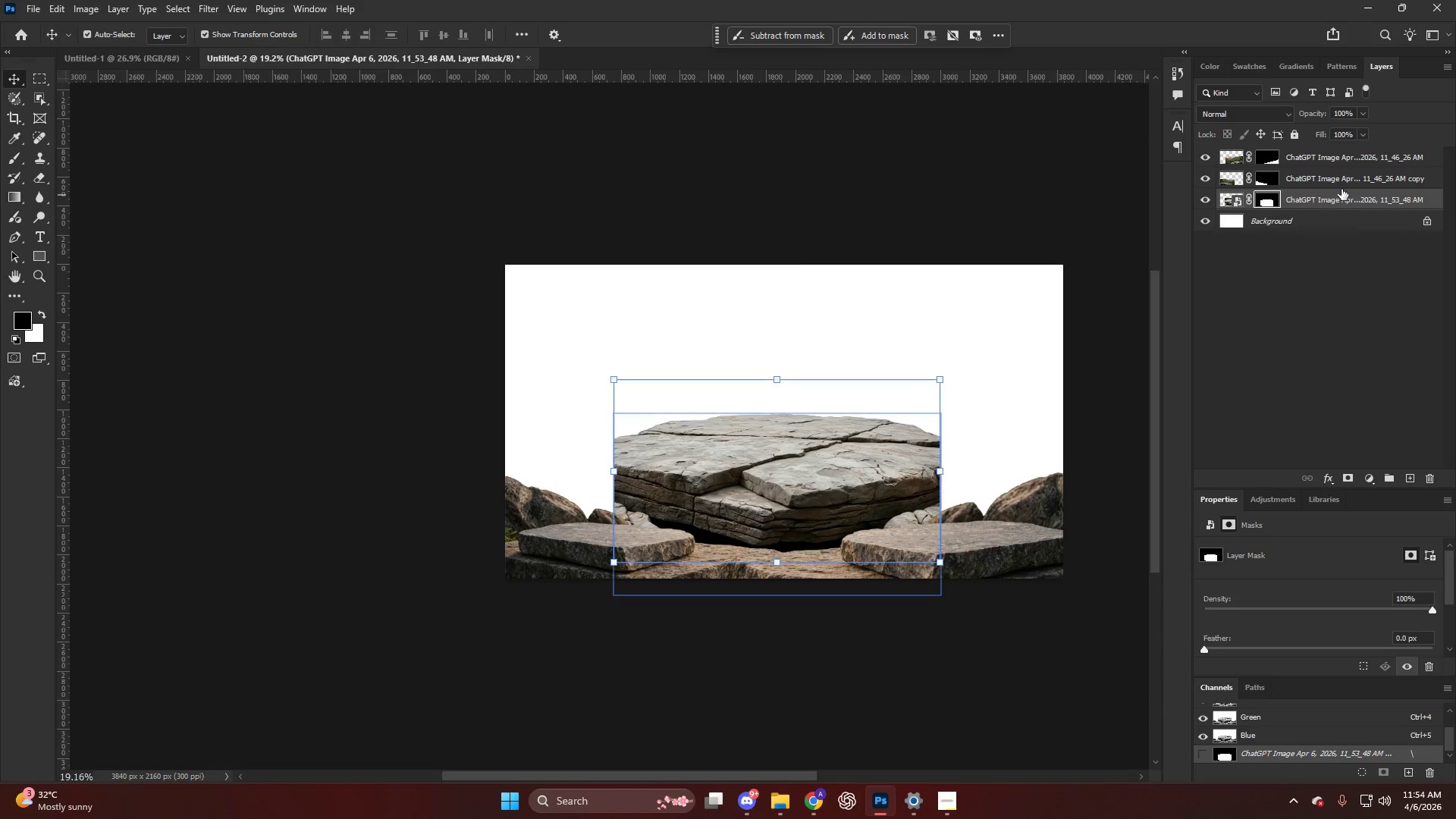 
scroll: coordinate [839, 428], scroll_direction: down, amount: 8.0
 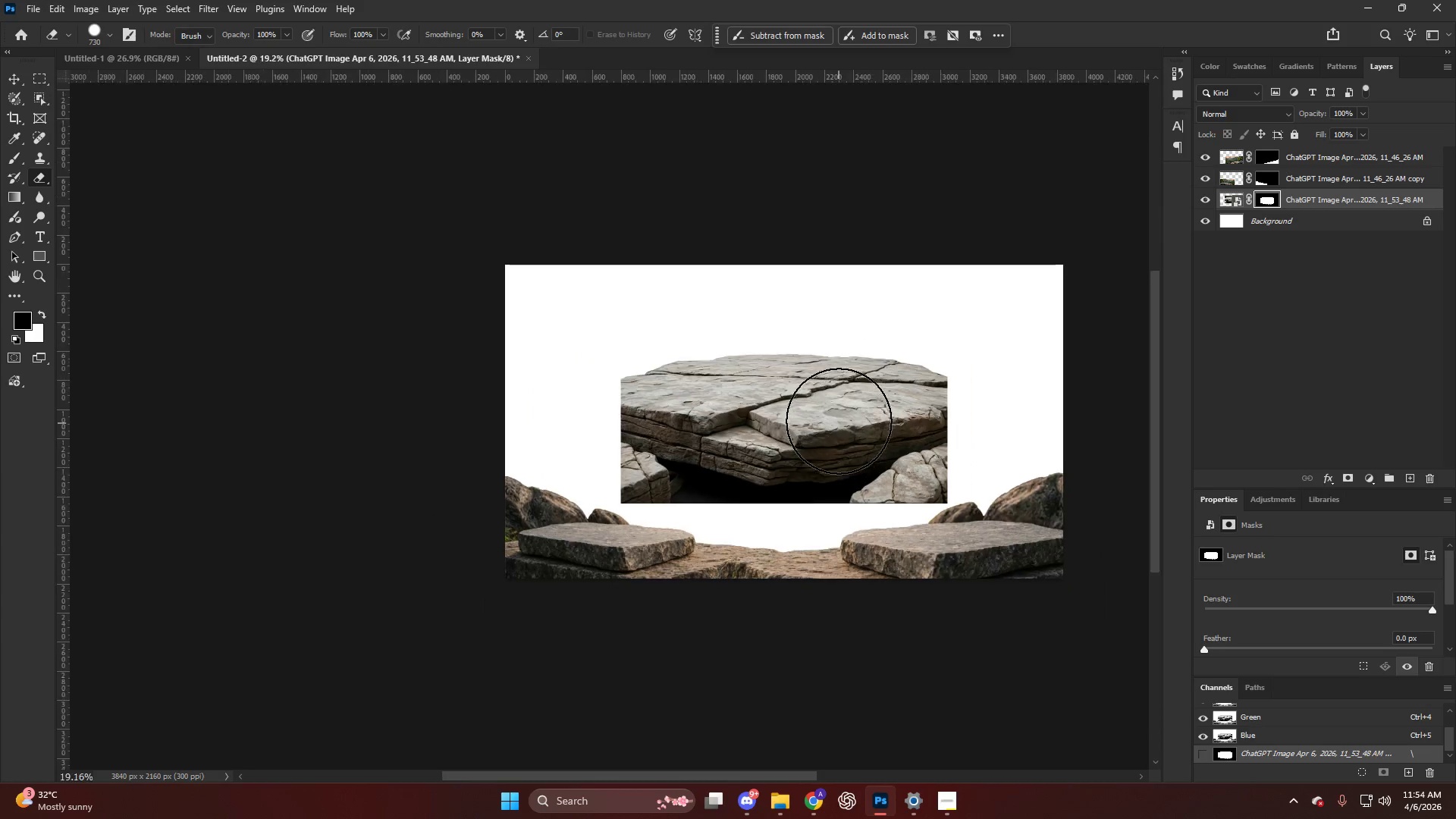 
left_click_drag(start_coordinate=[1327, 198], to_coordinate=[1316, 146])
 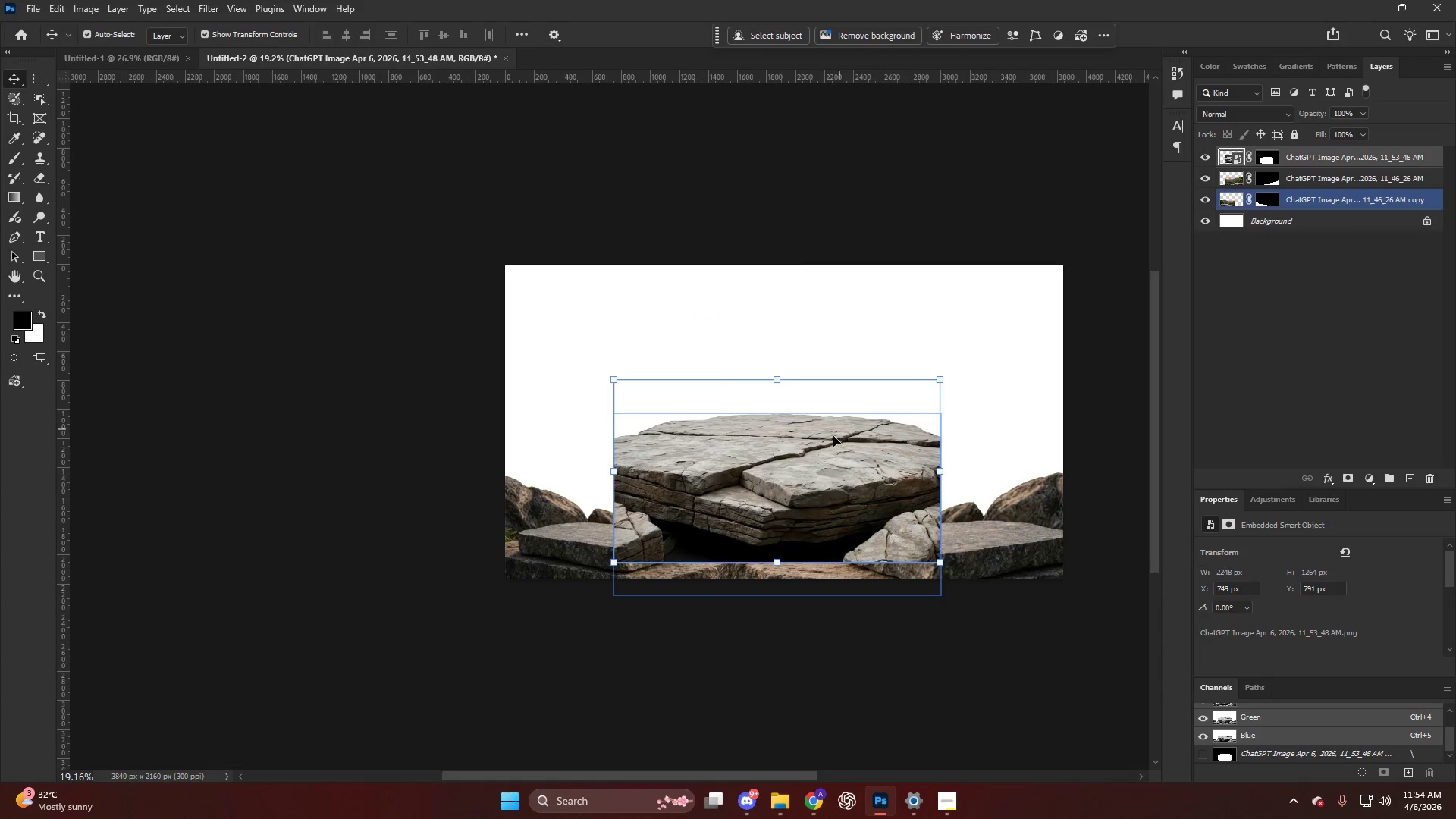 
left_click_drag(start_coordinate=[830, 448], to_coordinate=[830, 557])
 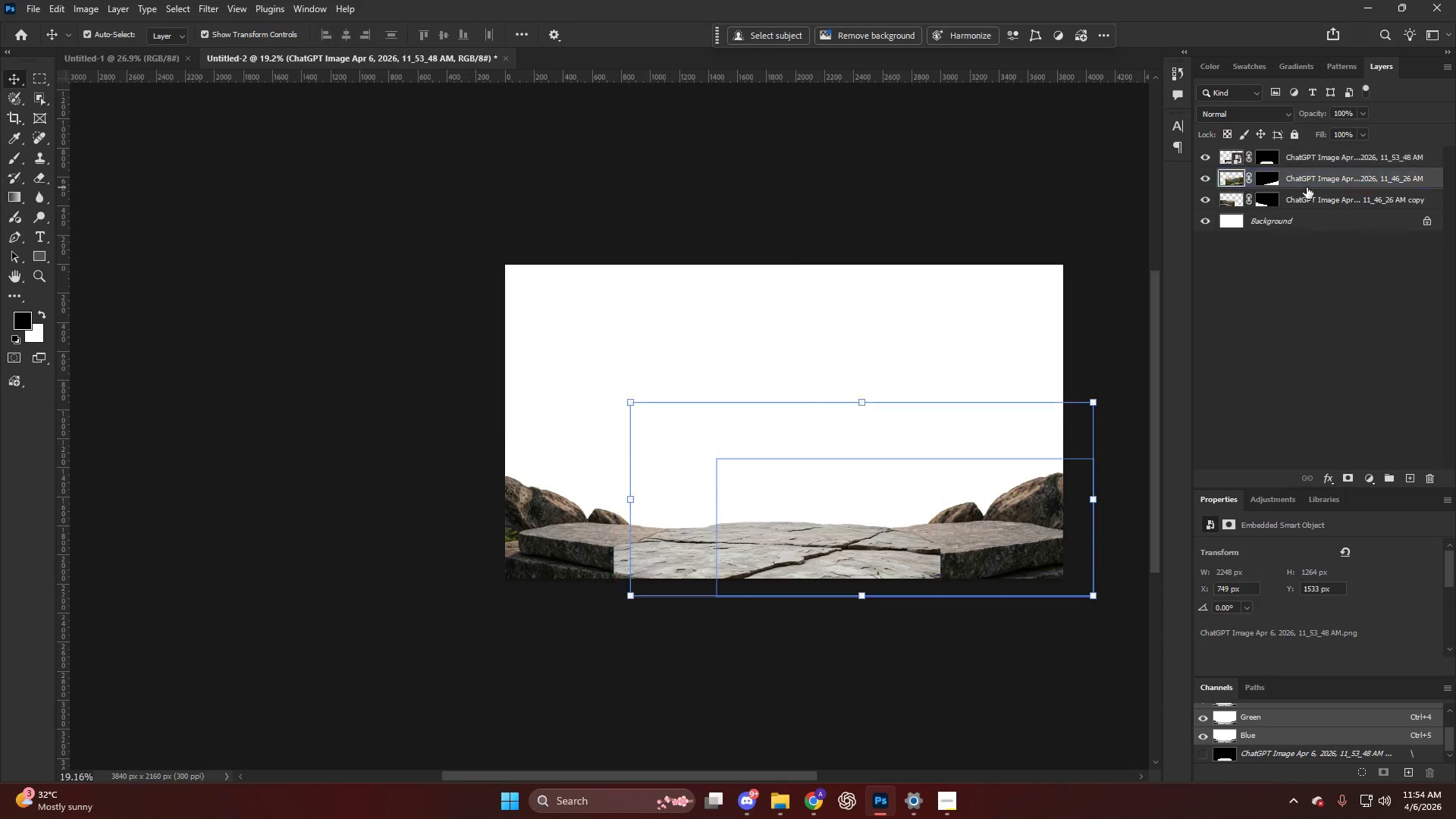 
double_click([1311, 205])
 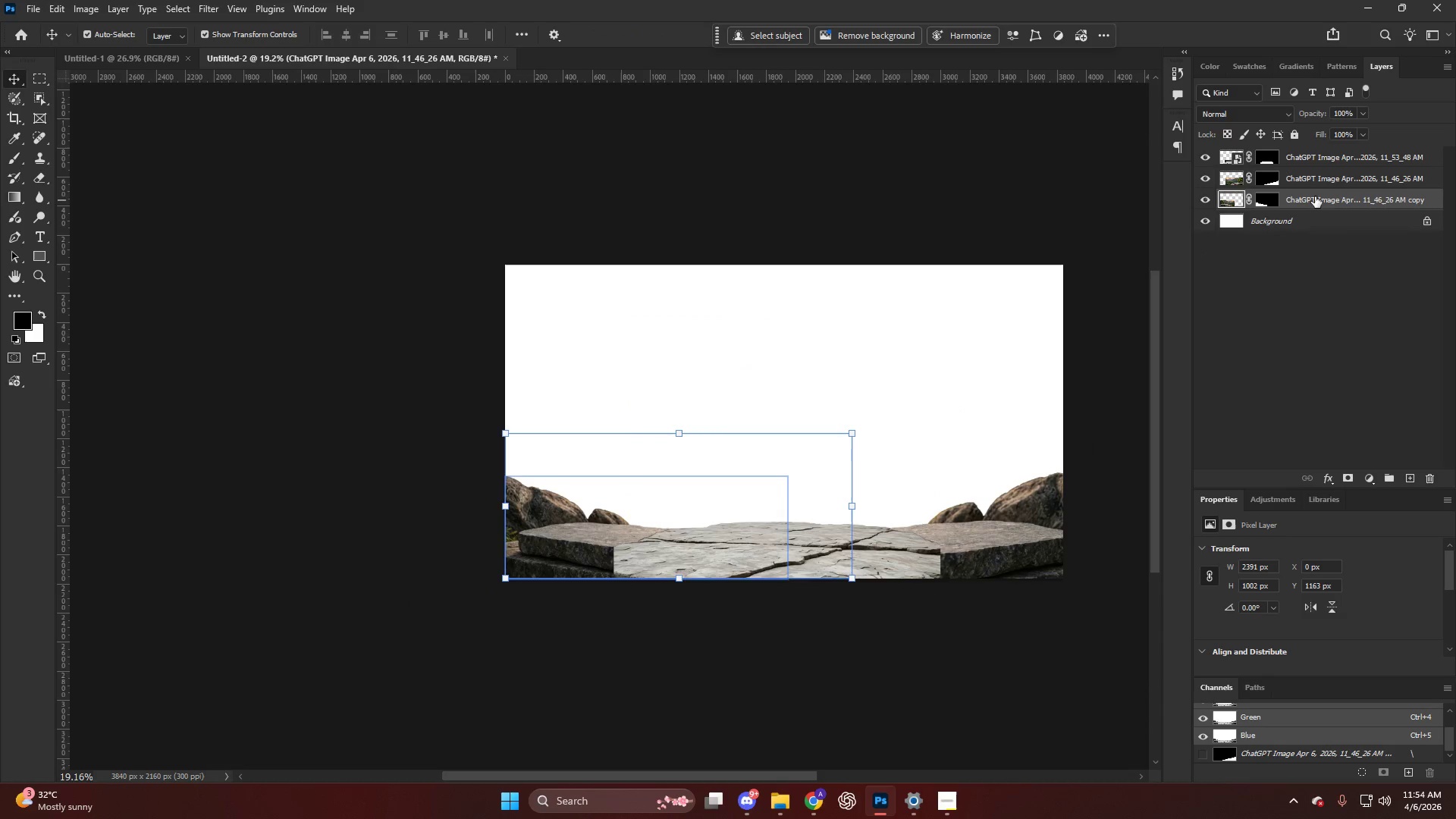 
hold_key(key=ShiftLeft, duration=0.34)
triple_click([1321, 187])
 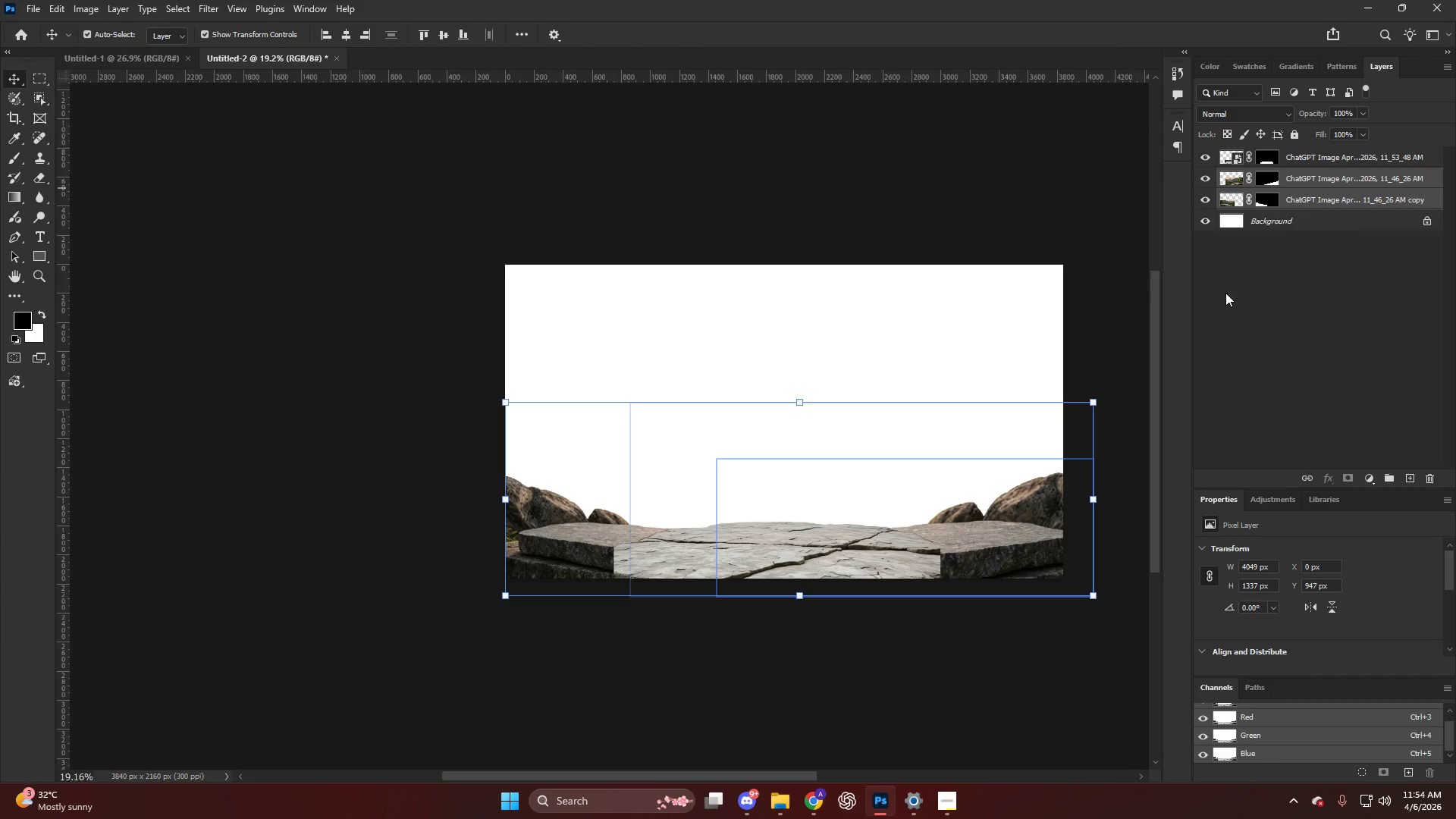 
key(Control+T)
 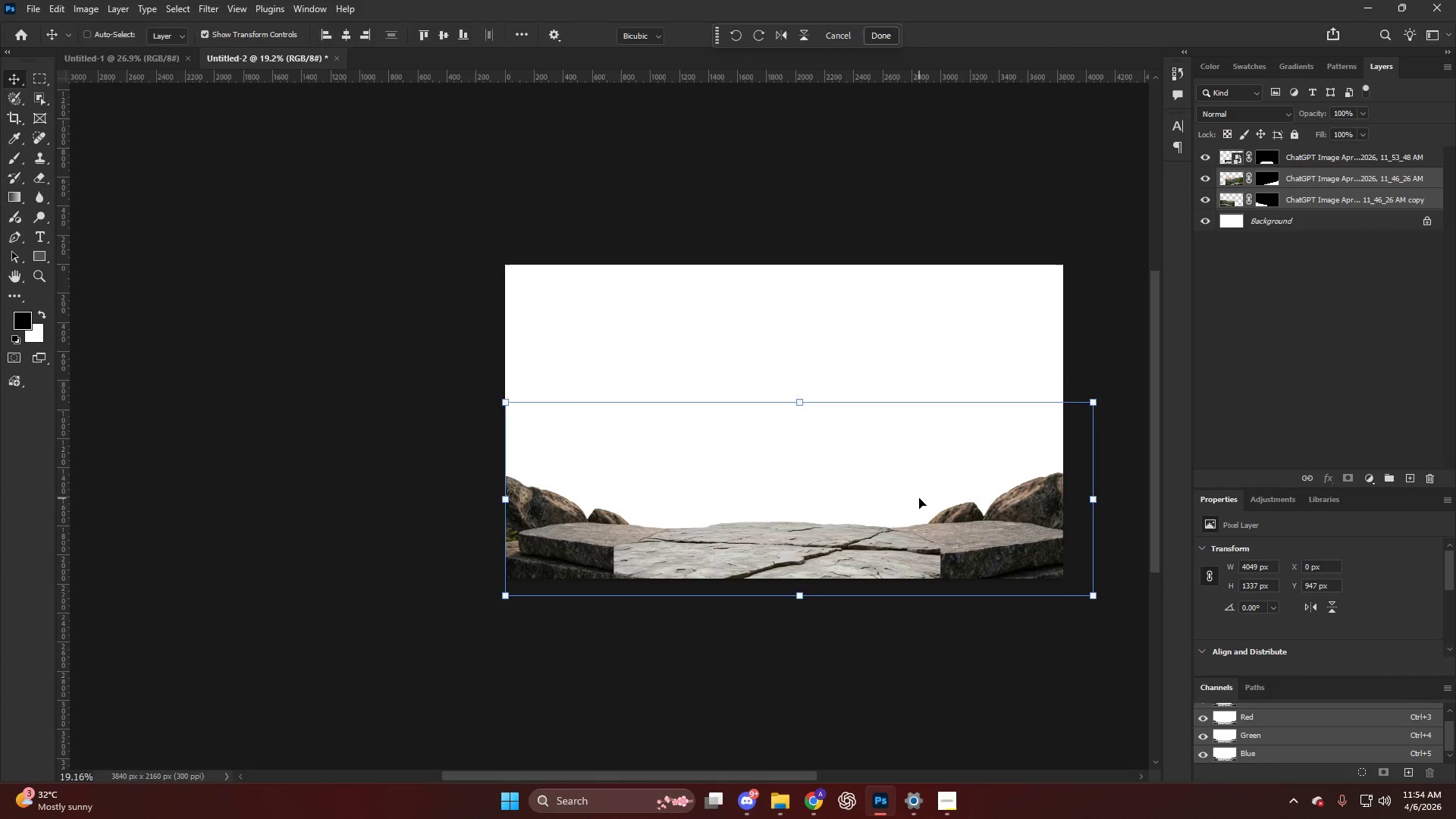 
left_click_drag(start_coordinate=[920, 498], to_coordinate=[924, 464])
 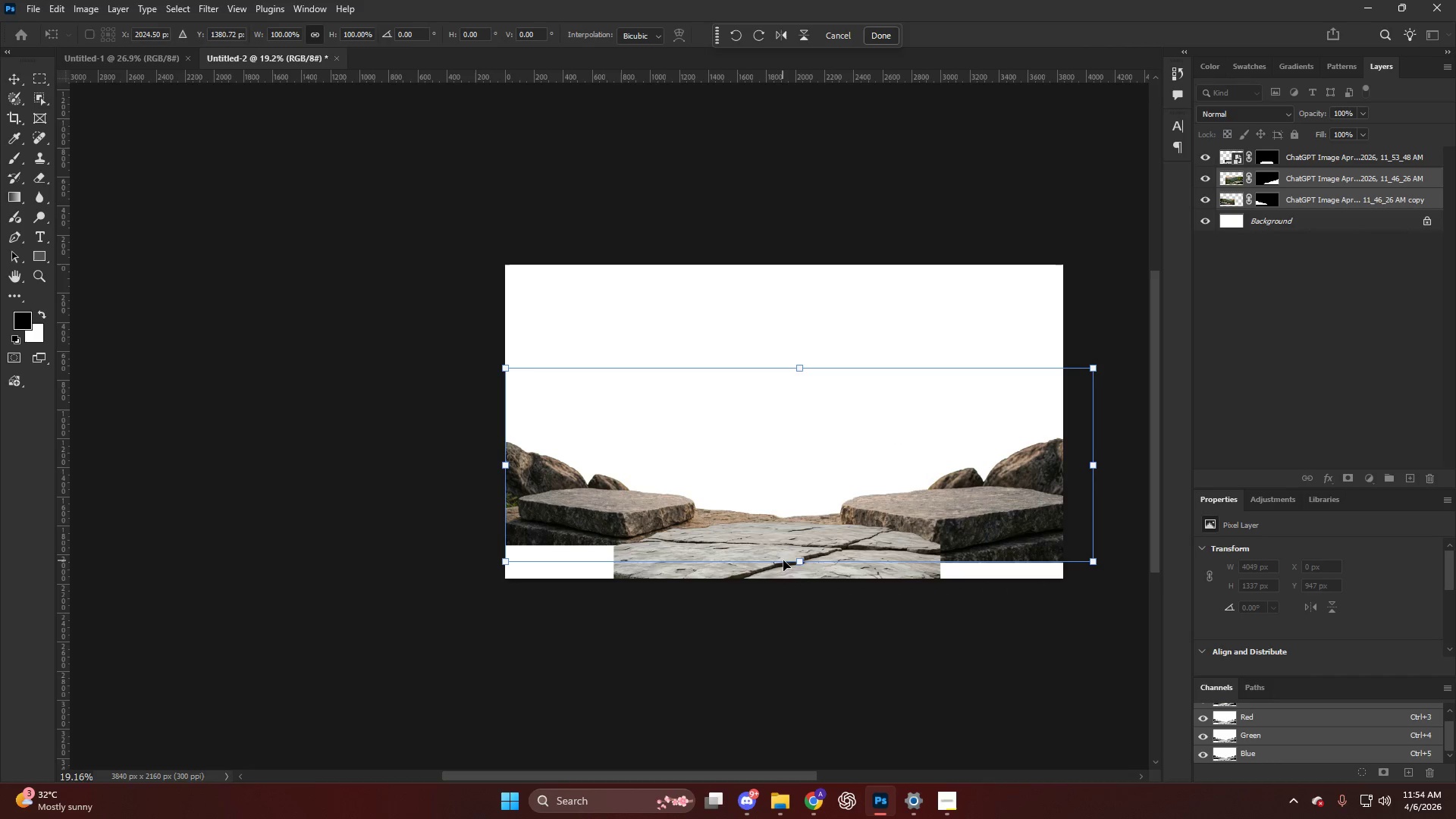 
hold_key(key=ShiftLeft, duration=0.72)
left_click_drag(start_coordinate=[798, 560], to_coordinate=[805, 575])
 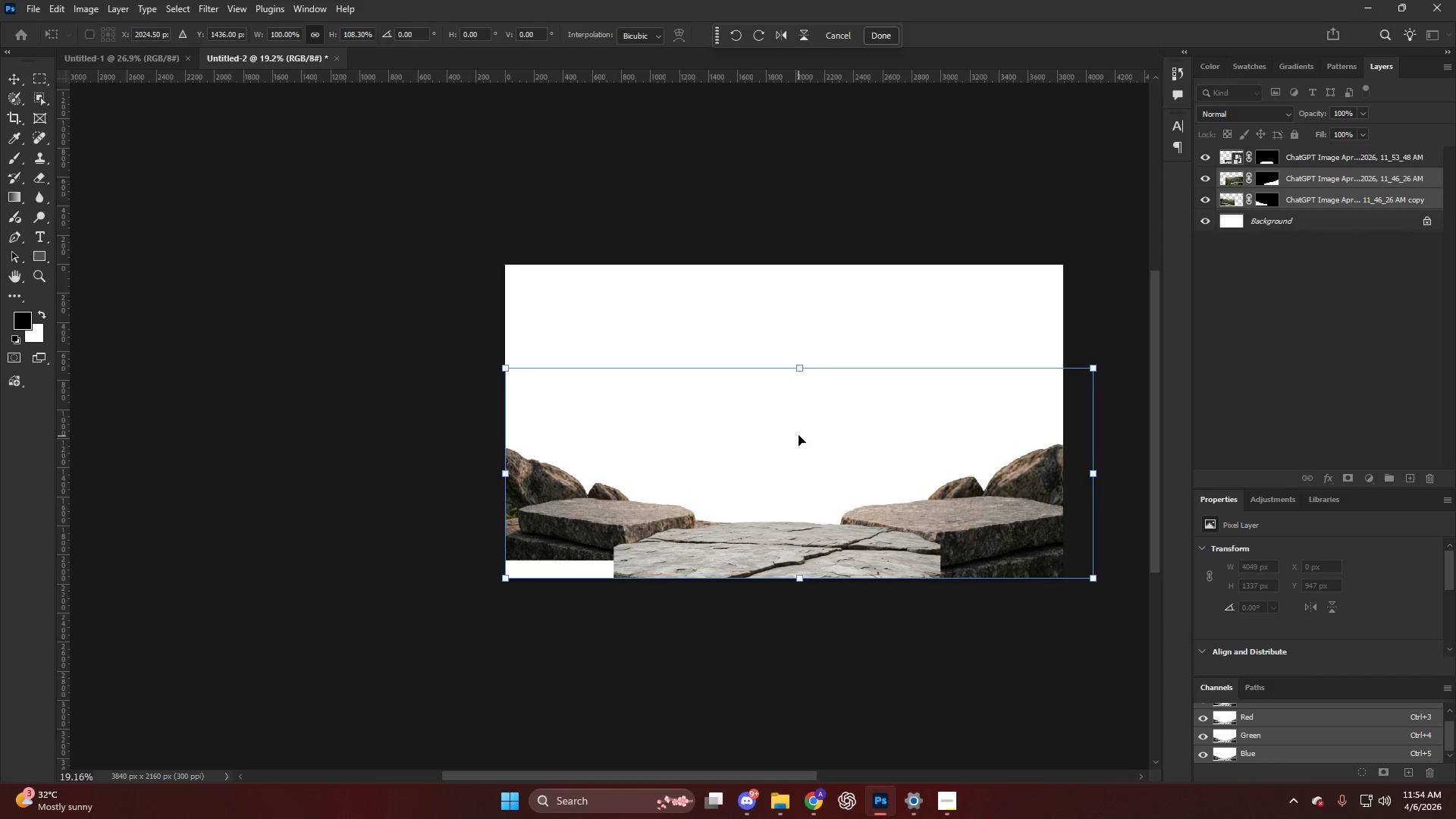 
key(Control+ControlLeft)
 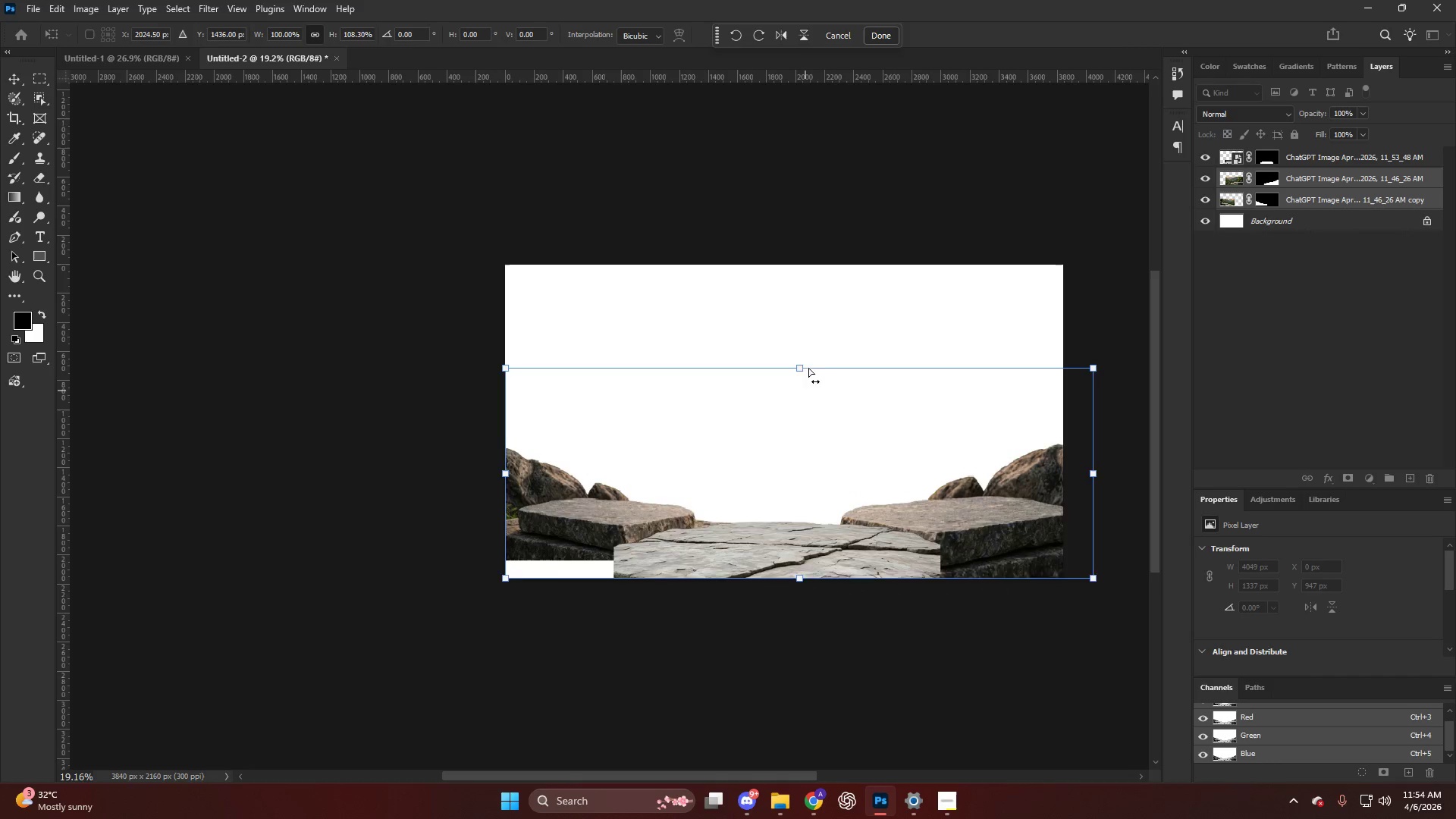 
key(Control+Z)
 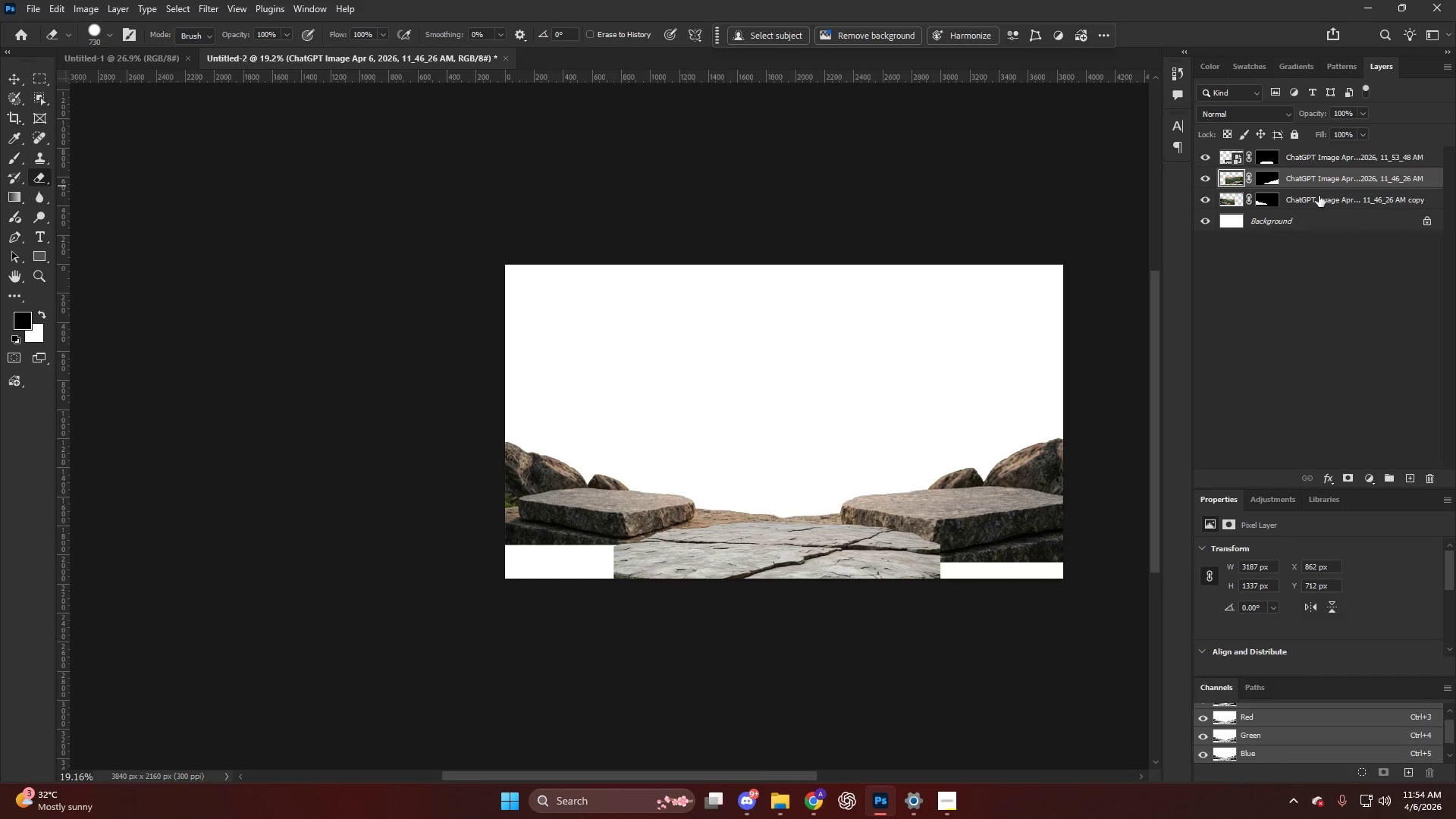 
double_click([1326, 182])
 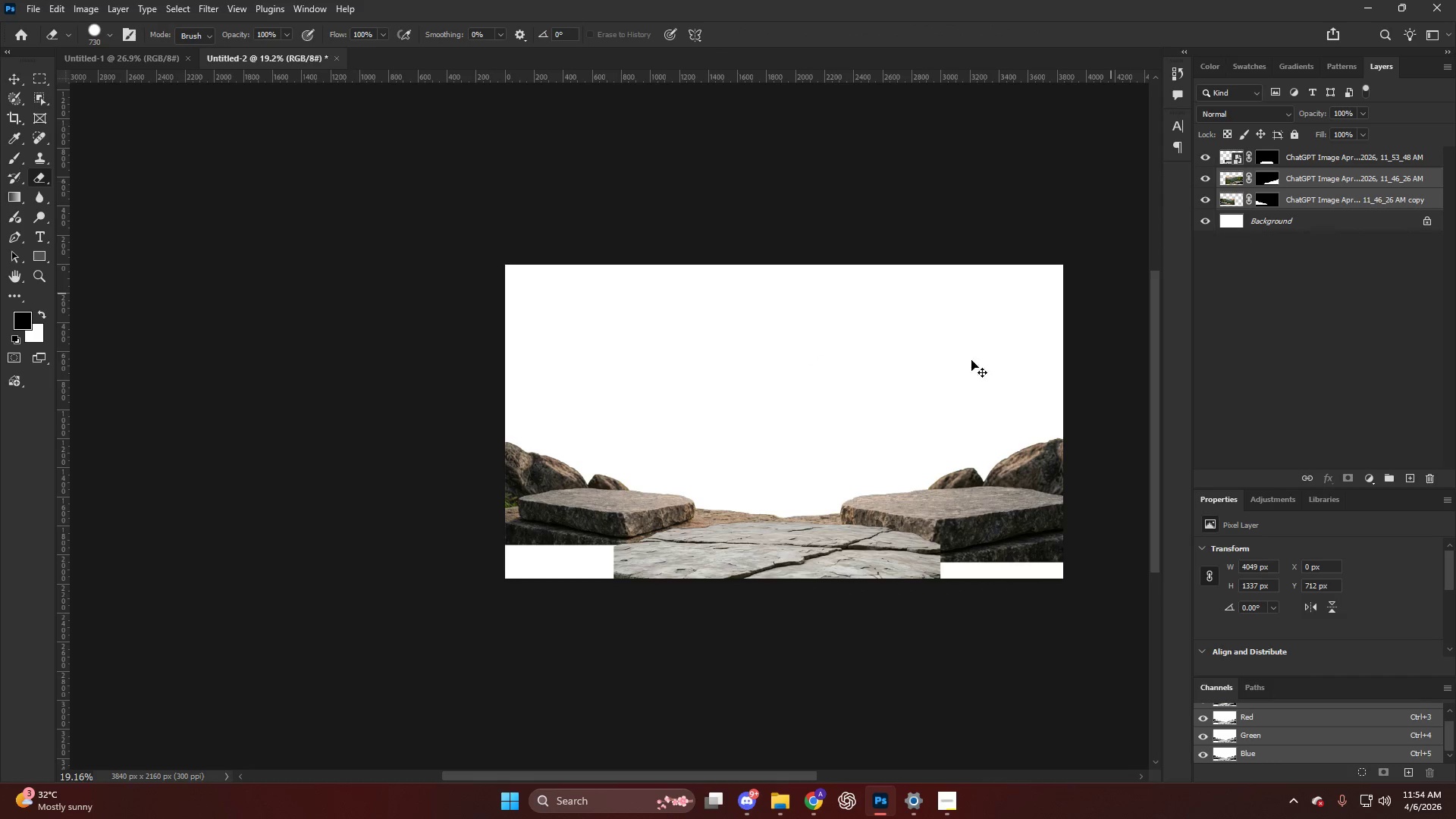 
key(Control+T)
 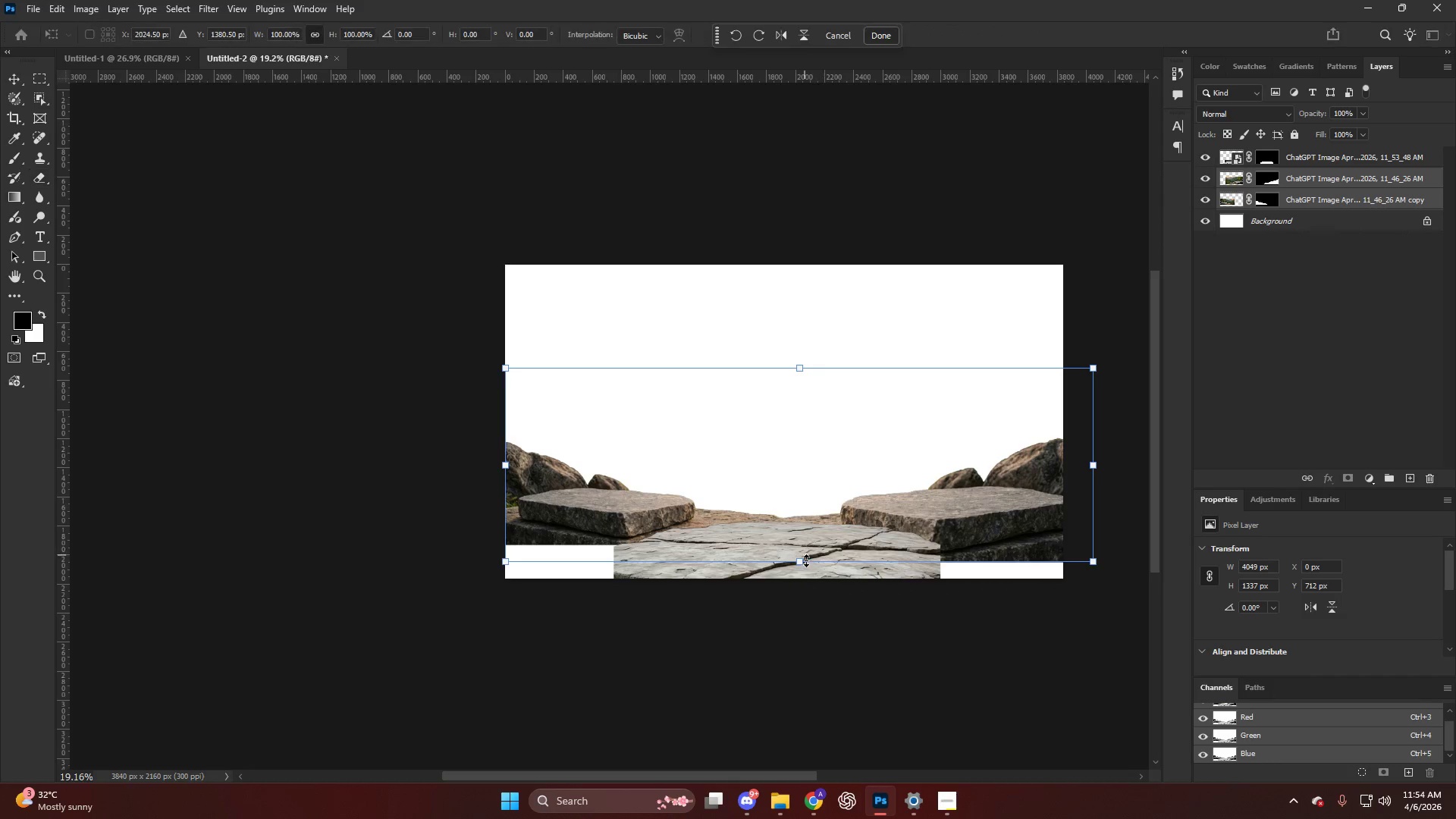 
hold_key(key=AltLeft, duration=2.31)
left_click_drag(start_coordinate=[798, 560], to_coordinate=[821, 602])
 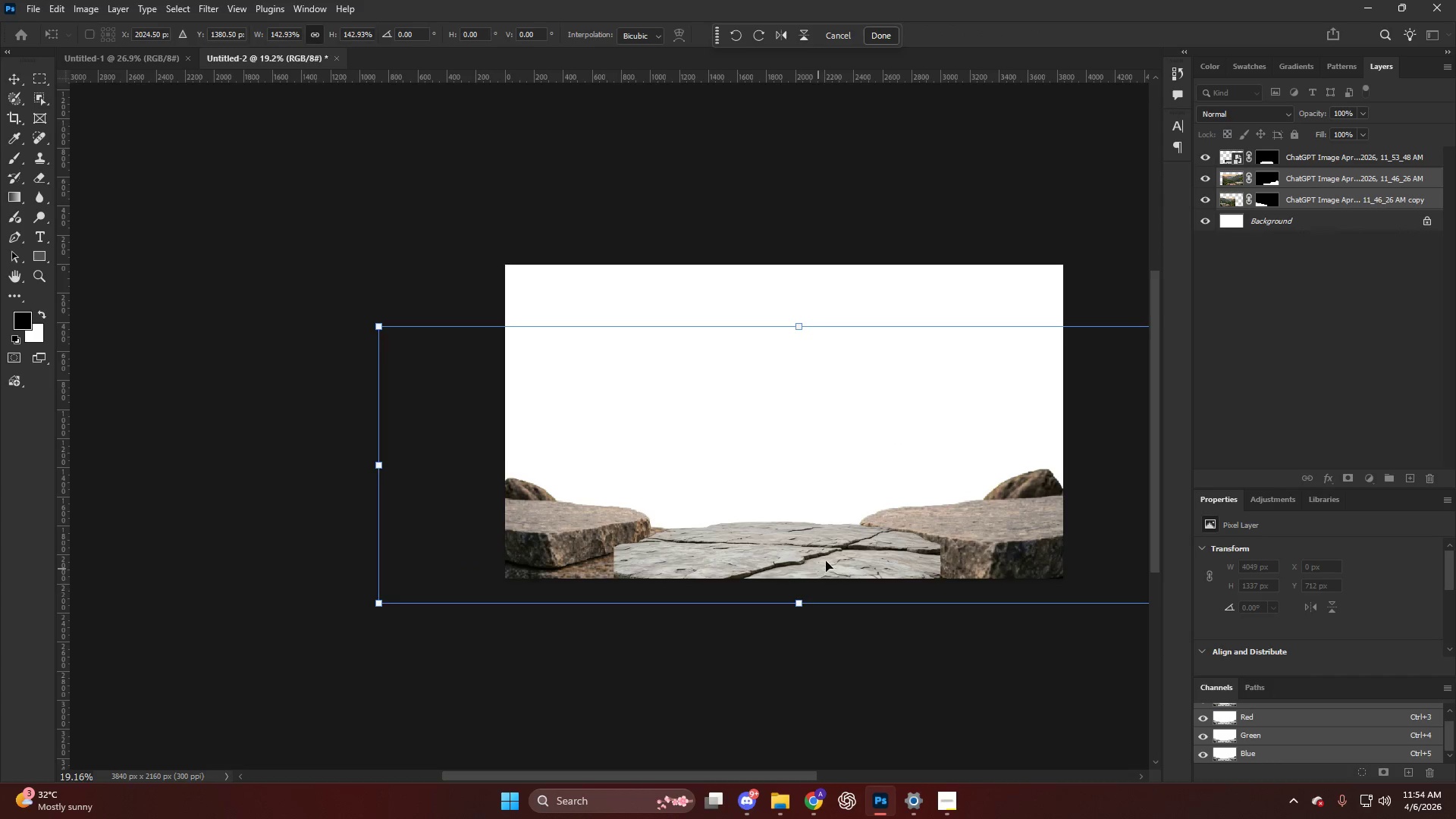 
left_click_drag(start_coordinate=[832, 560], to_coordinate=[859, 560])
 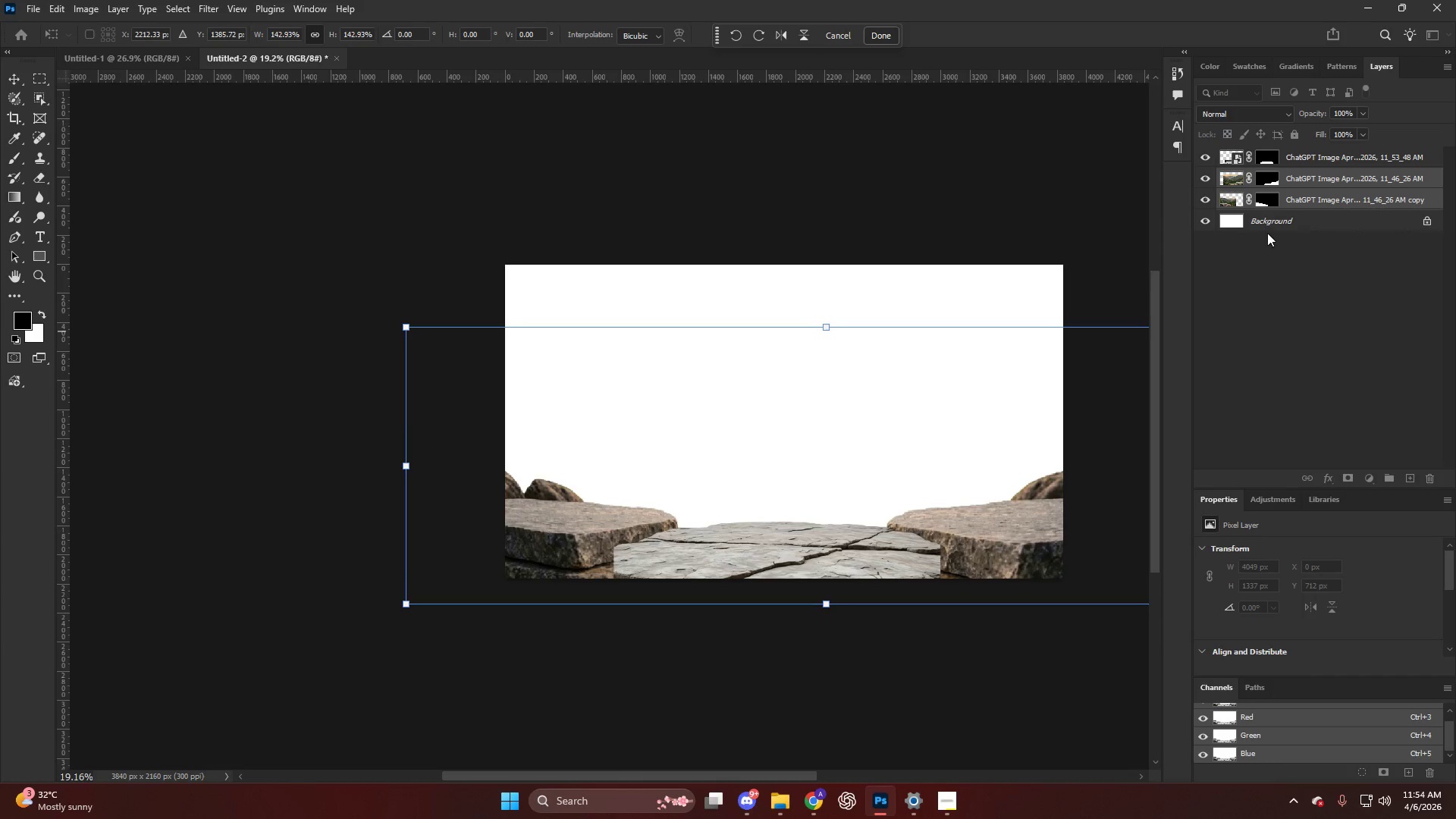 
left_click([1289, 199])
 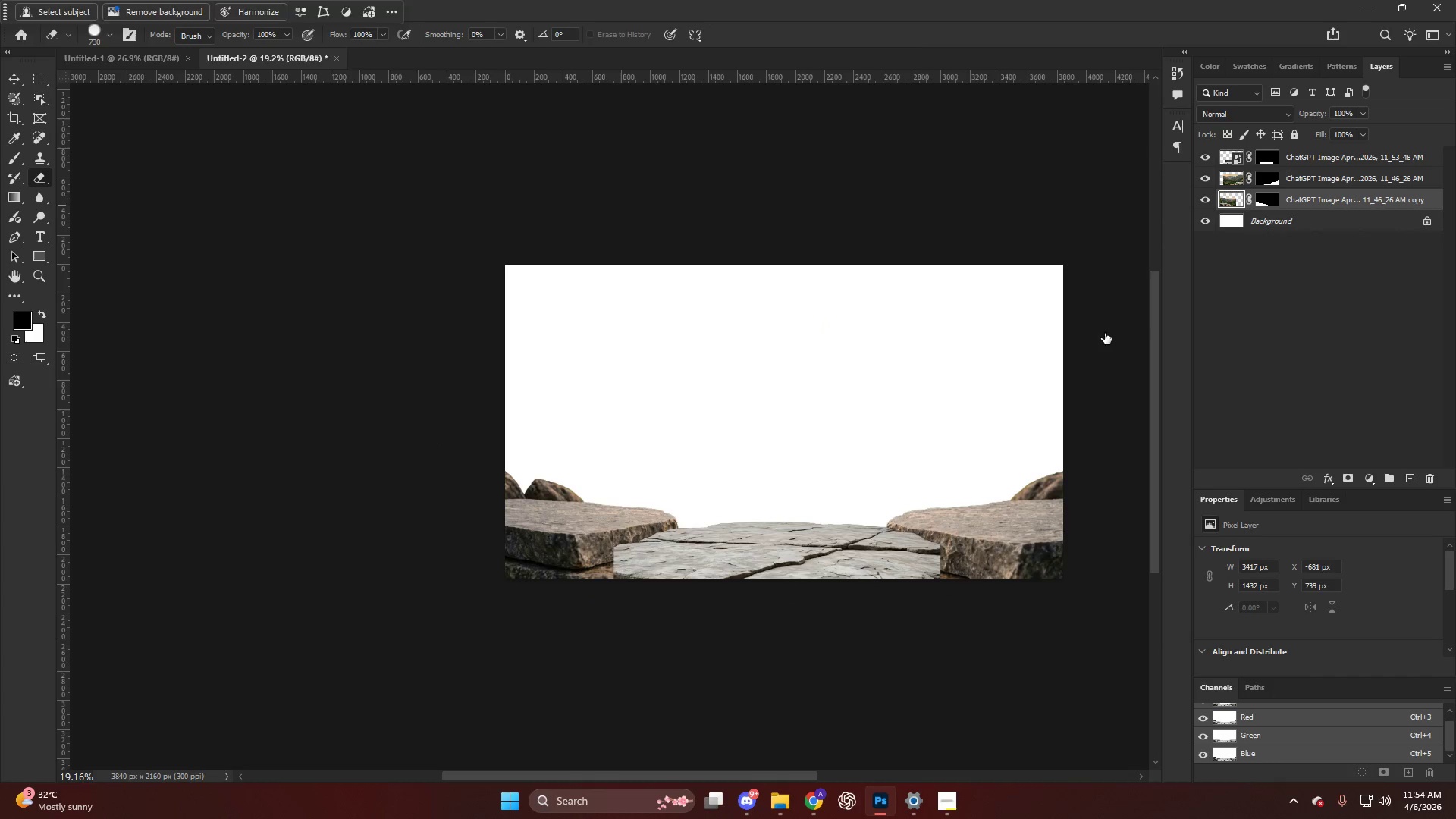 
key(V)
 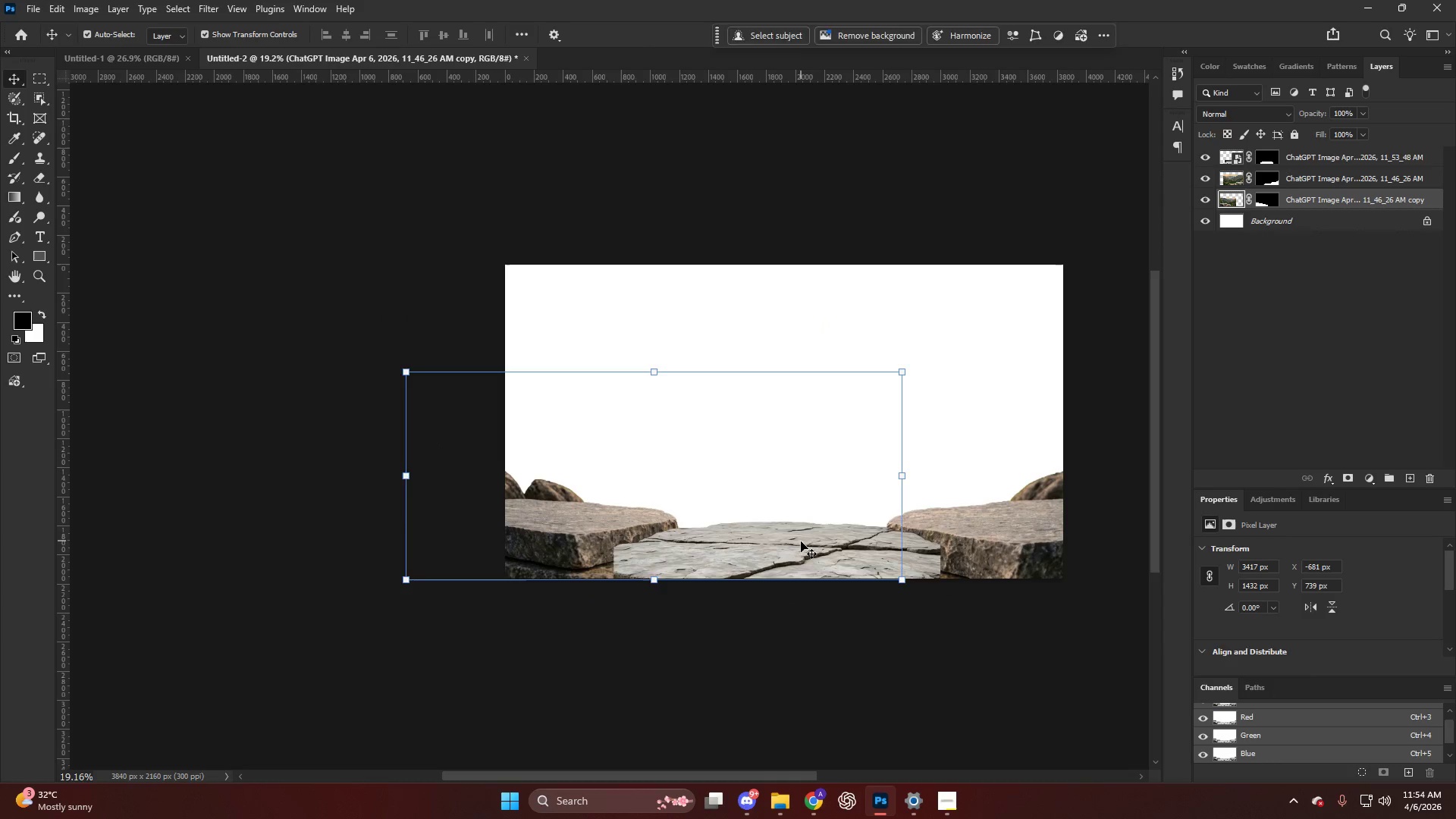 
left_click_drag(start_coordinate=[802, 541], to_coordinate=[802, 510])
 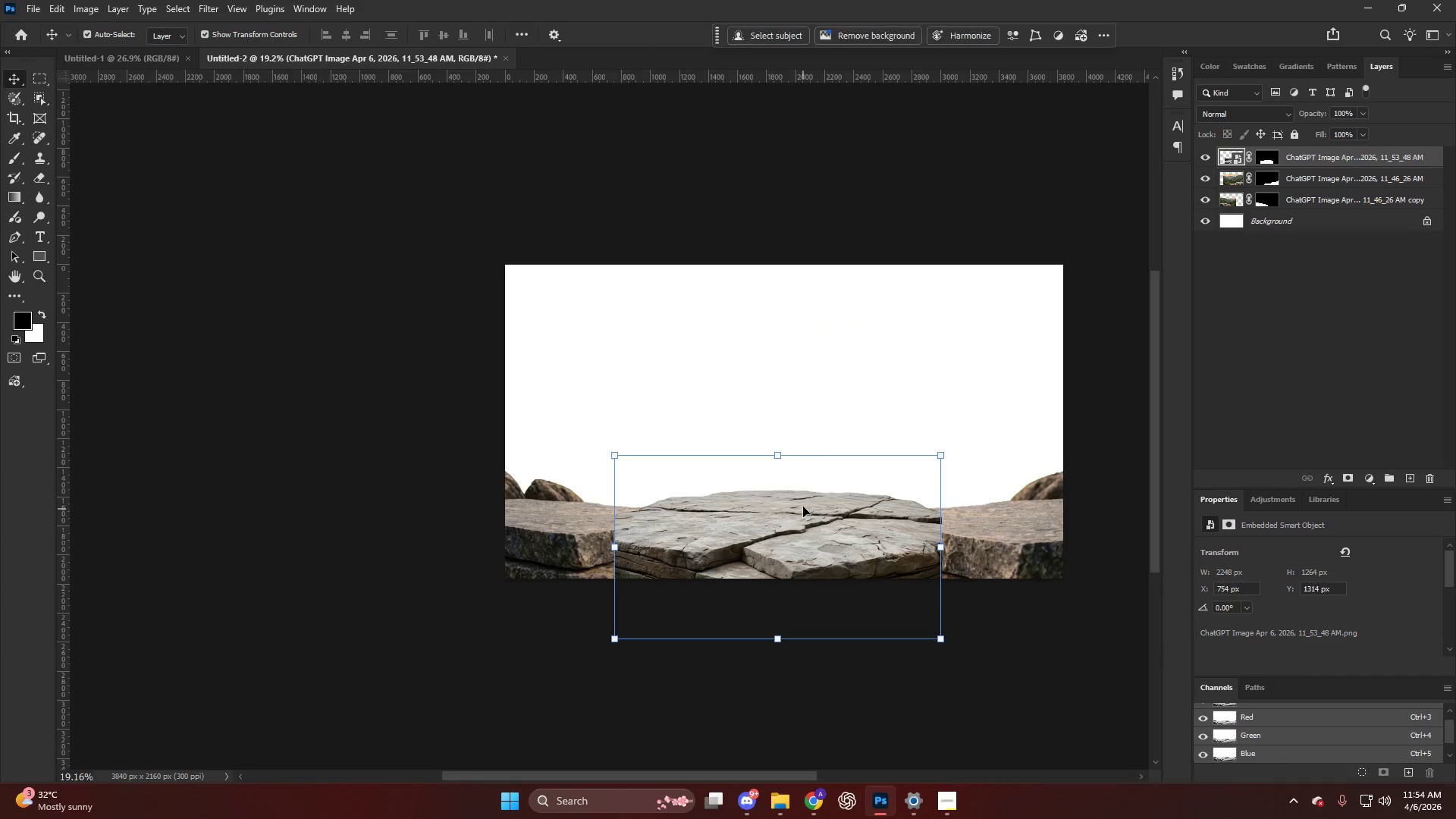 
key(Control+T)
 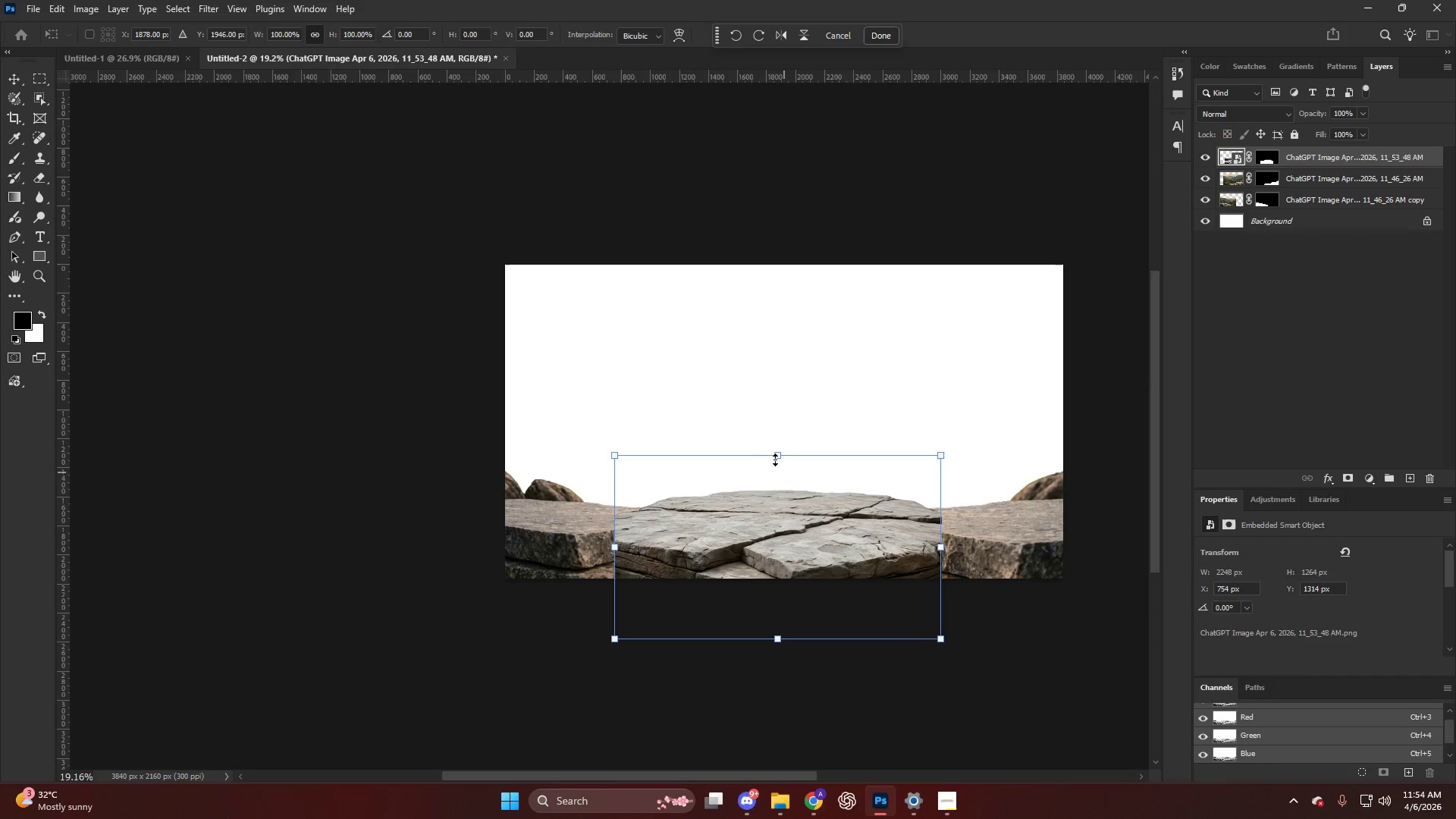 
hold_key(key=AltLeft, duration=0.67)
left_click_drag(start_coordinate=[780, 456], to_coordinate=[808, 419])
 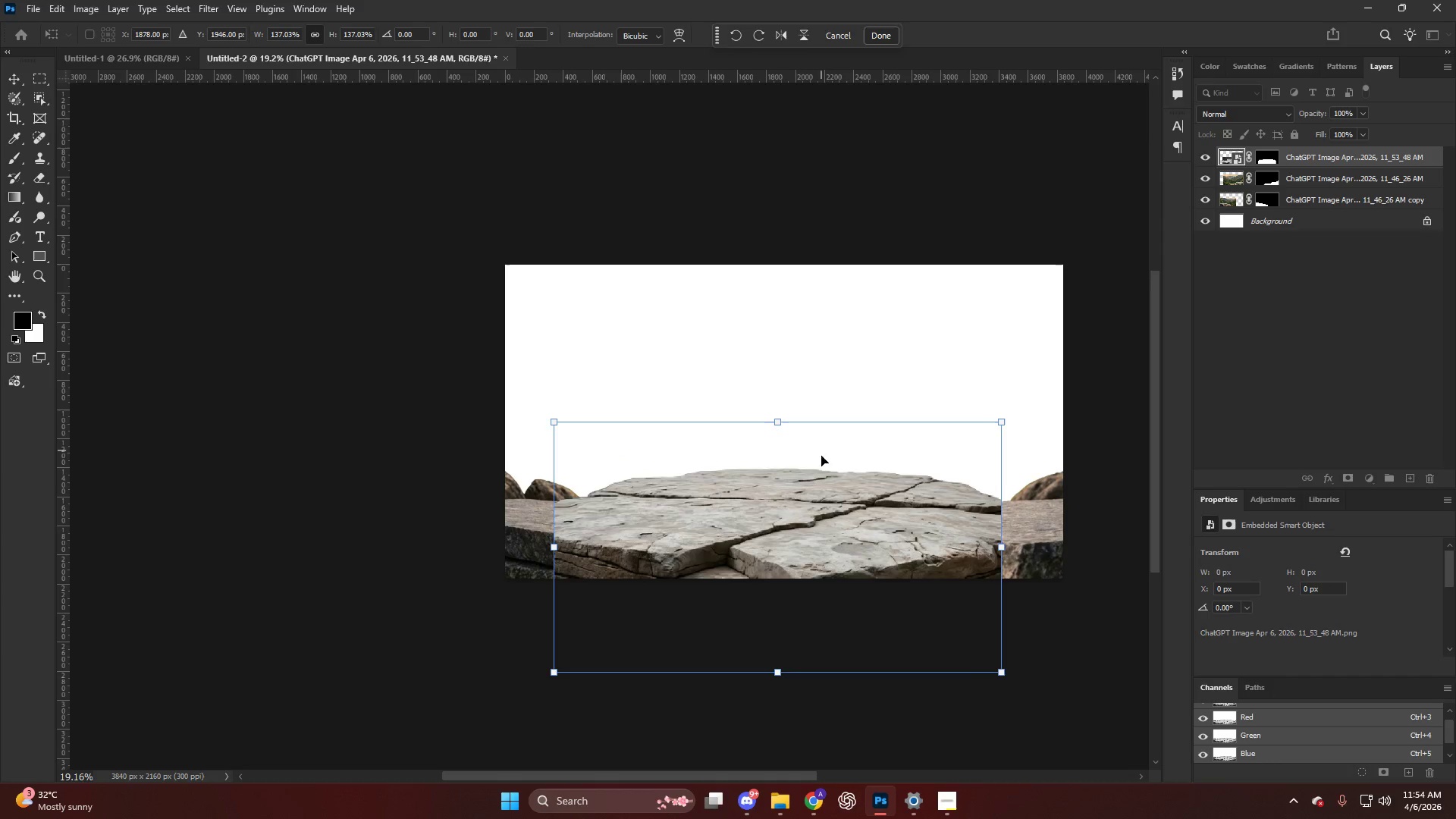 
left_click_drag(start_coordinate=[821, 466], to_coordinate=[824, 494])
 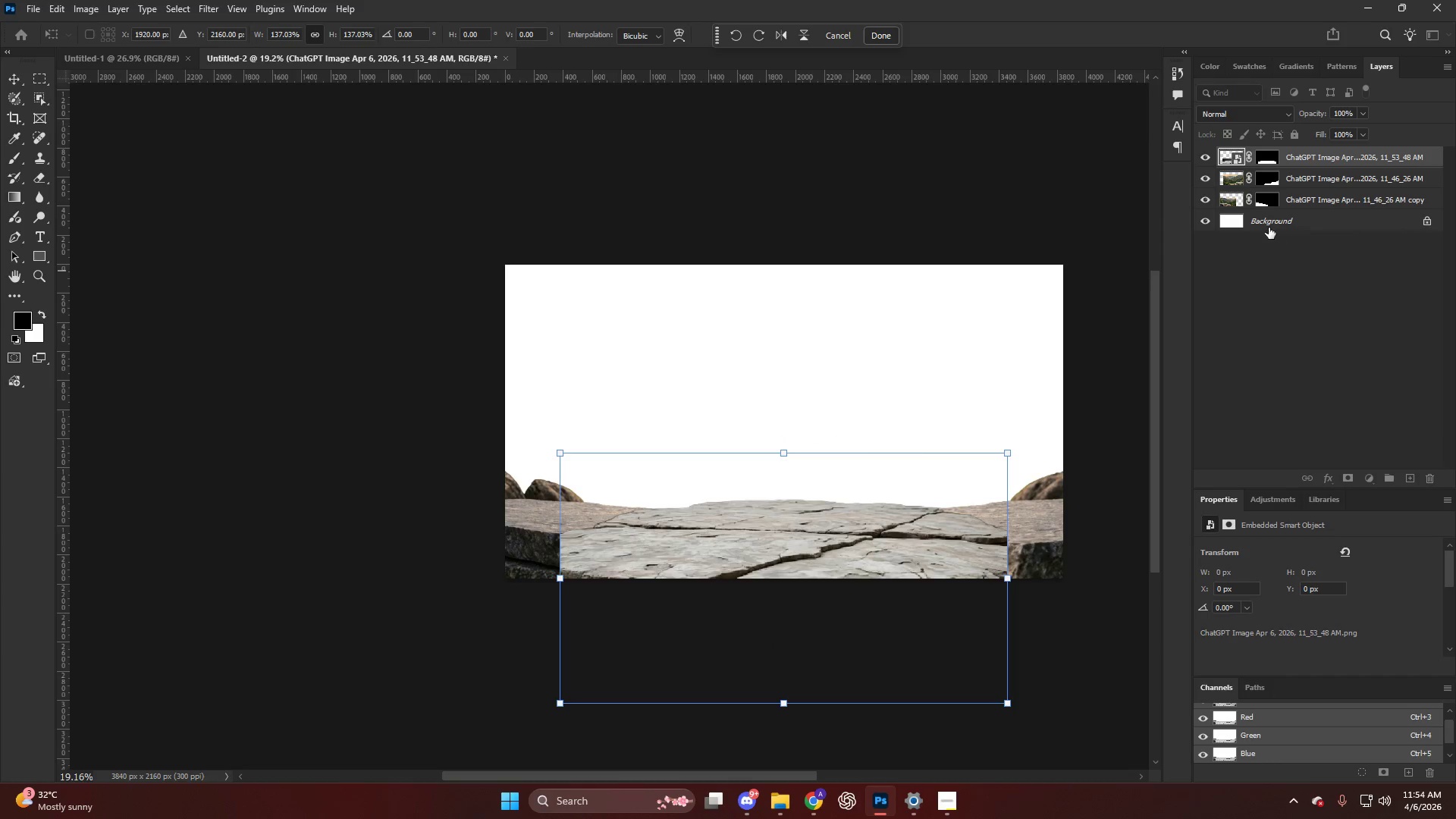 
left_click([1278, 210])
 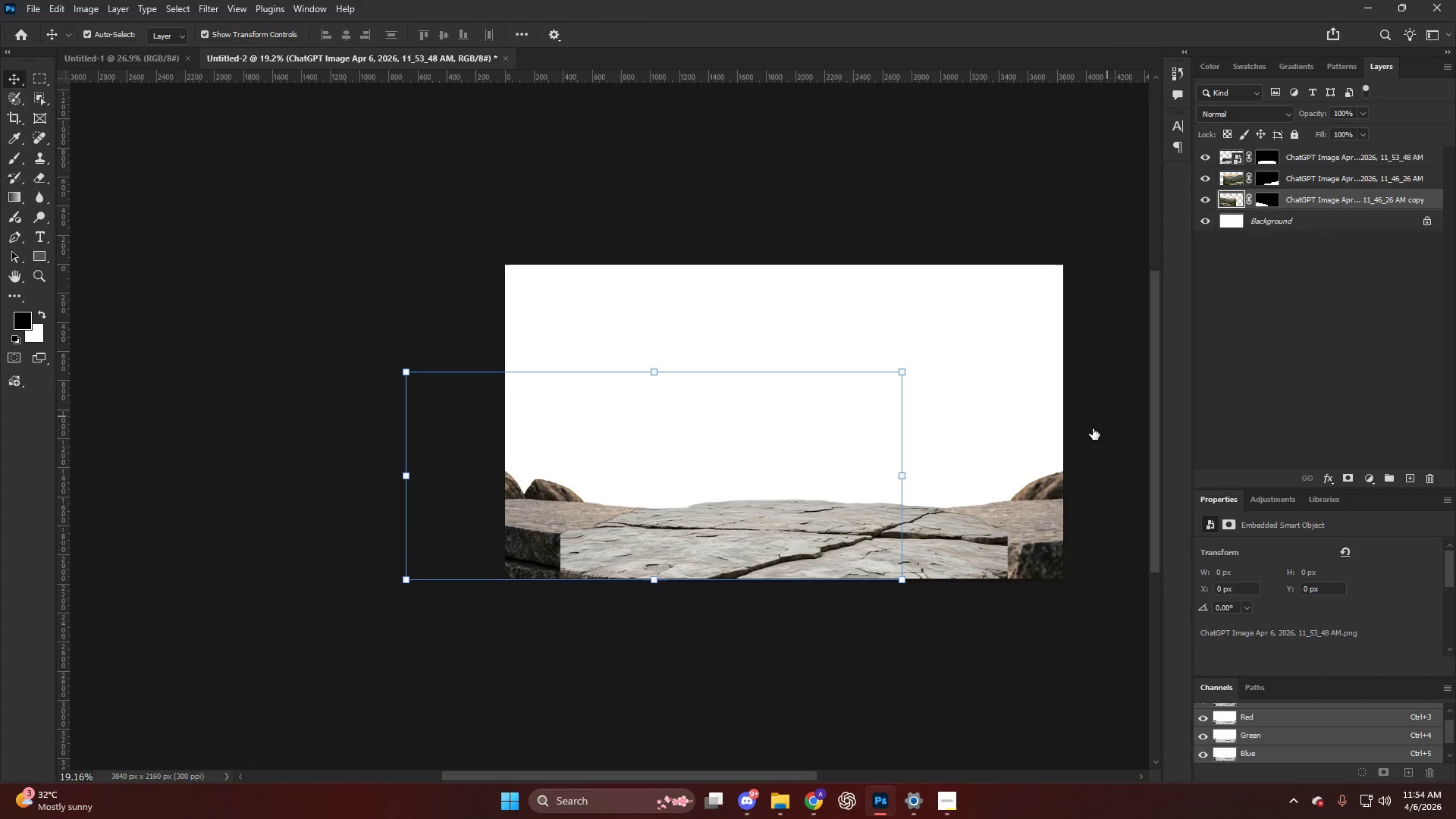 
key(V)
 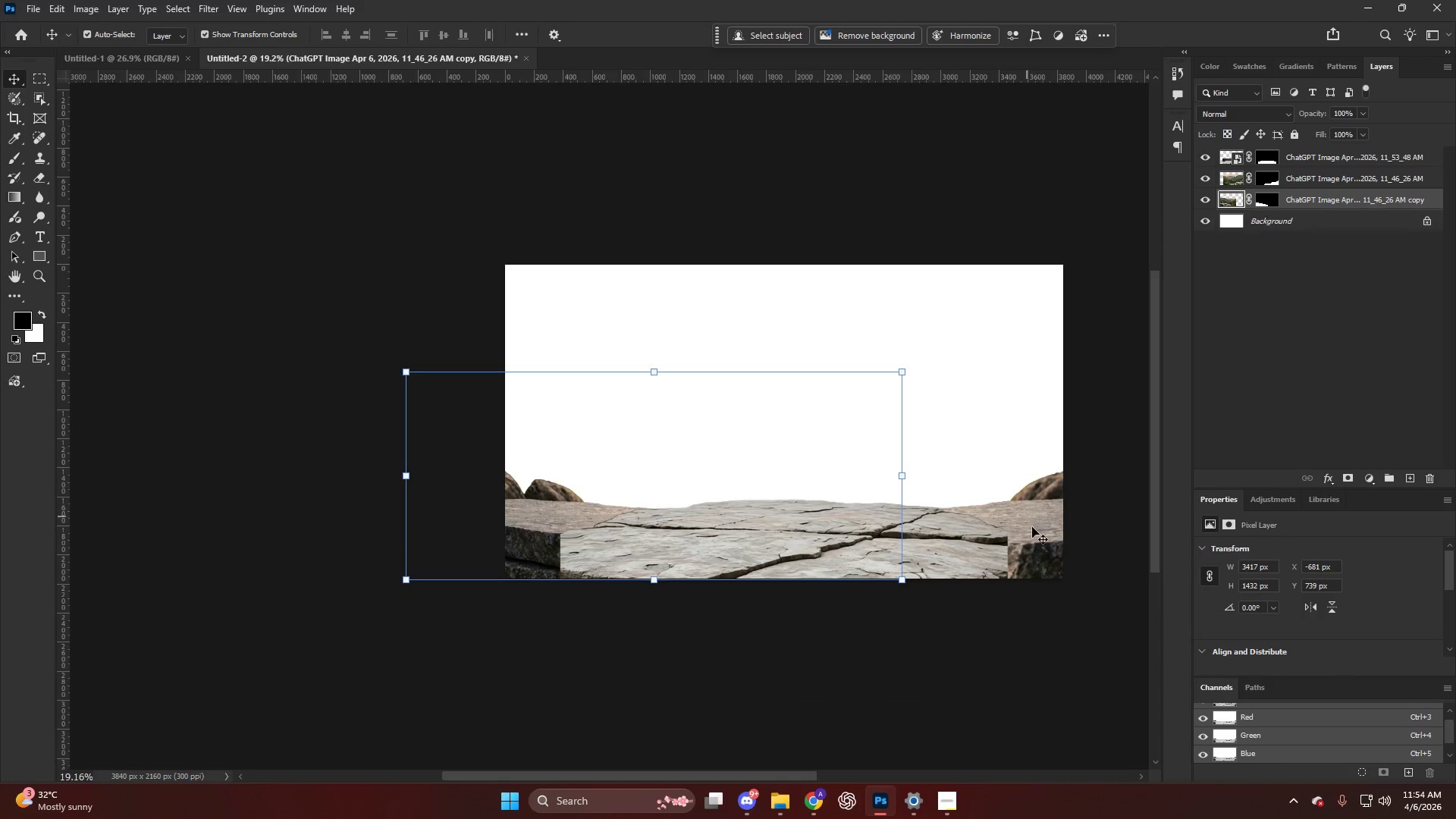 
left_click_drag(start_coordinate=[1034, 531], to_coordinate=[1075, 510])
 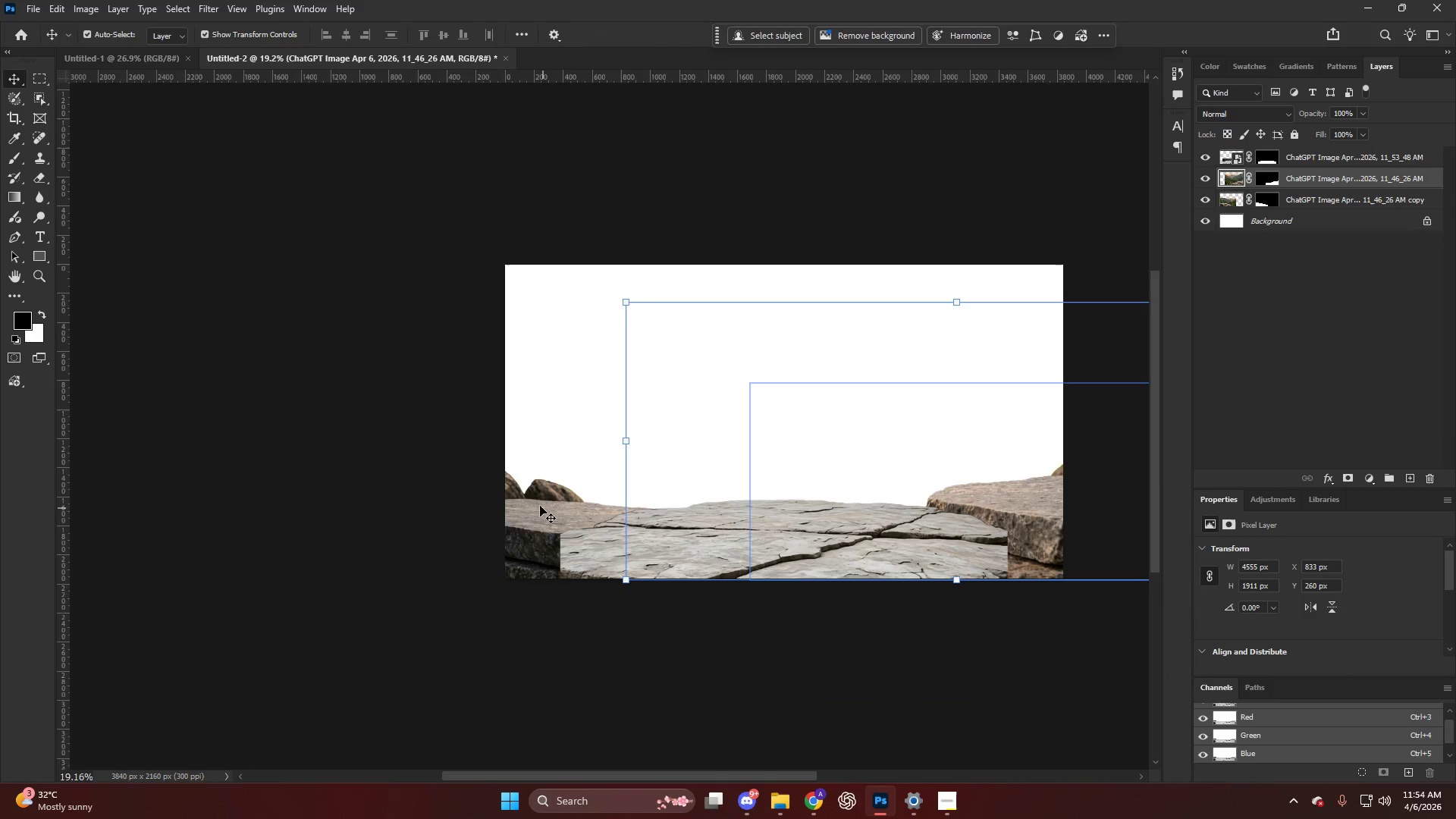 
left_click_drag(start_coordinate=[529, 502], to_coordinate=[534, 467])
 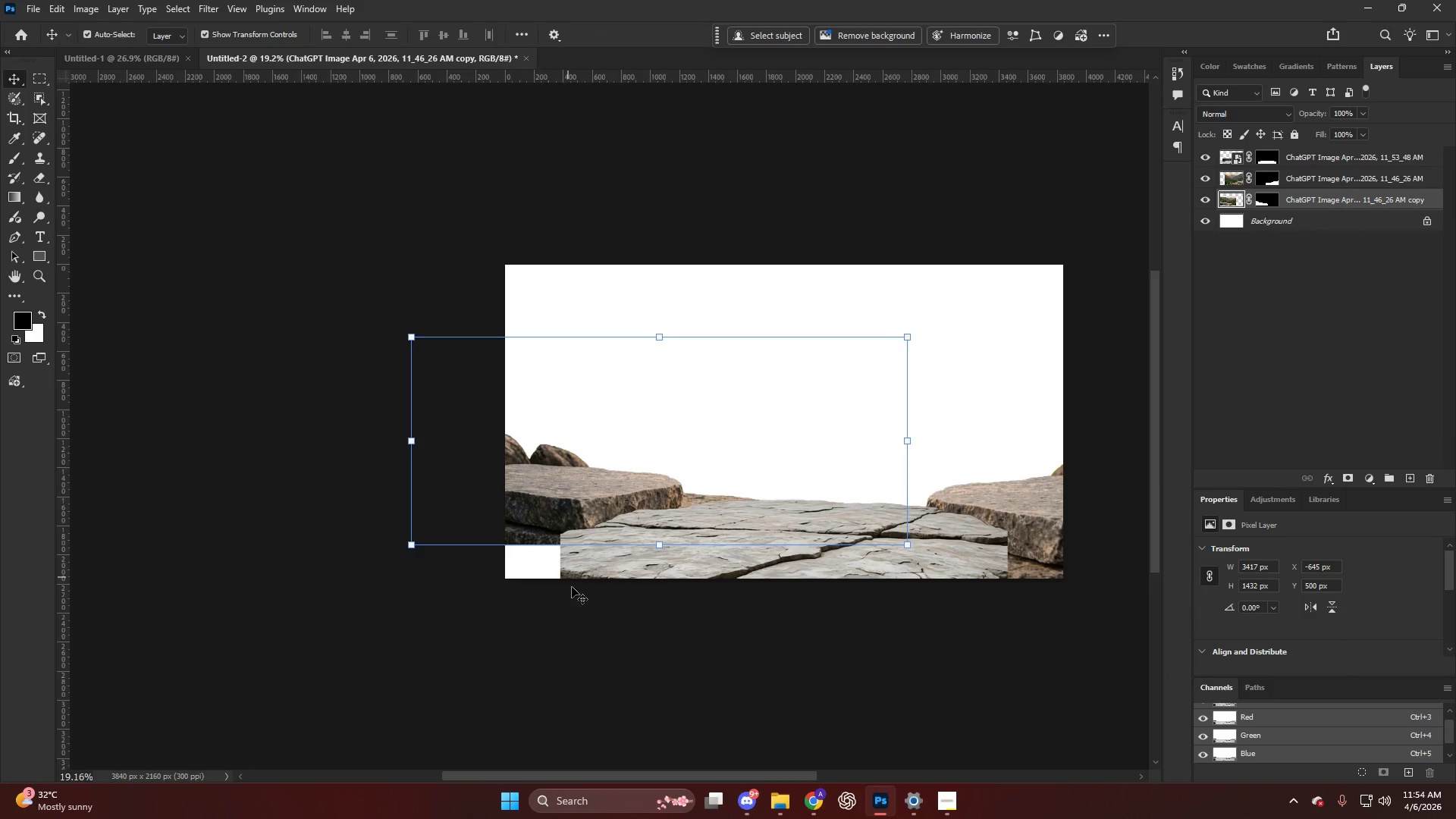 
hold_key(key=AltLeft, duration=0.41)
scroll: coordinate [575, 586], scroll_direction: up, amount: 5.0
 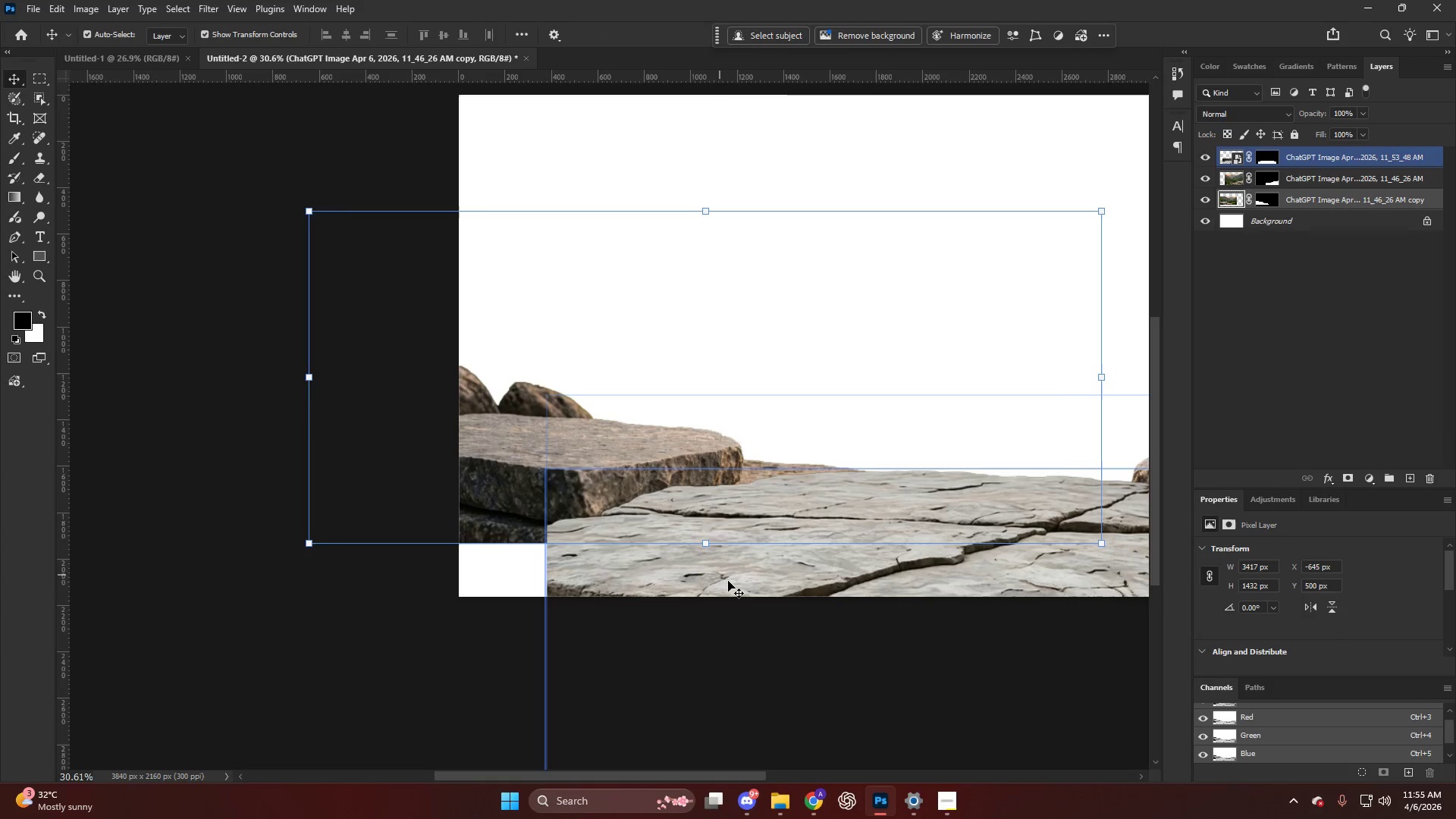 
left_click_drag(start_coordinate=[730, 575], to_coordinate=[761, 335])
 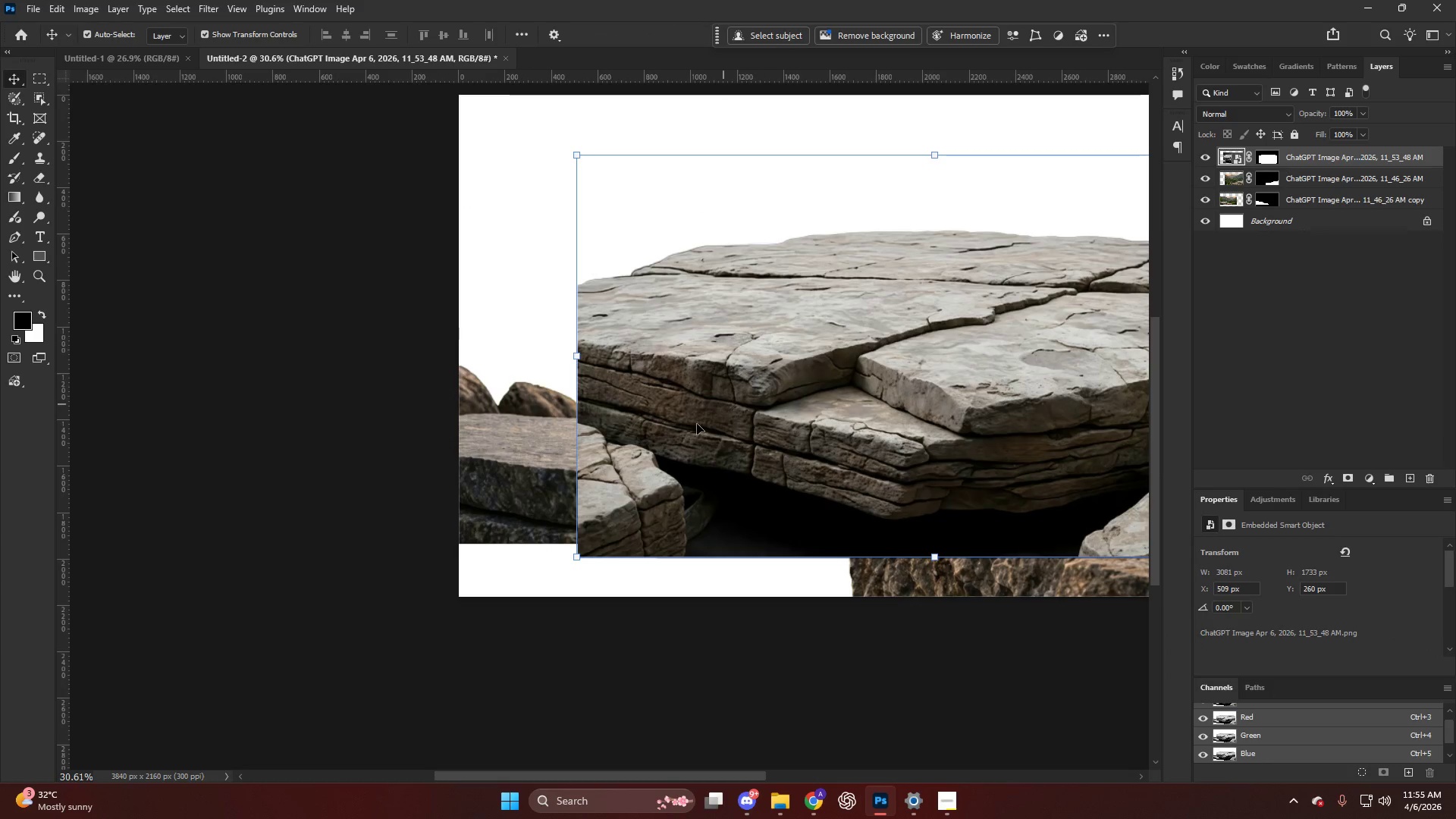 
hold_key(key=AltLeft, duration=0.41)
scroll: coordinate [676, 438], scroll_direction: up, amount: 4.0
 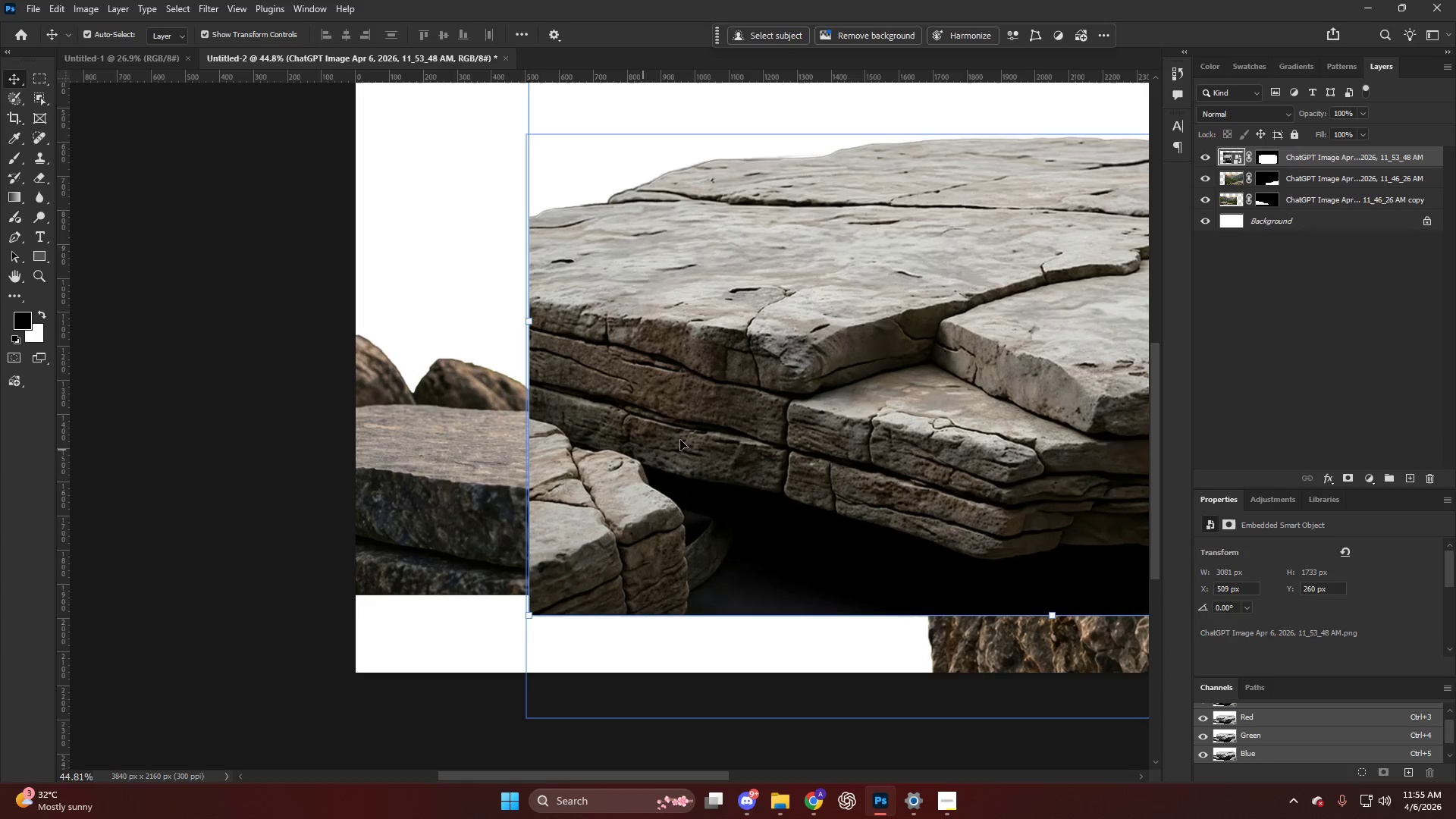 
key(E)
 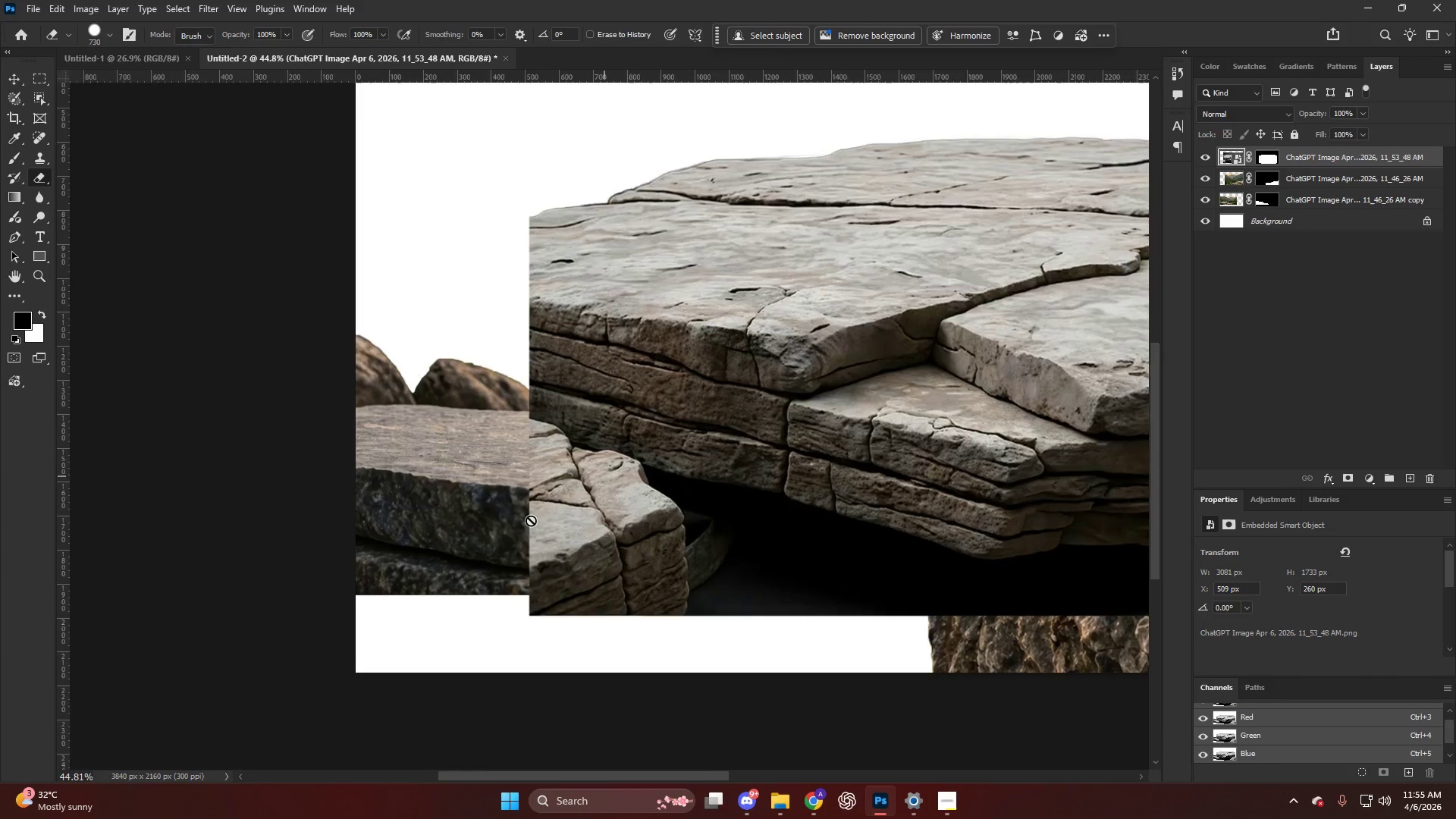 
hold_key(key=AltLeft, duration=0.56)
scroll: coordinate [589, 518], scroll_direction: up, amount: 5.0
 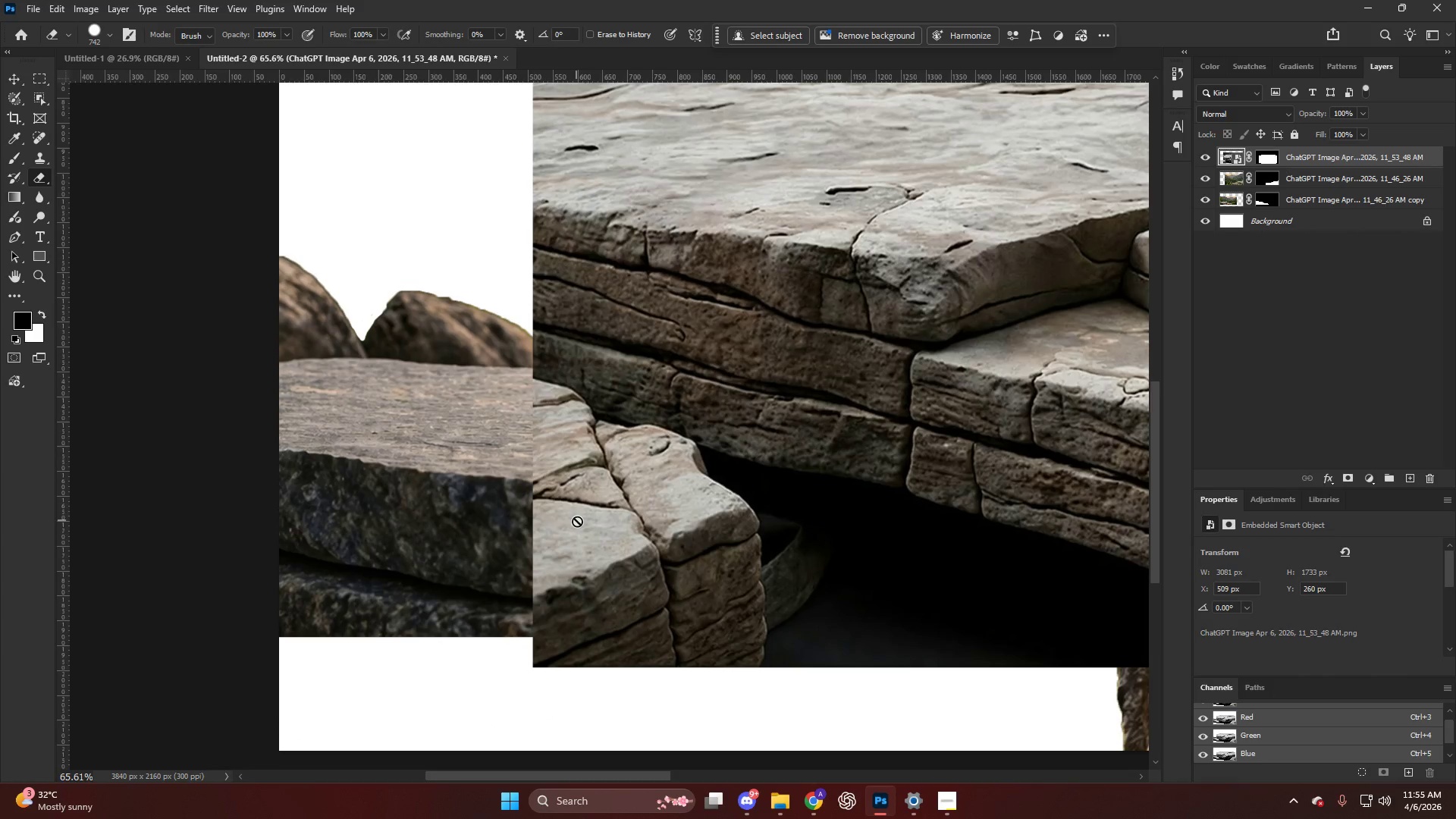 
type(eq)
 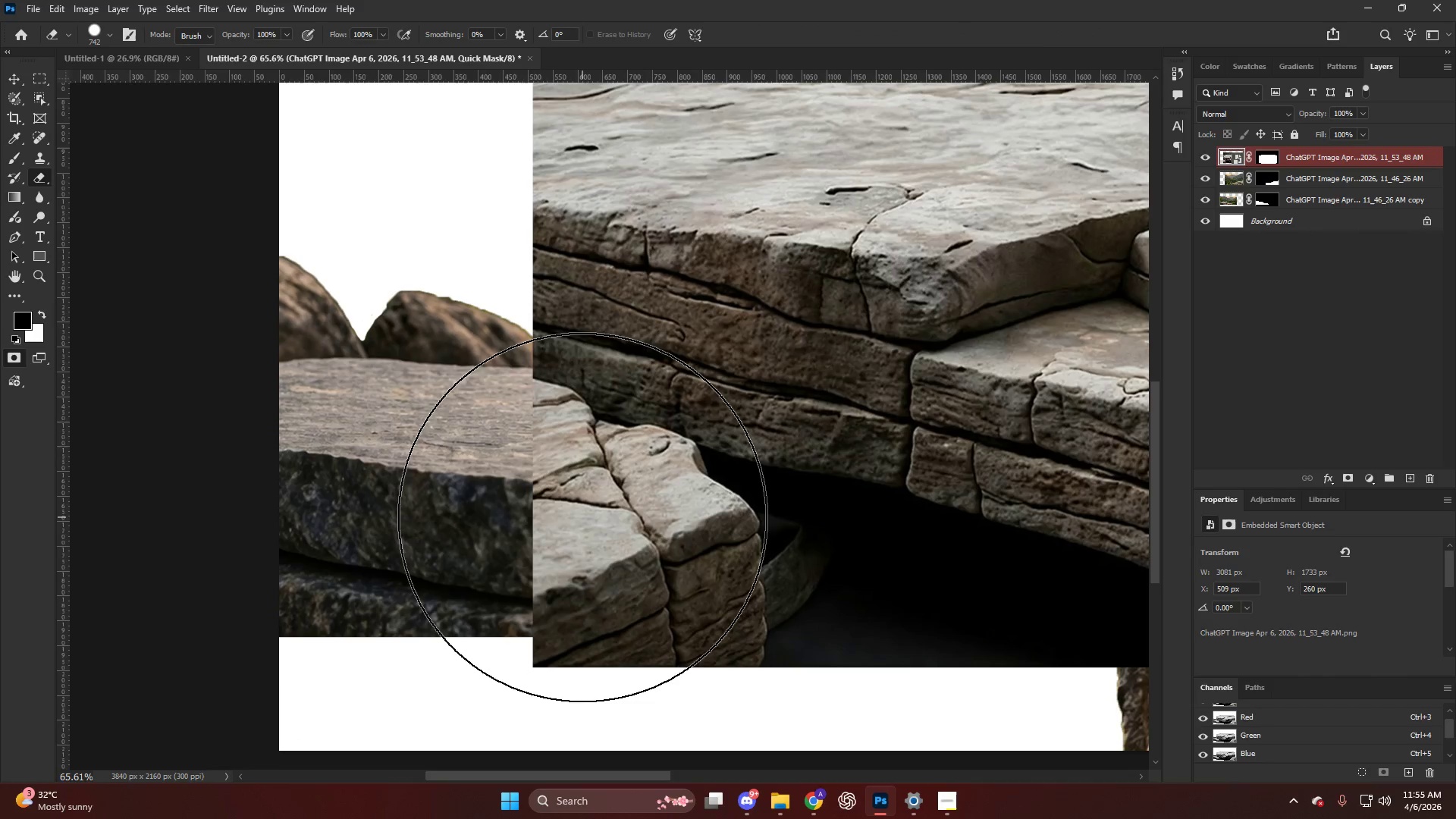 
hold_key(key=AltLeft, duration=0.47)
 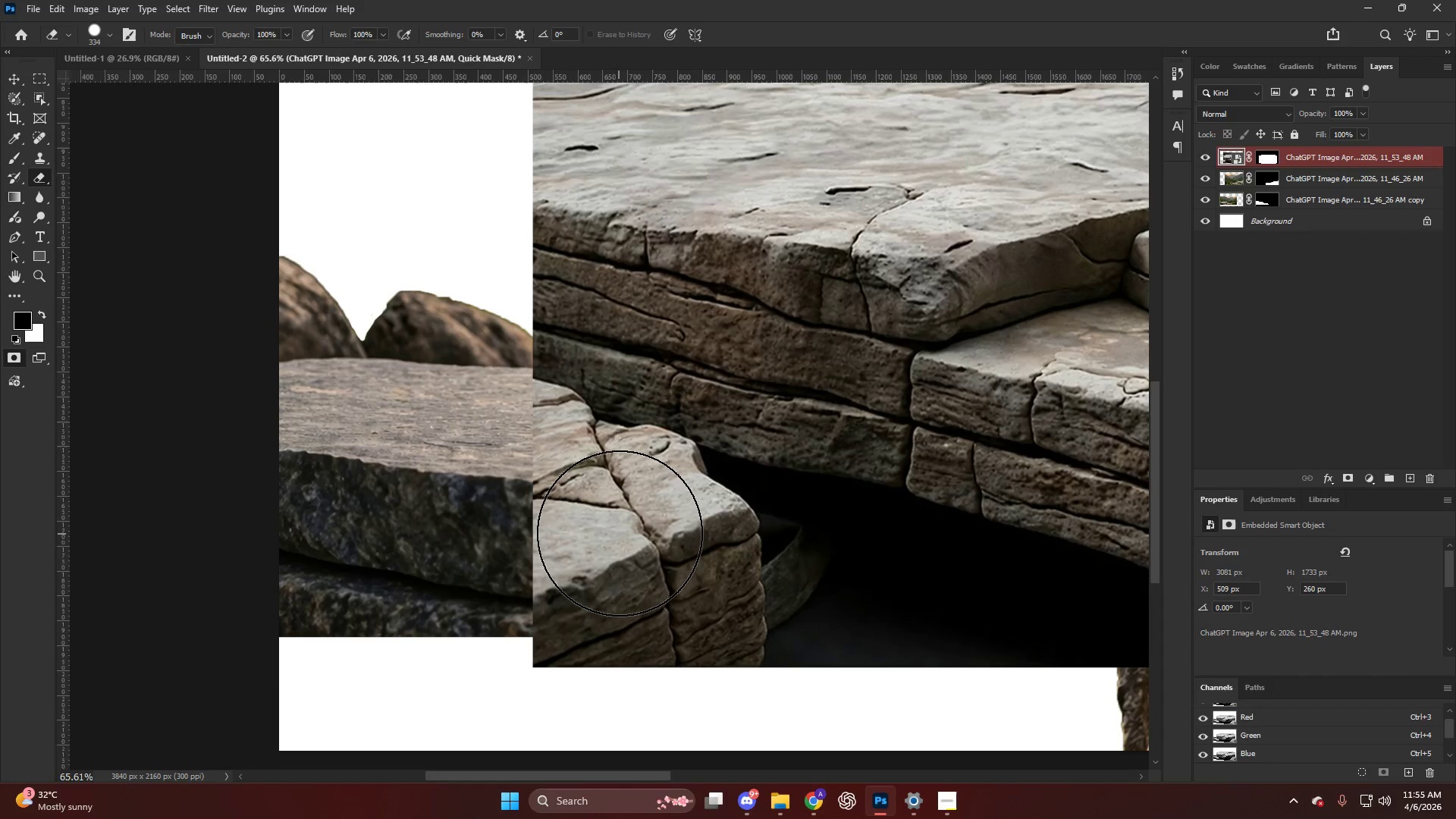 
left_click([620, 532])
 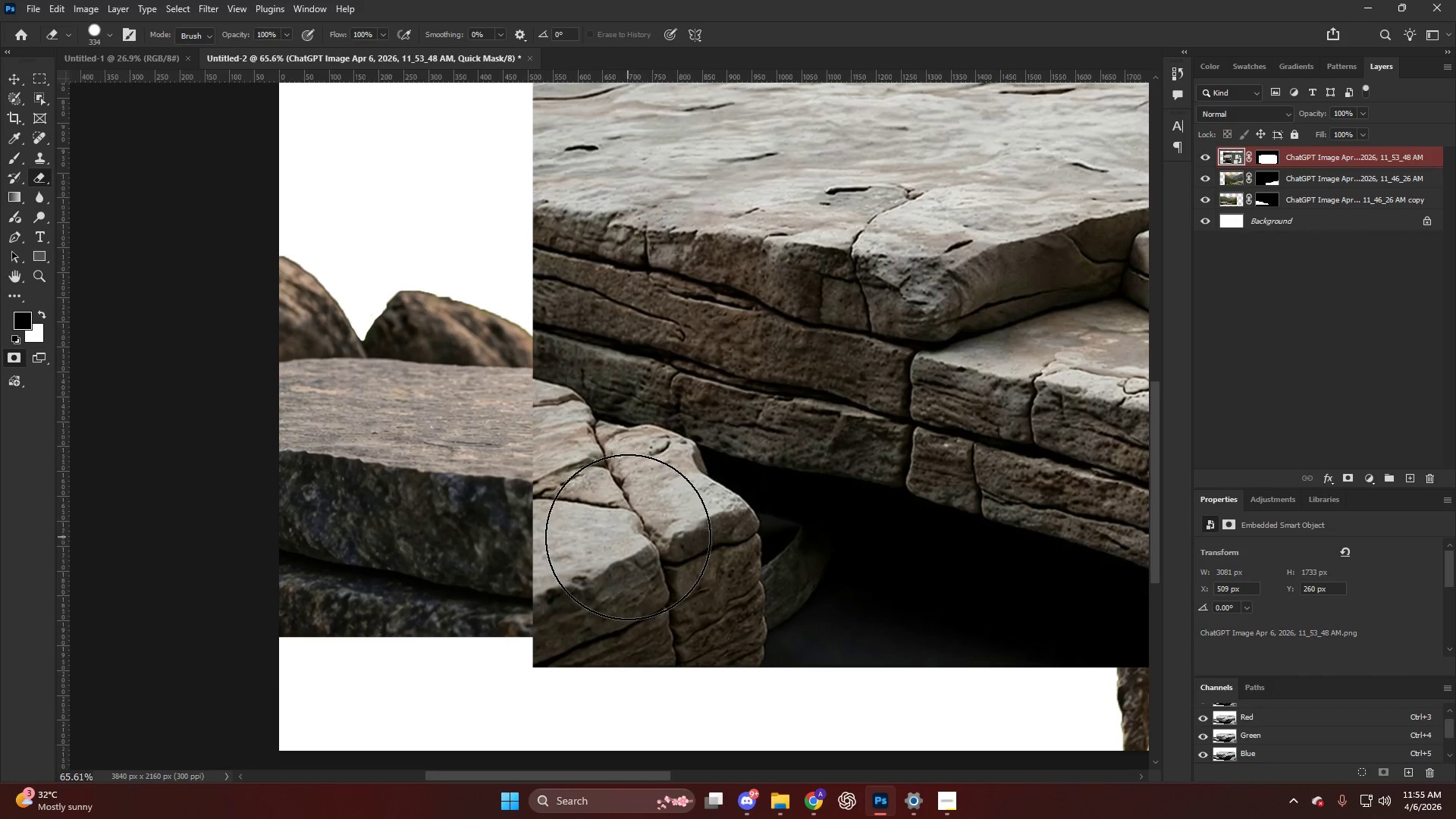 
key(Q)
 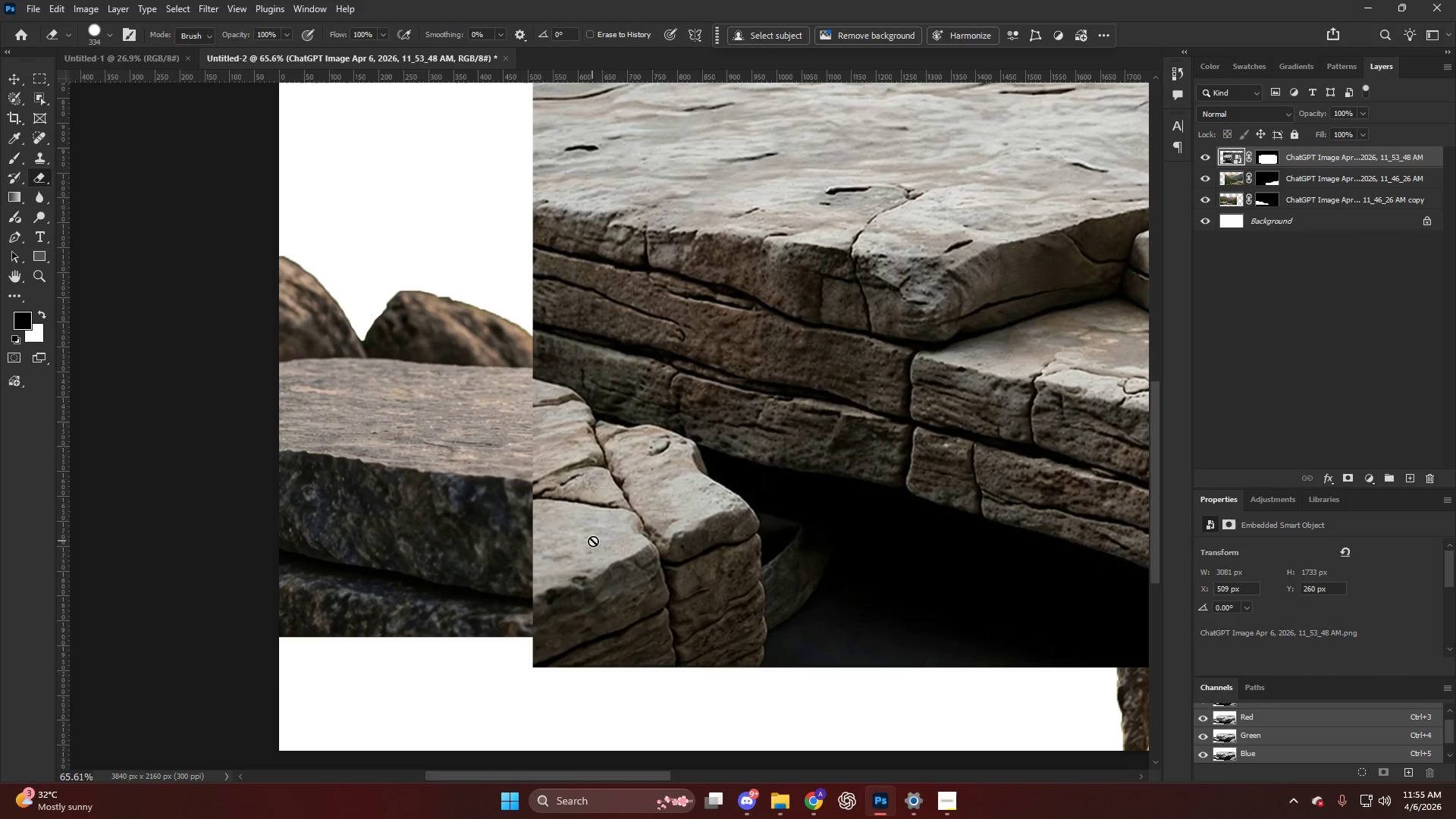 
type(qqe)
 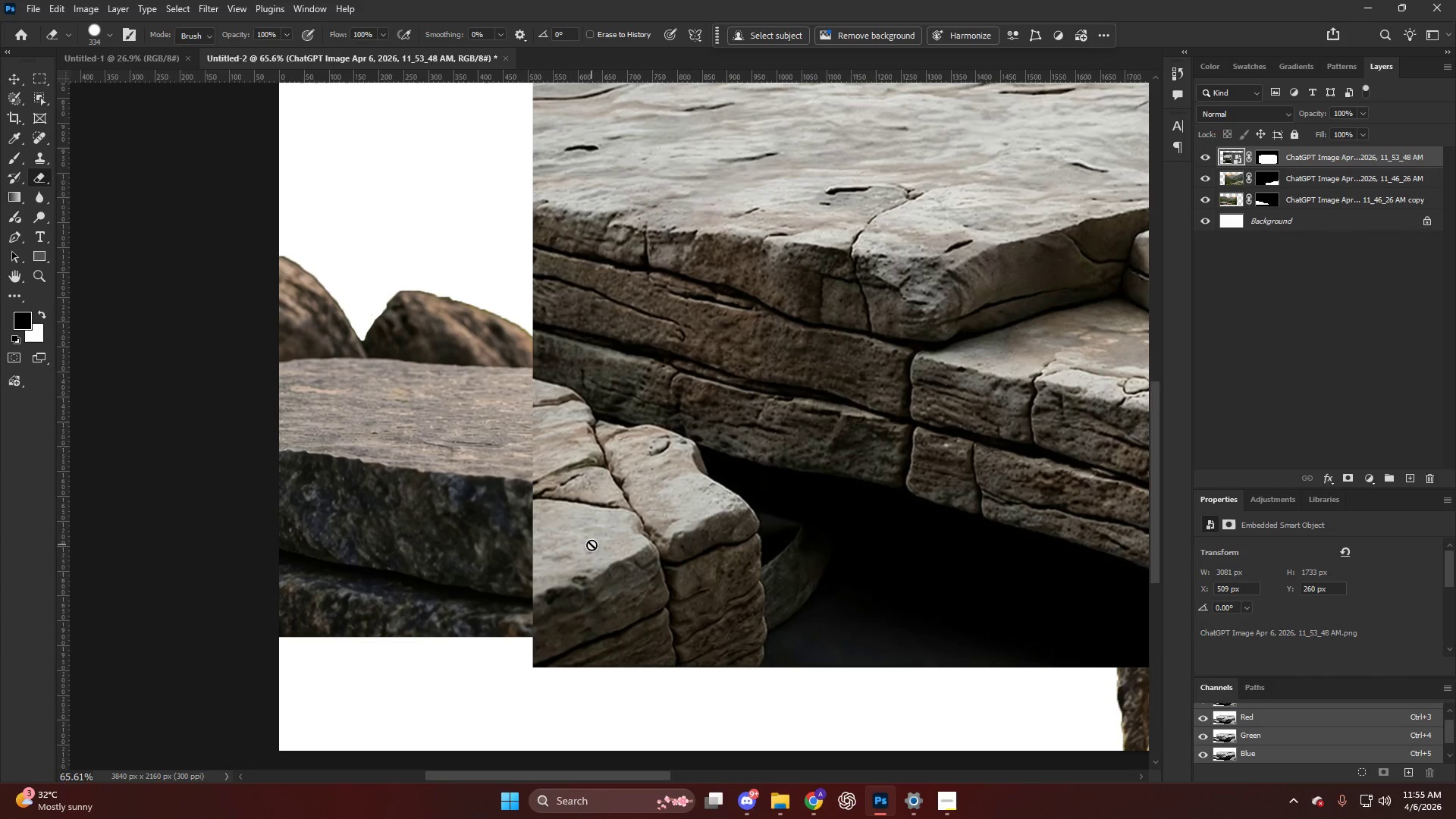 
key(Alt+AltLeft)
 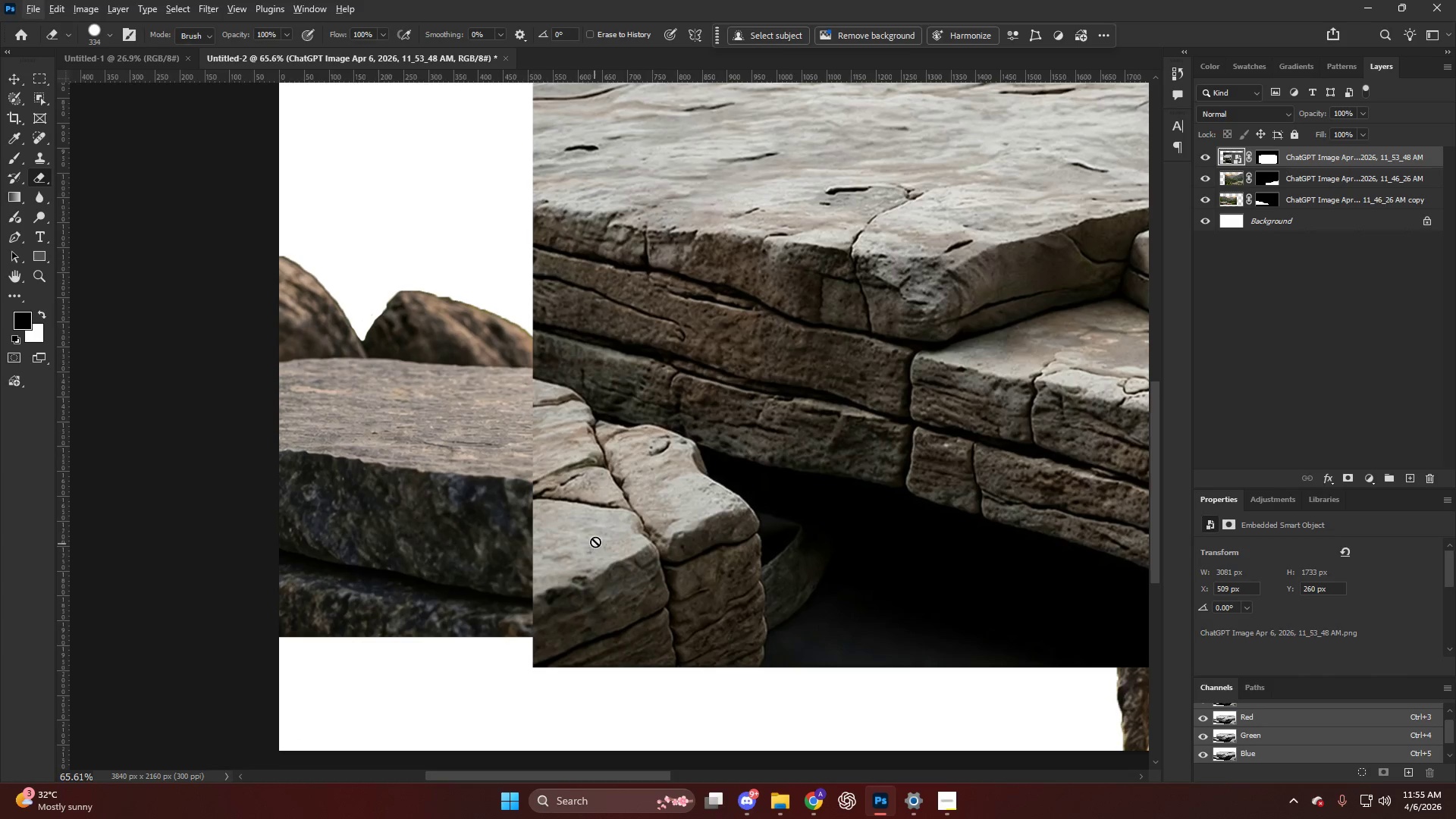 
key(Alt+AltLeft)
 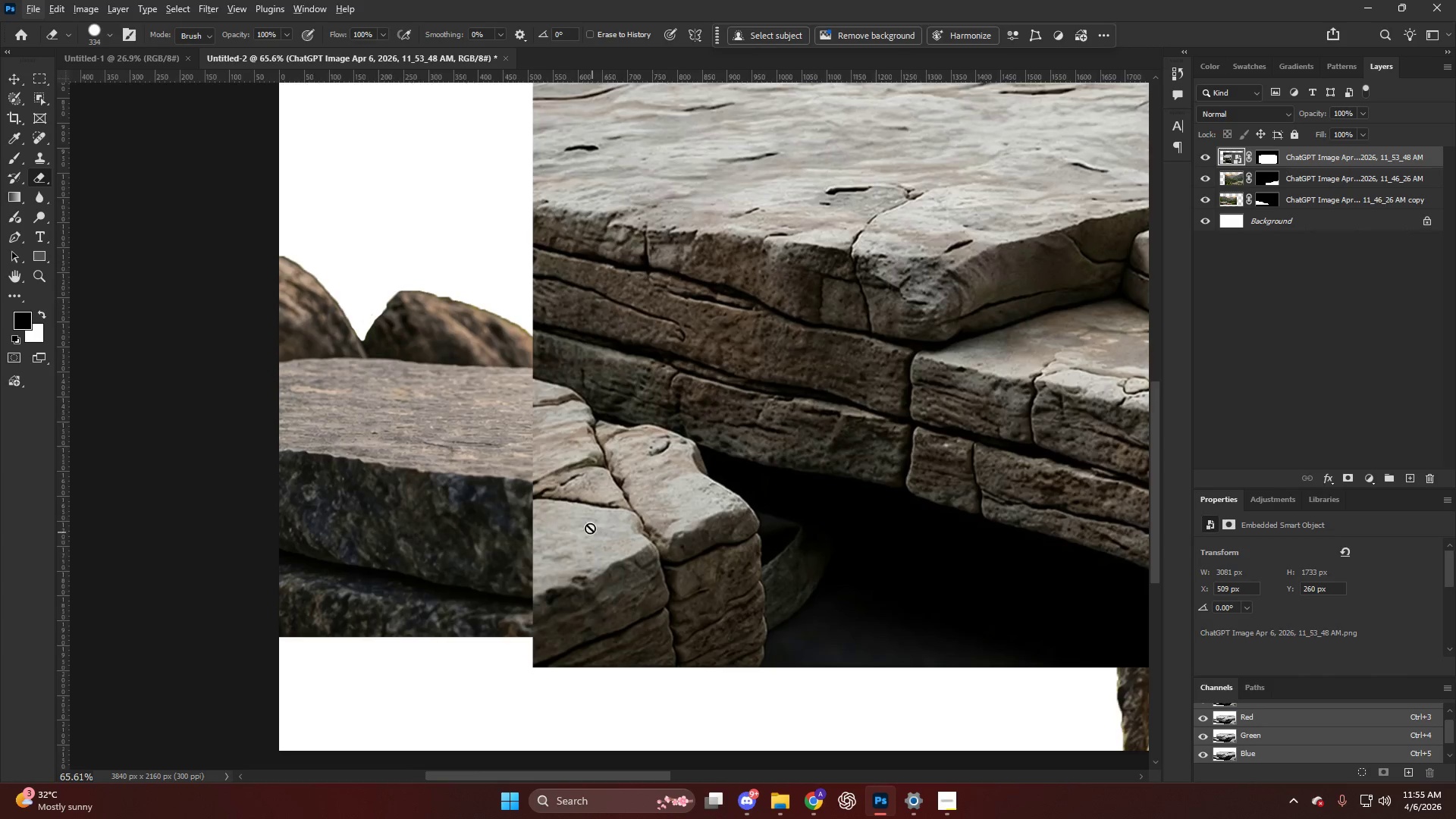 
left_click([592, 521])
 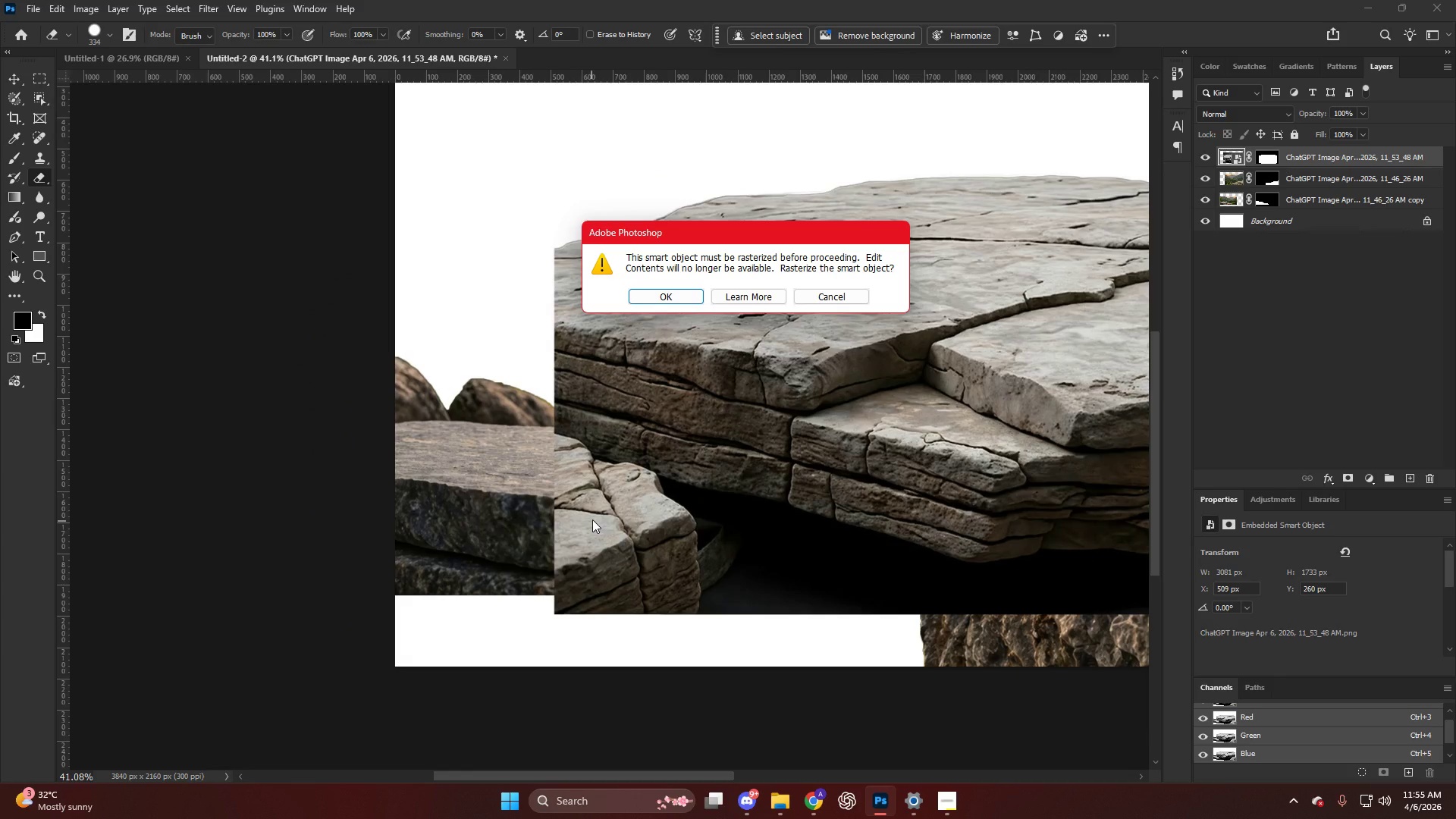 
scroll: coordinate [589, 526], scroll_direction: down, amount: 5.0
 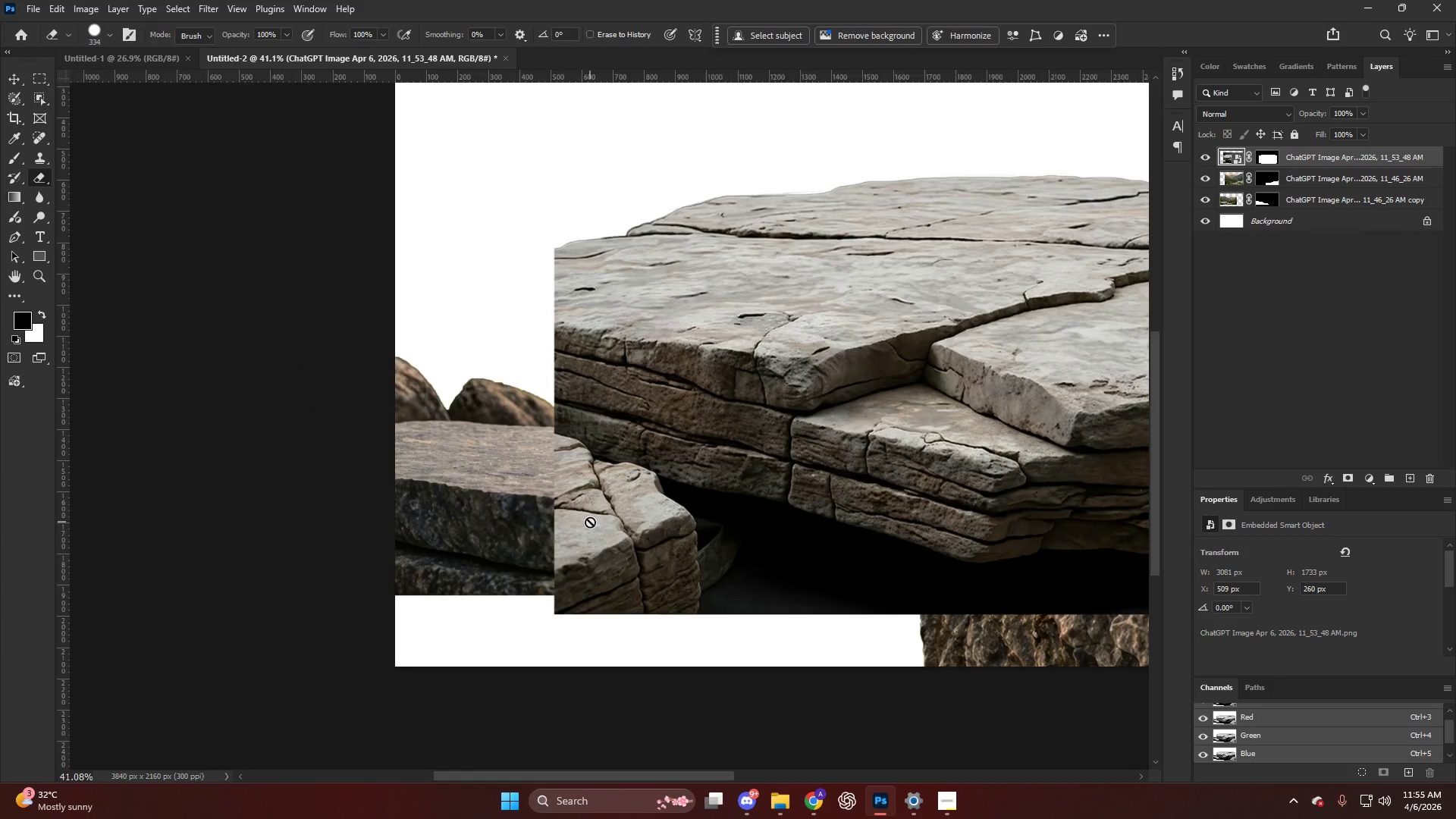 
key(NumpadEnter)
 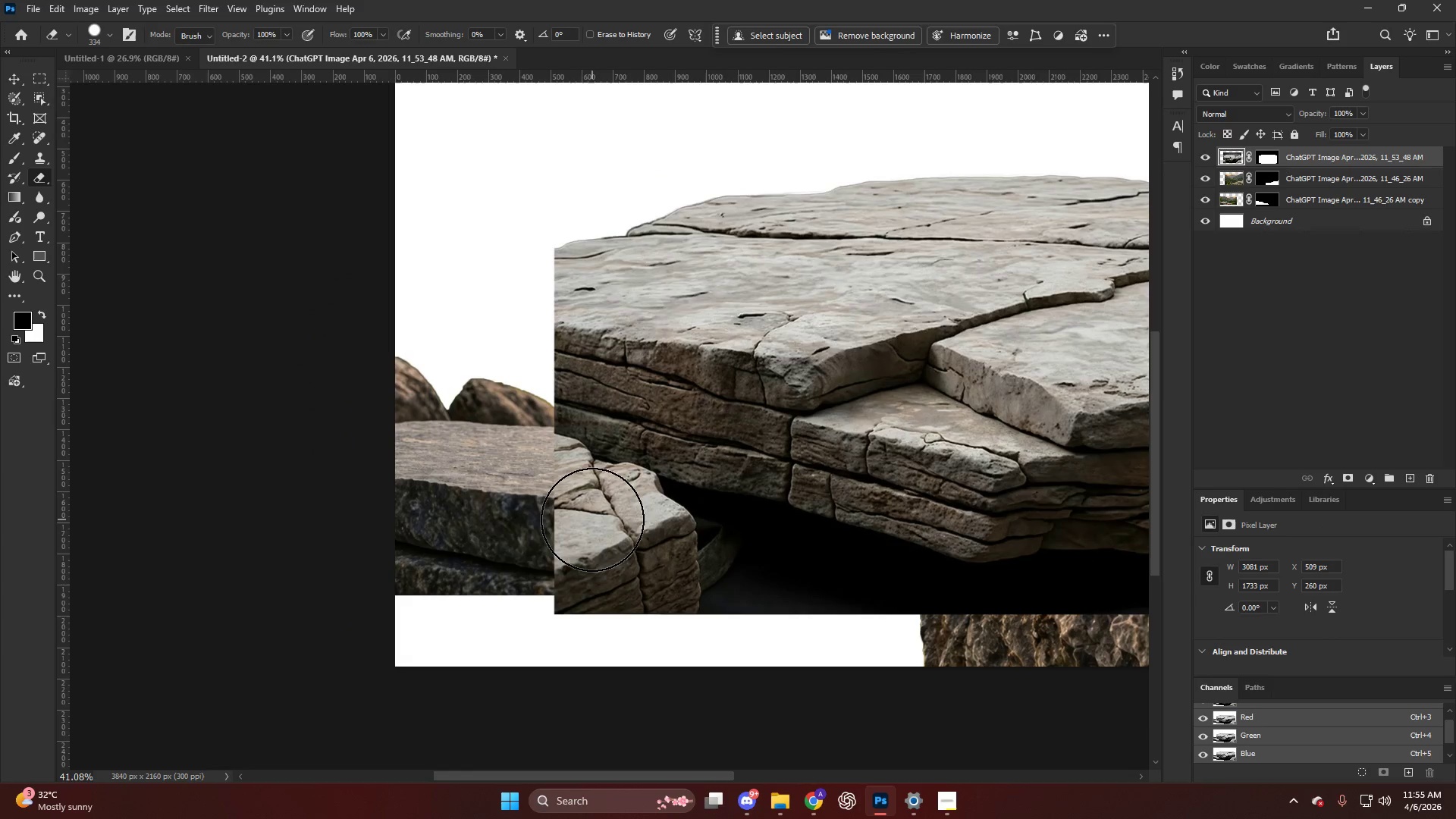 
key(E)
 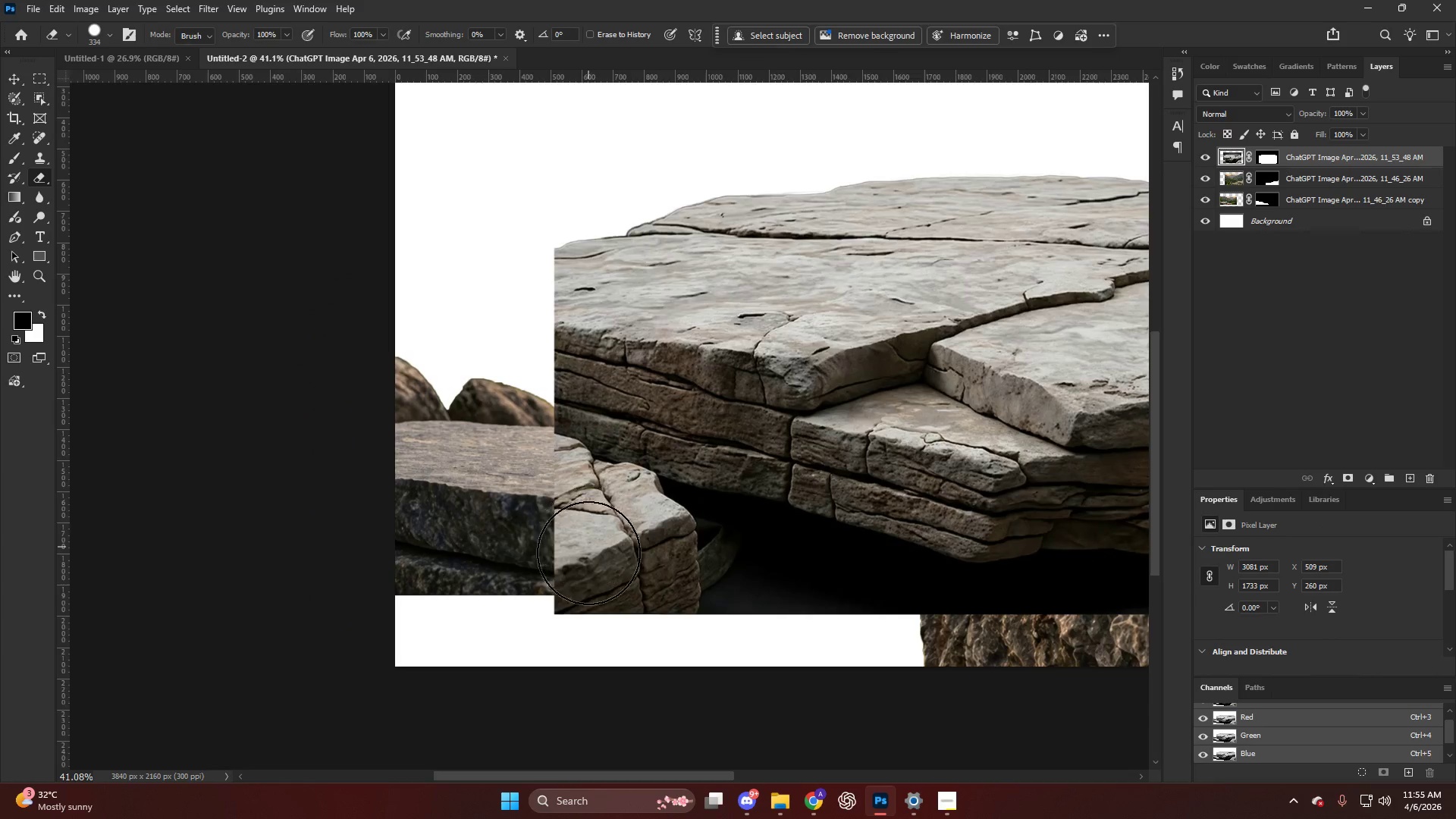 
hold_key(key=AltLeft, duration=0.78)
 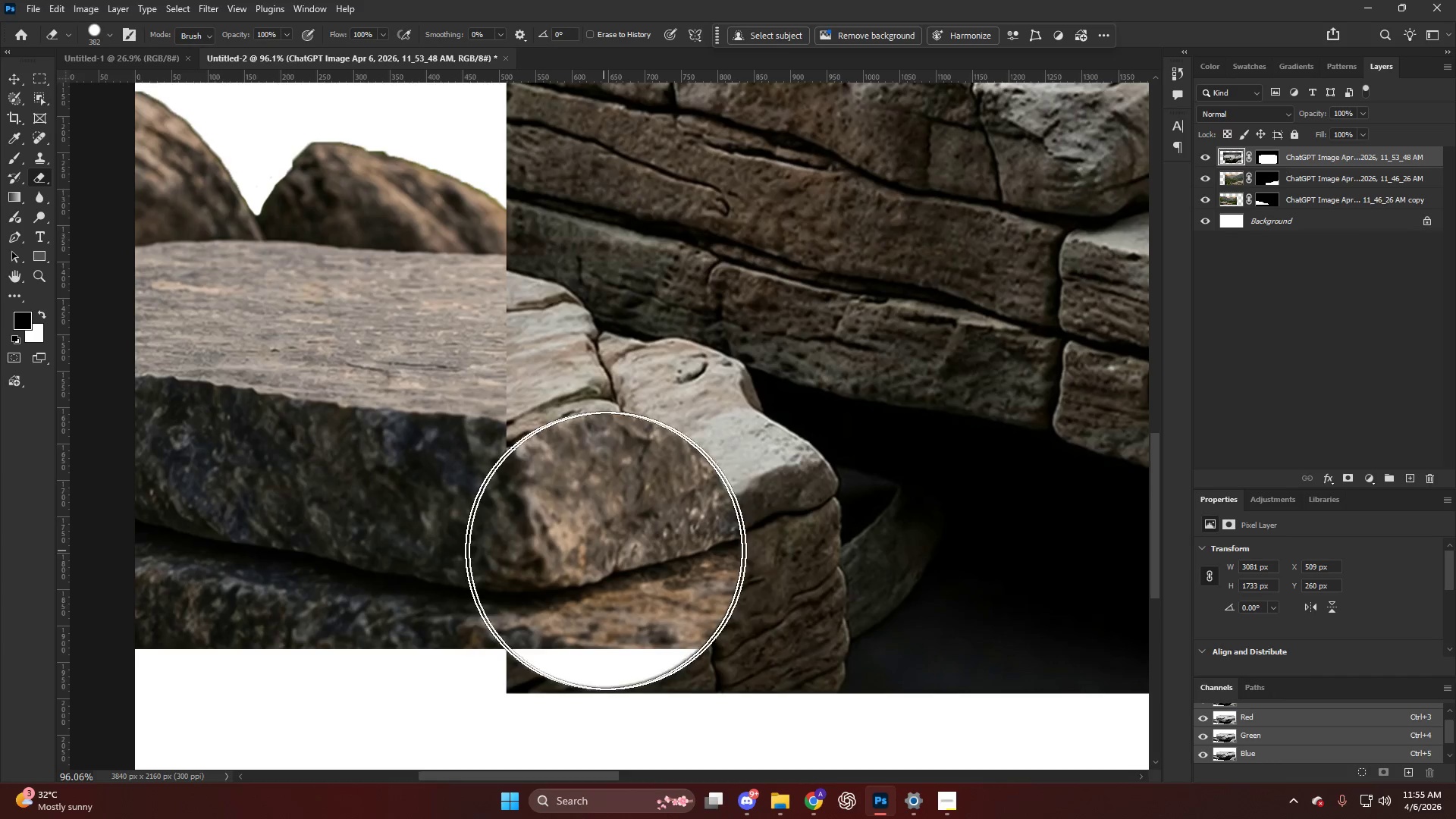 
left_click([603, 551])
 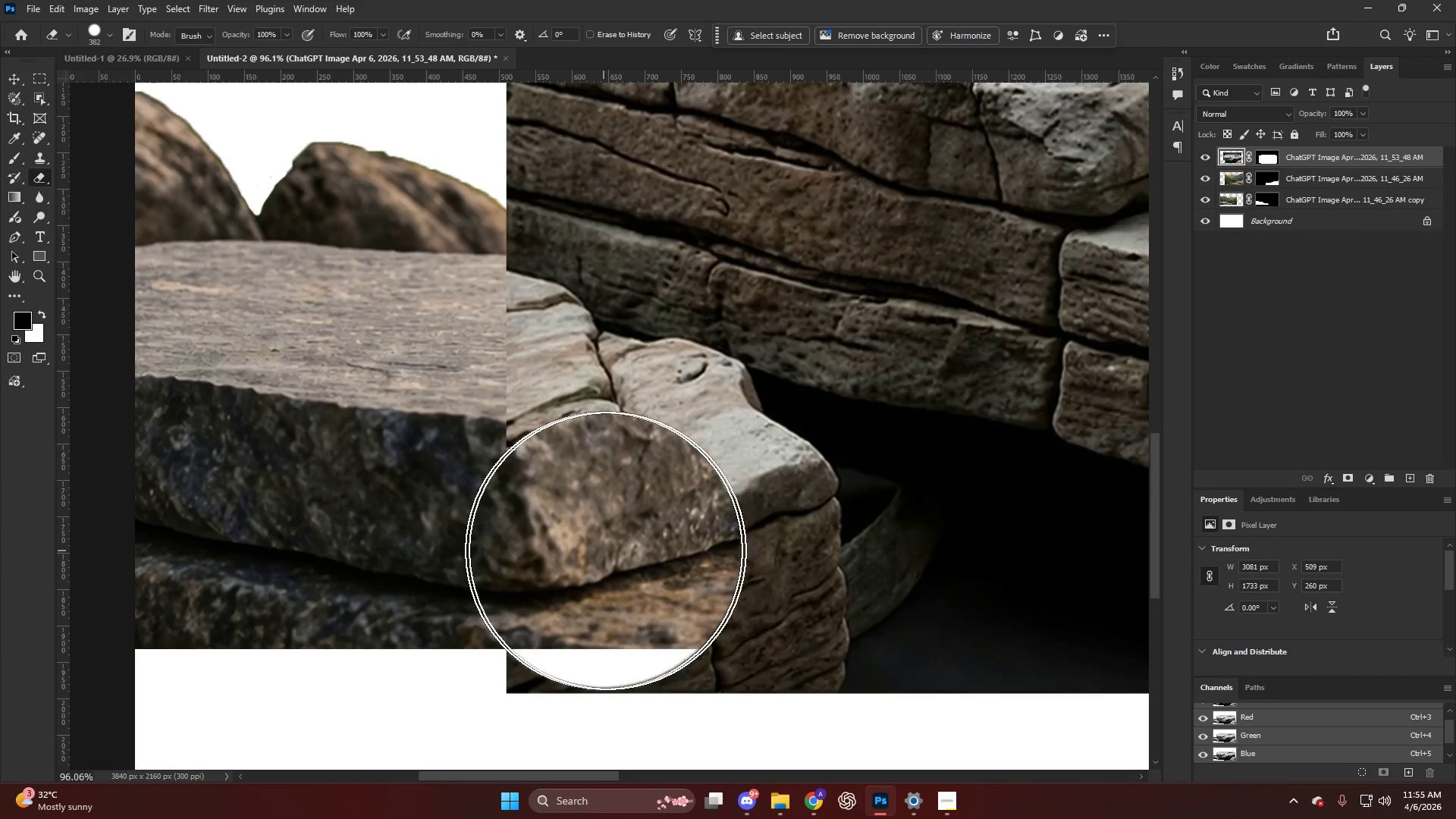 
scroll: coordinate [591, 558], scroll_direction: up, amount: 9.0
 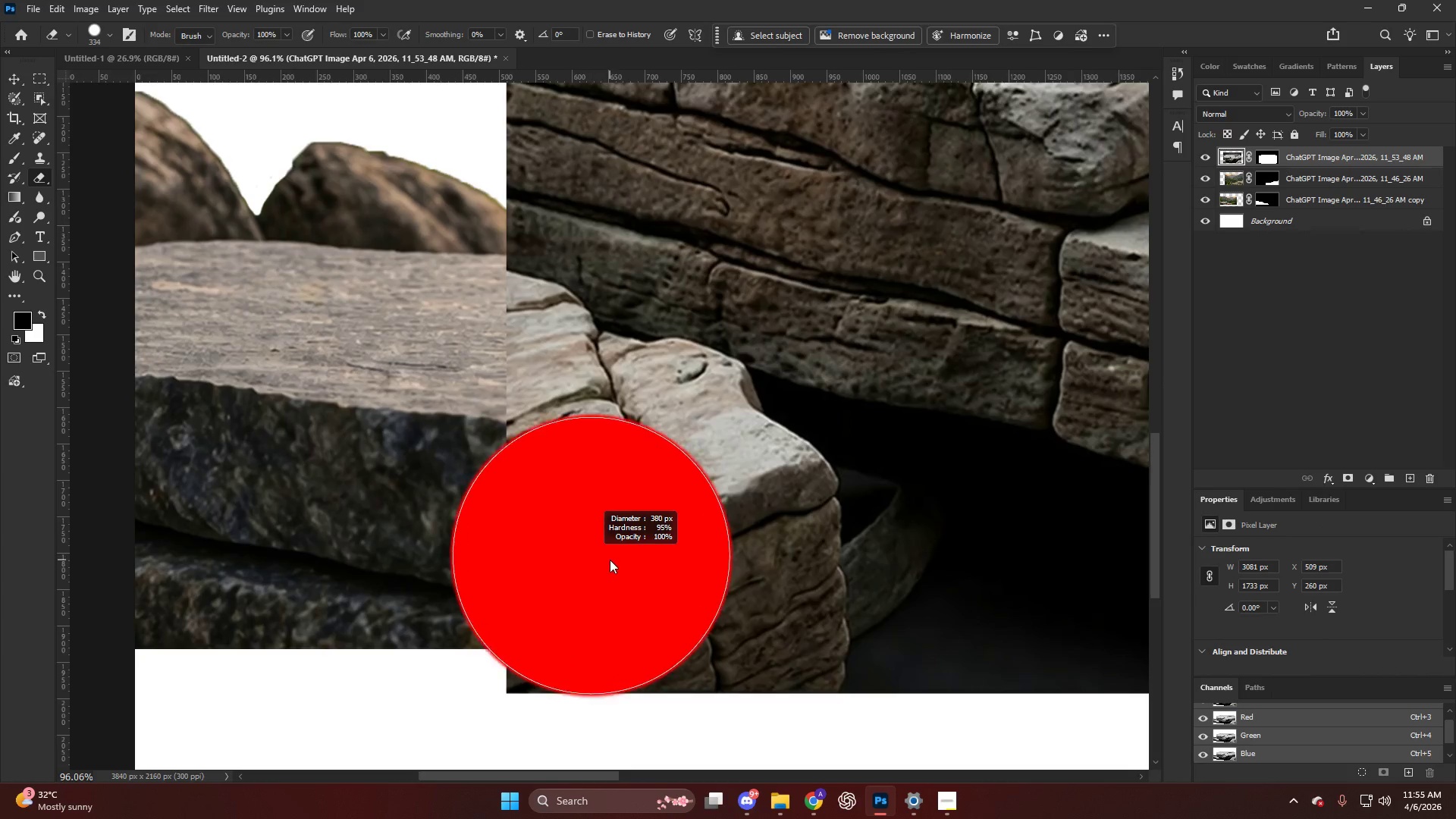 
key(Control+ControlLeft)
 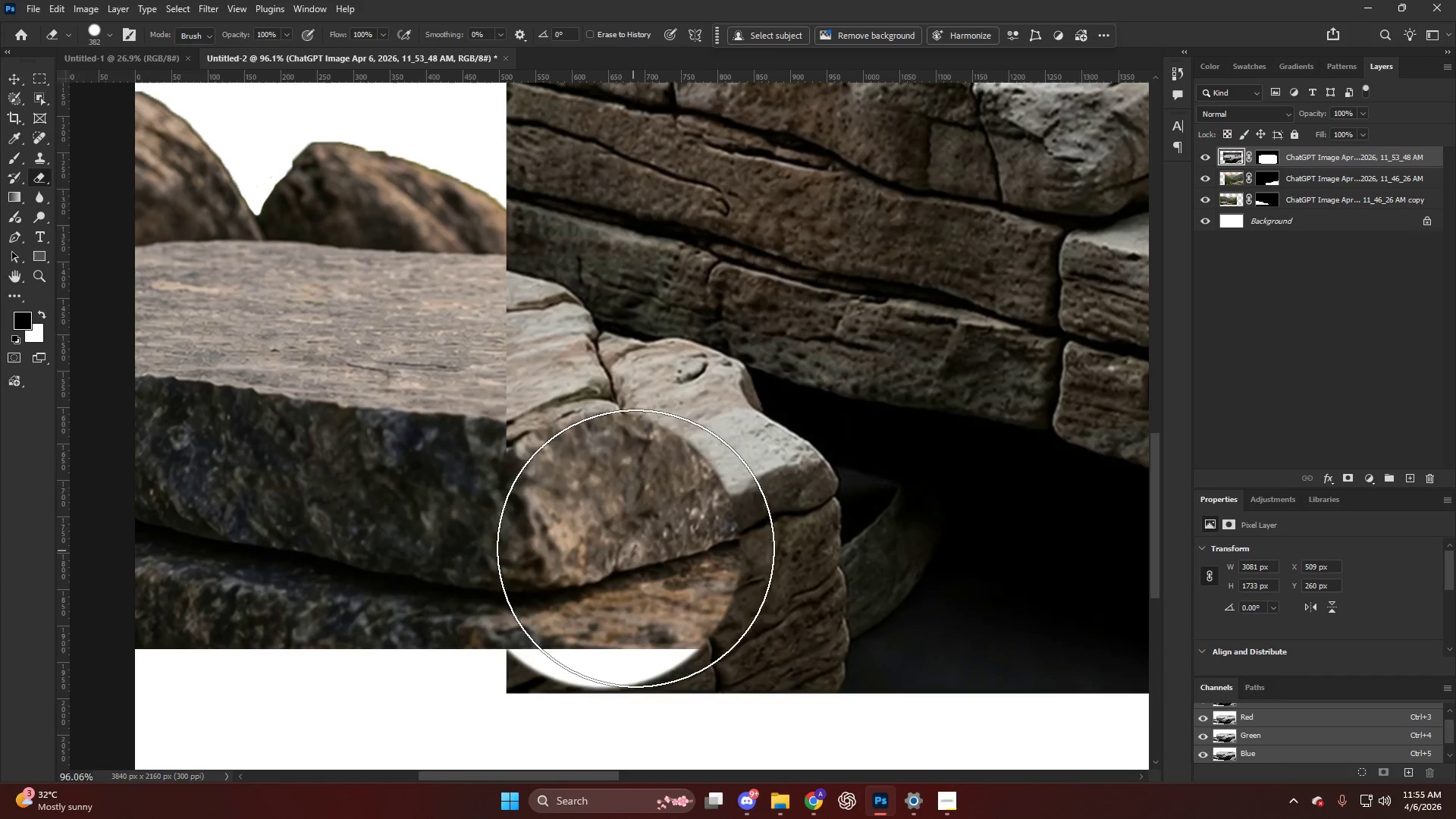 
key(Control+Z)
 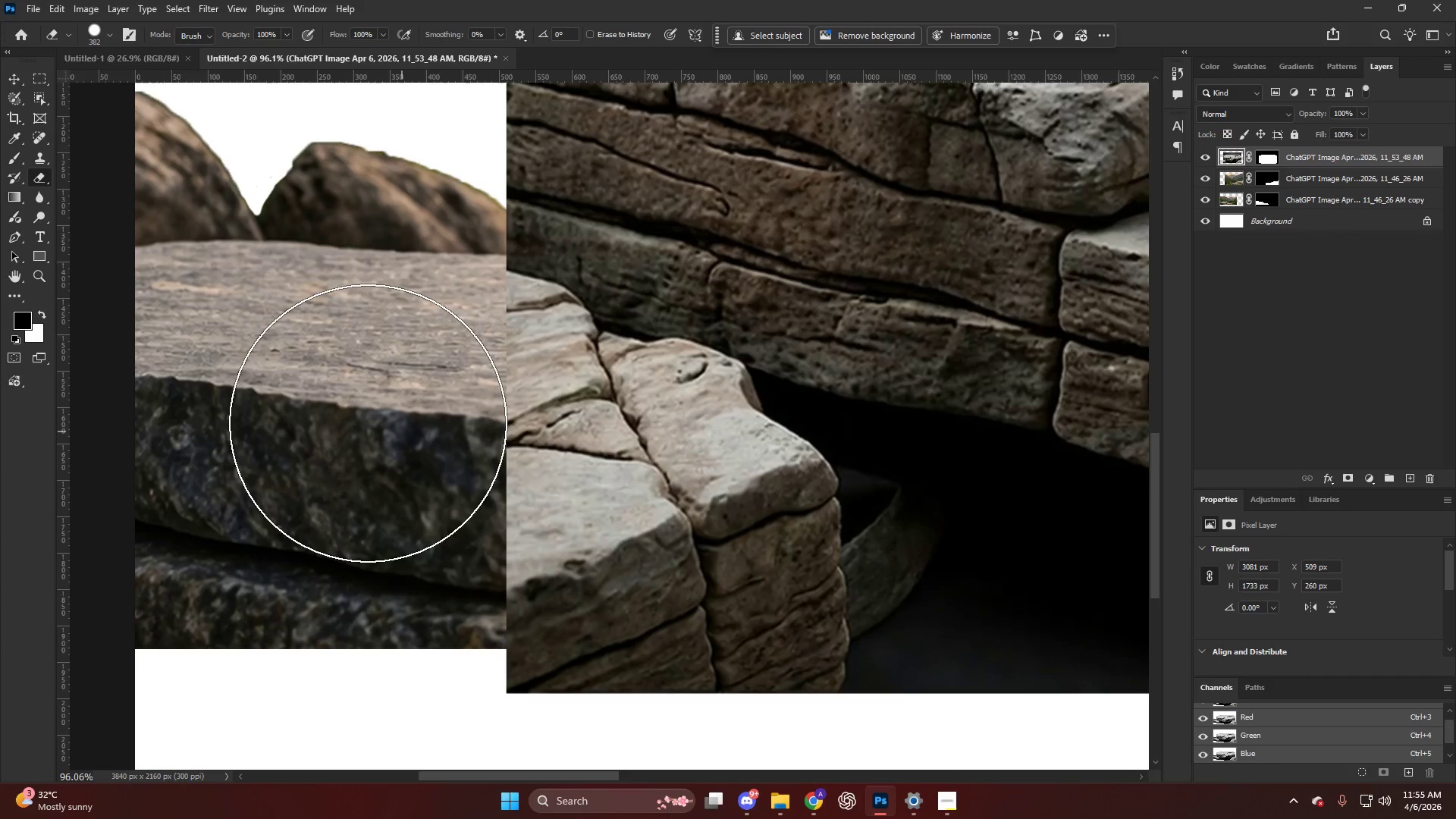 
key(W)
 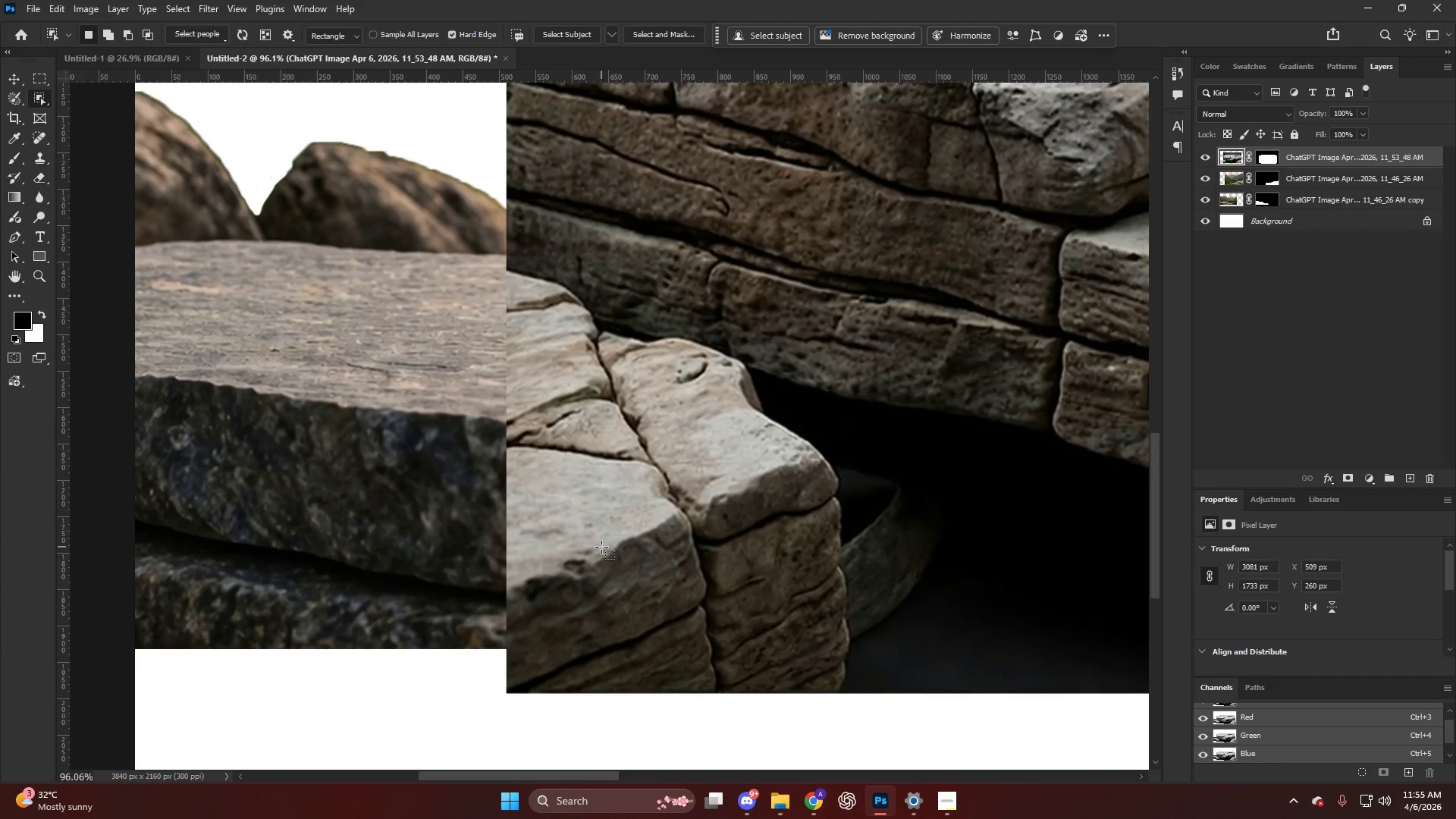 
hold_key(key=AltLeft, duration=0.64)
 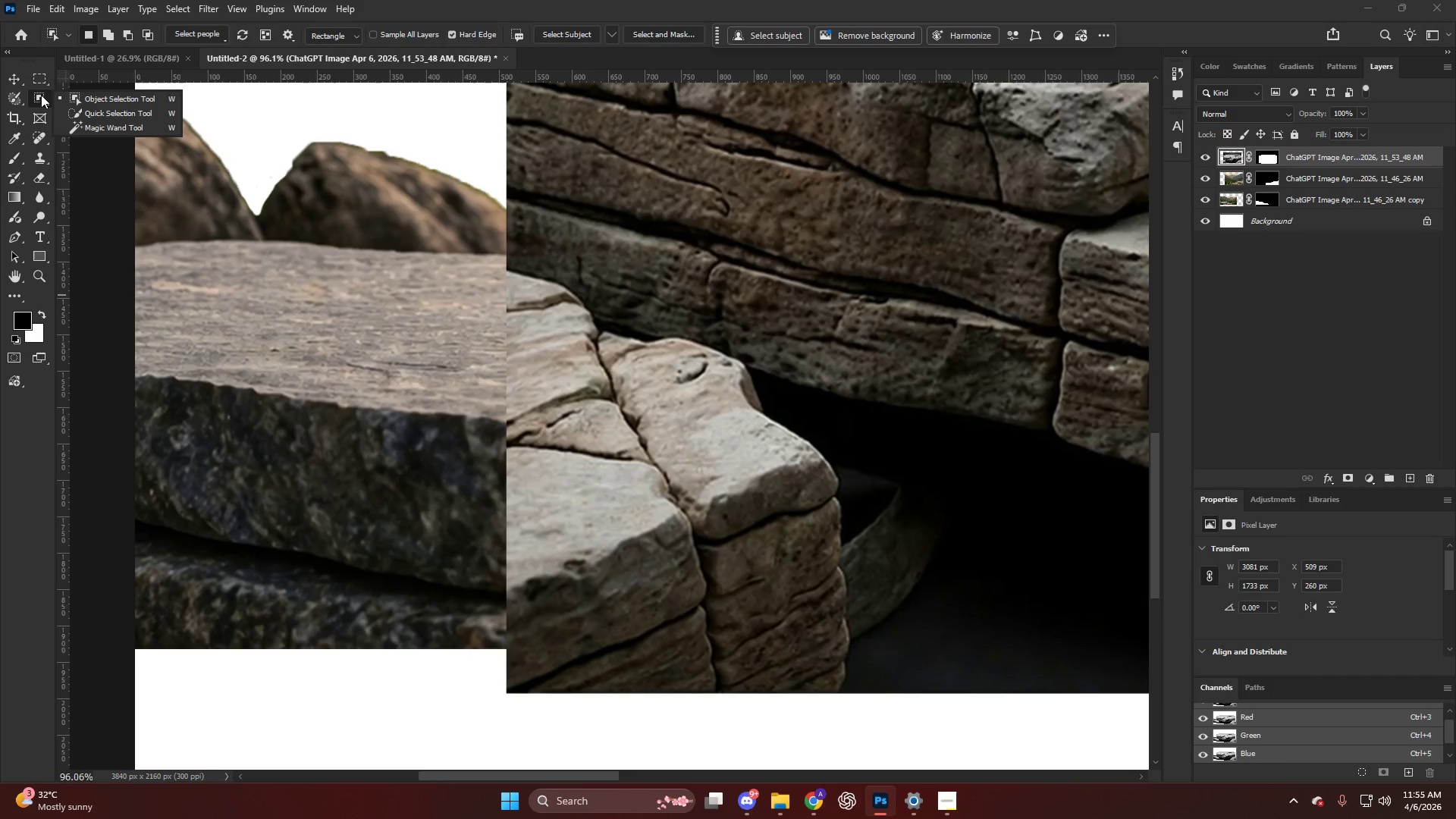 
left_click([93, 111])
 